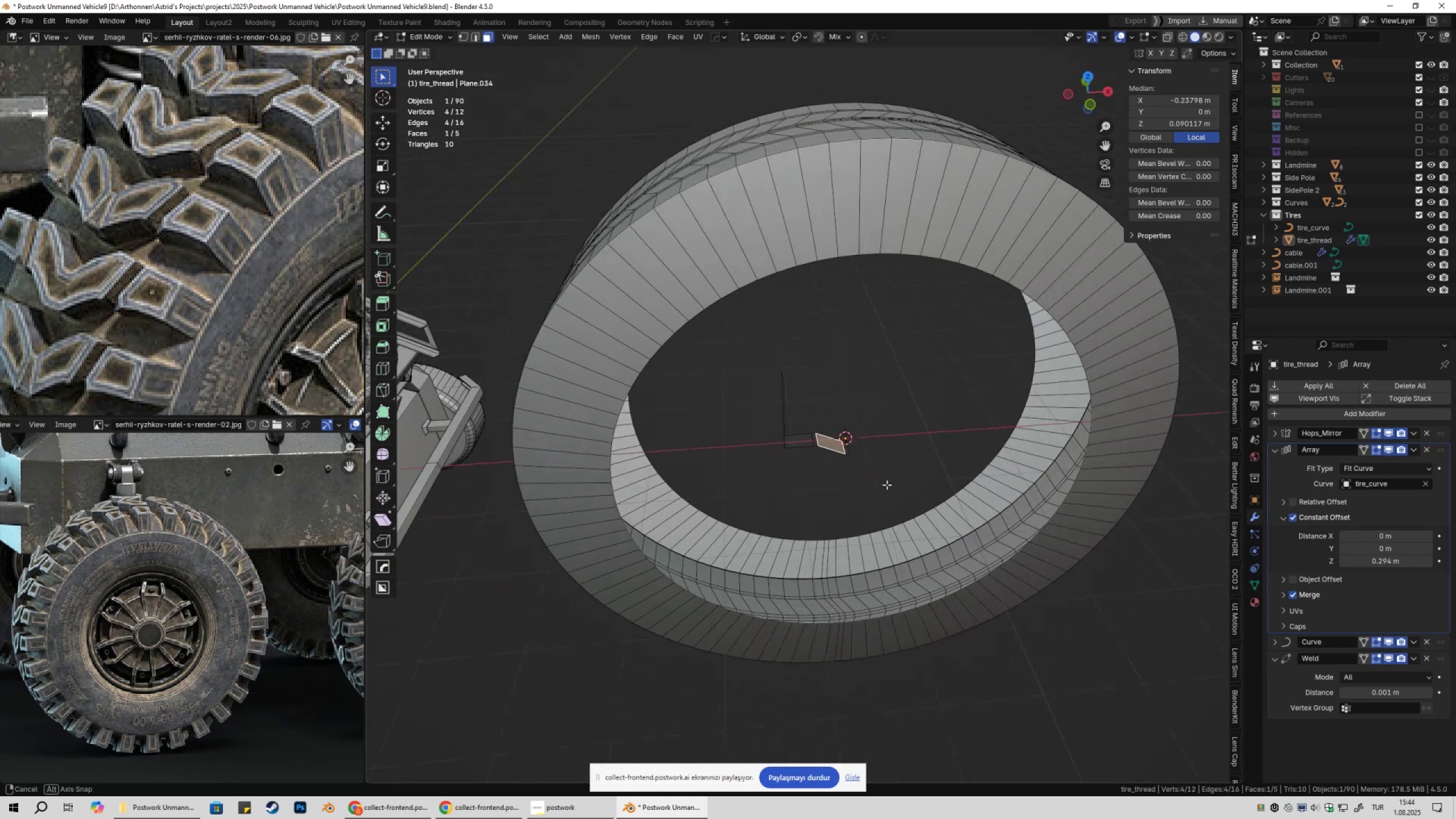 
scroll: coordinate [876, 519], scroll_direction: up, amount: 5.0
 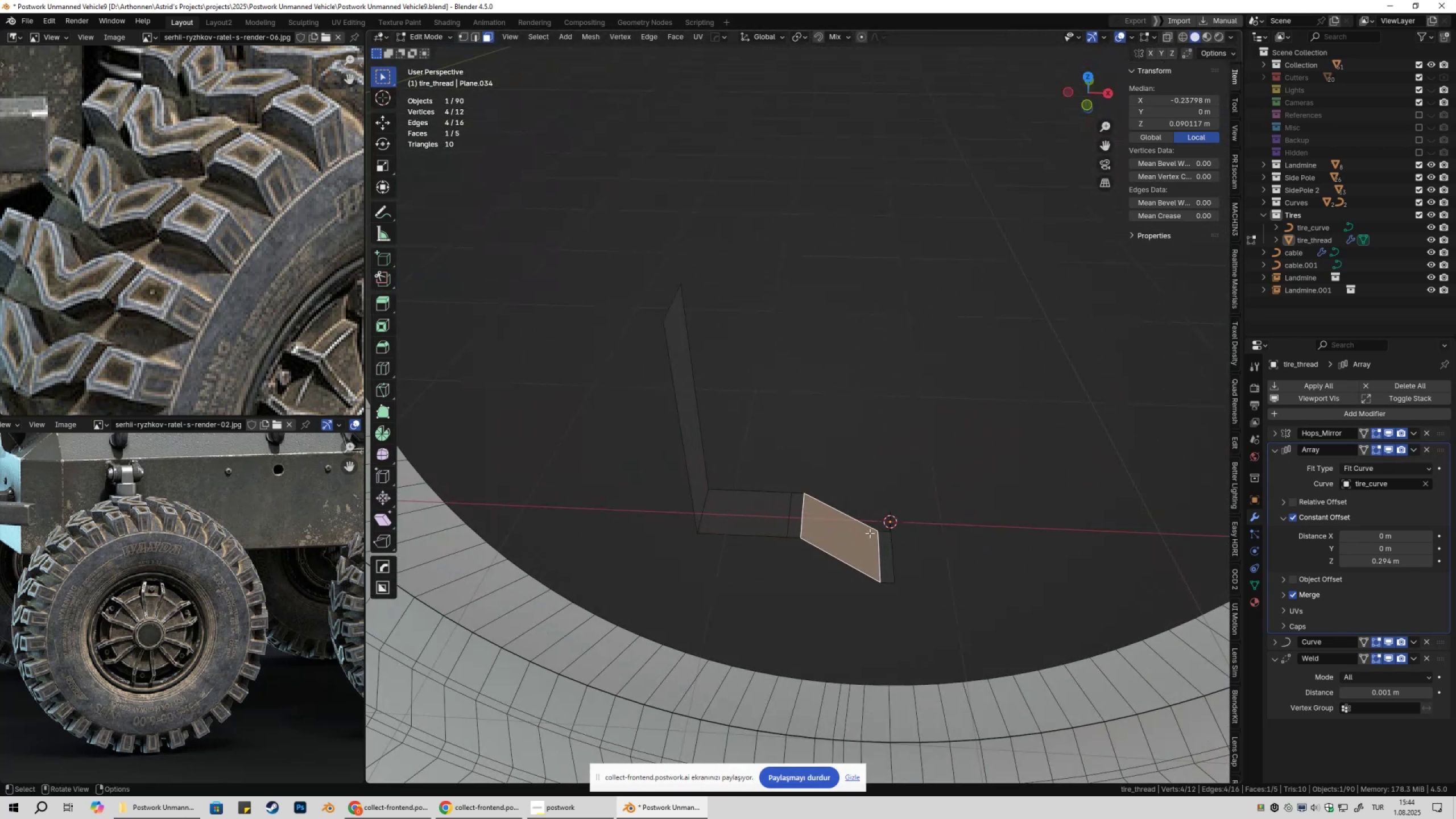 
key(Control+R)
 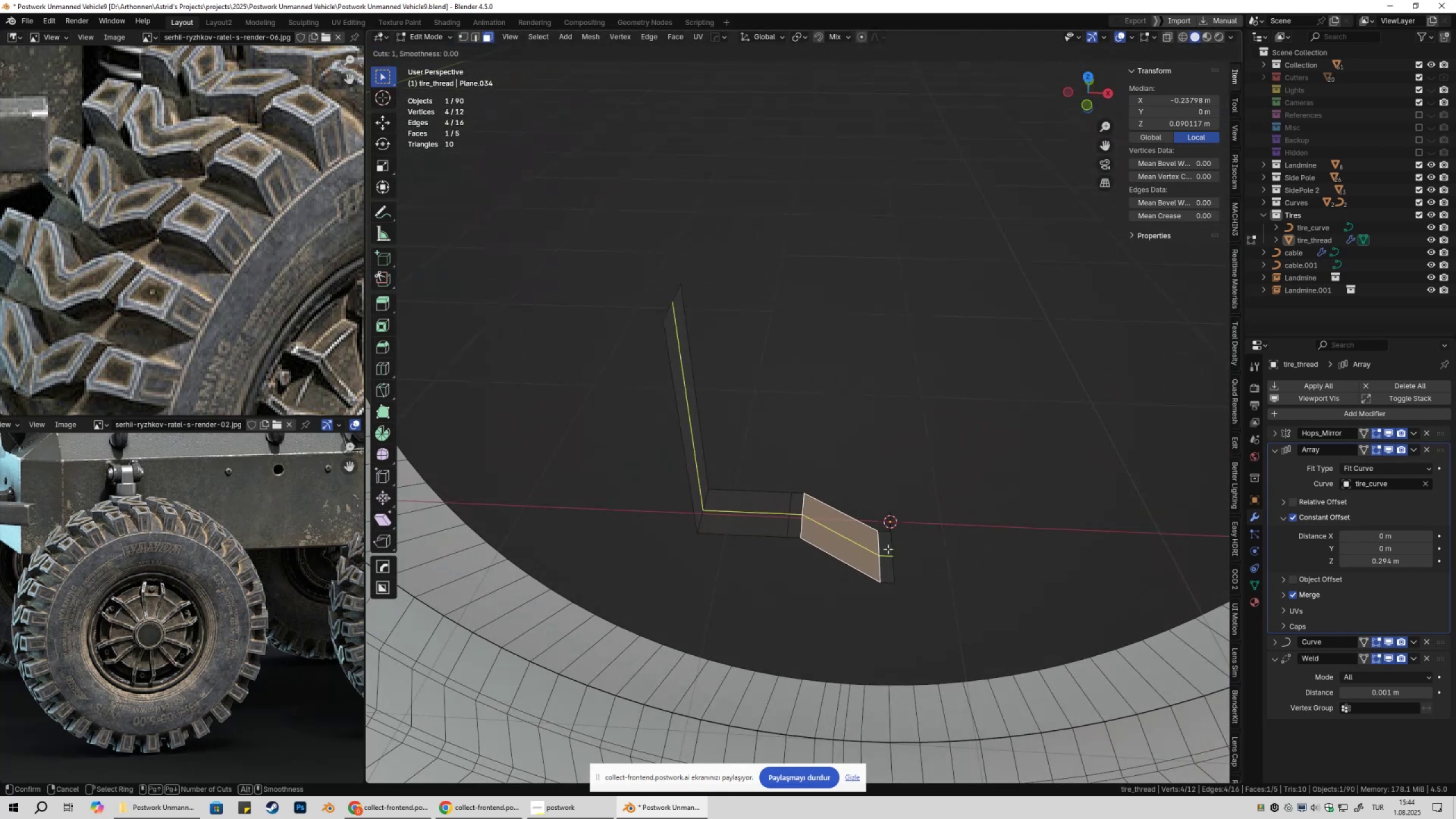 
scroll: coordinate [888, 549], scroll_direction: up, amount: 1.0
 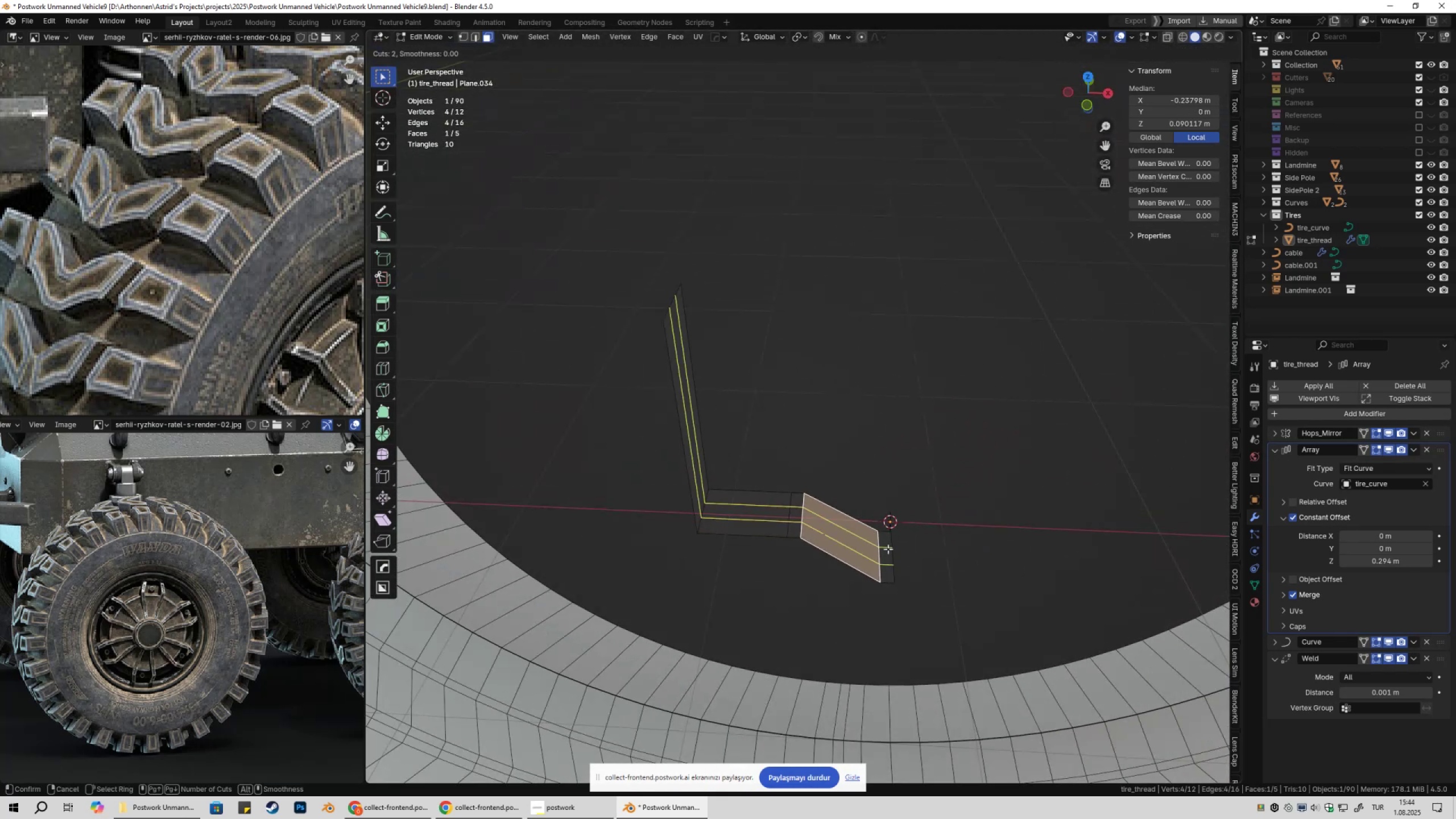 
scroll: coordinate [888, 549], scroll_direction: down, amount: 1.0
 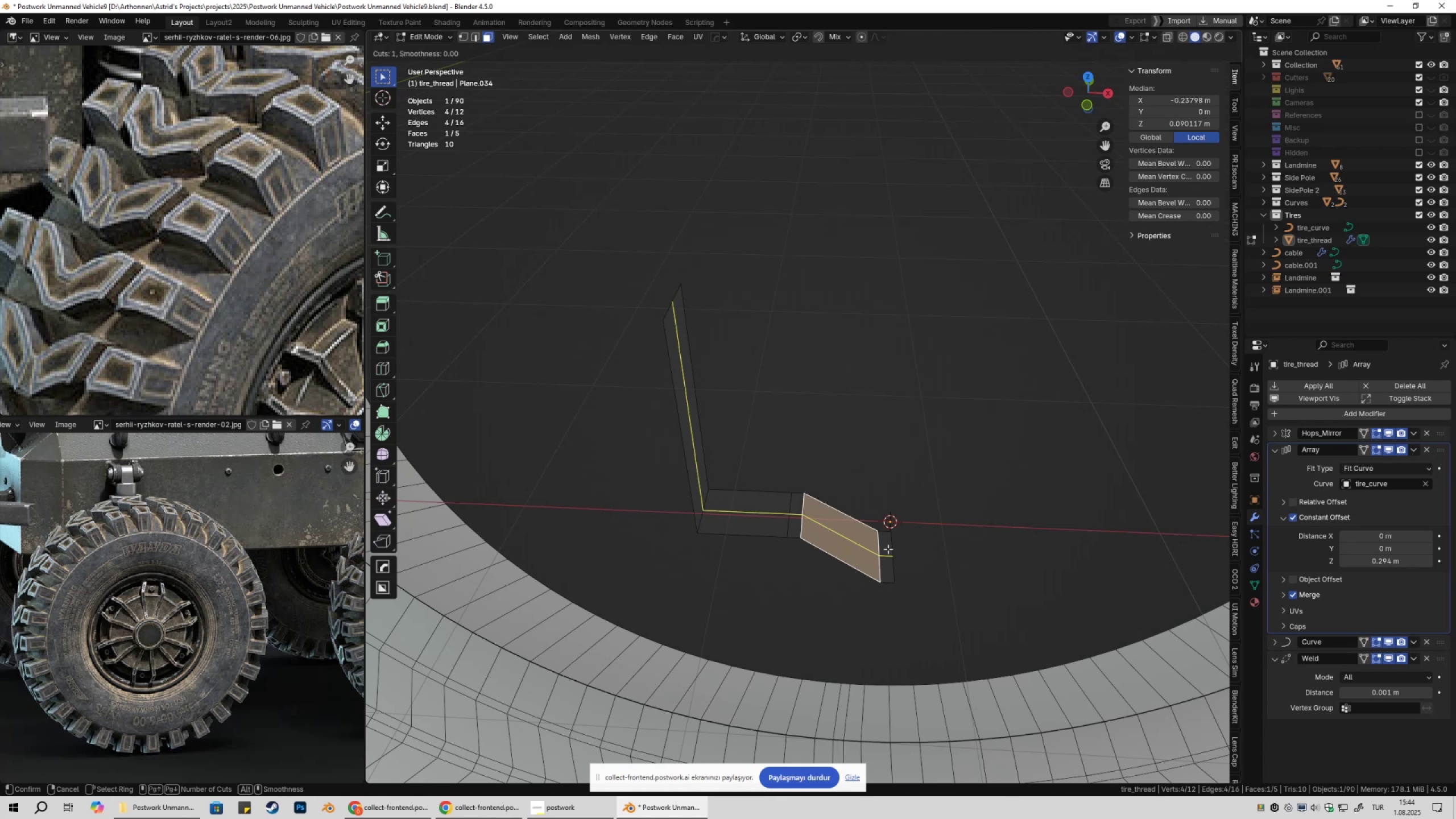 
scroll: coordinate [888, 549], scroll_direction: up, amount: 1.0
 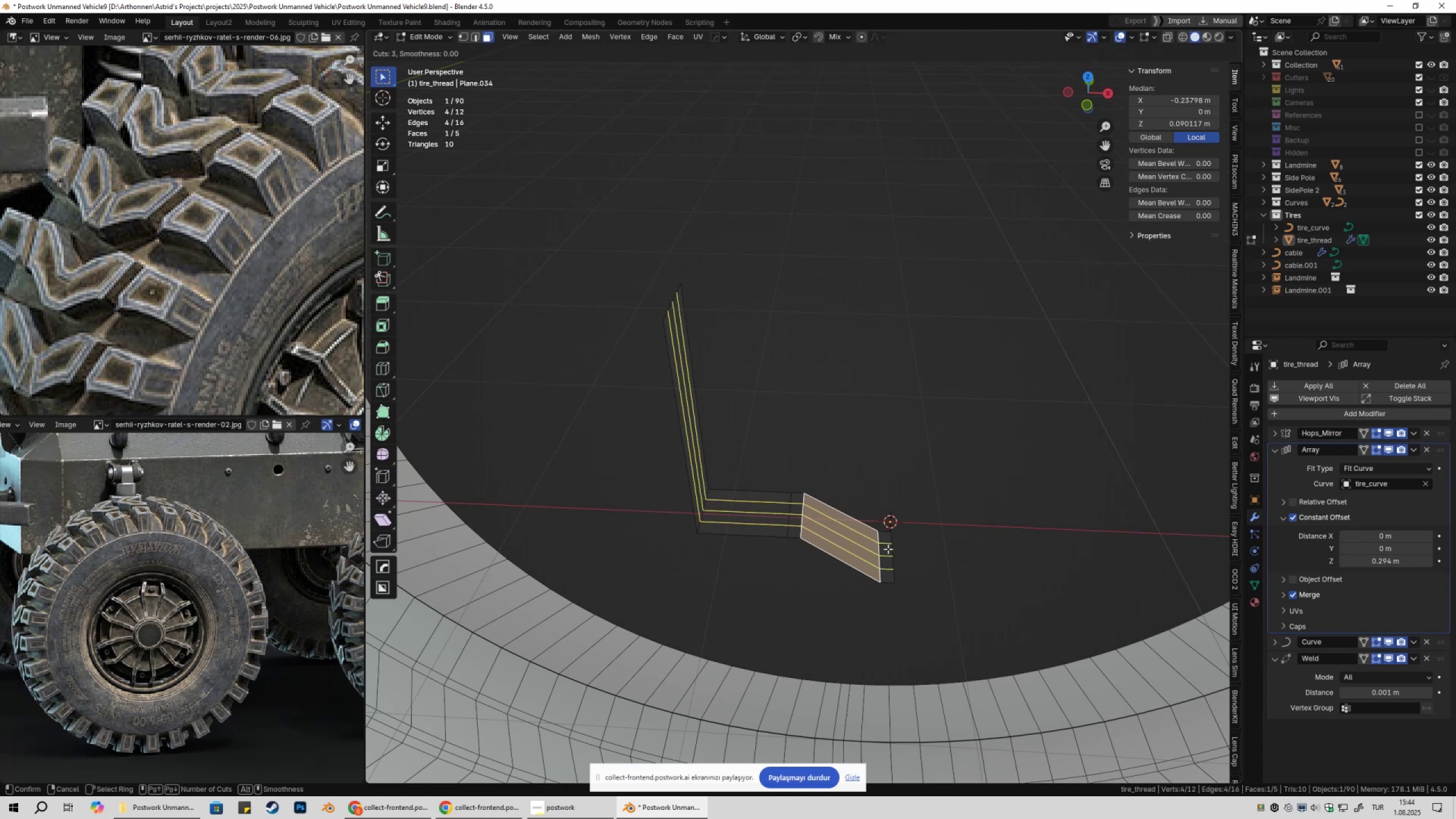 
key(Escape)
 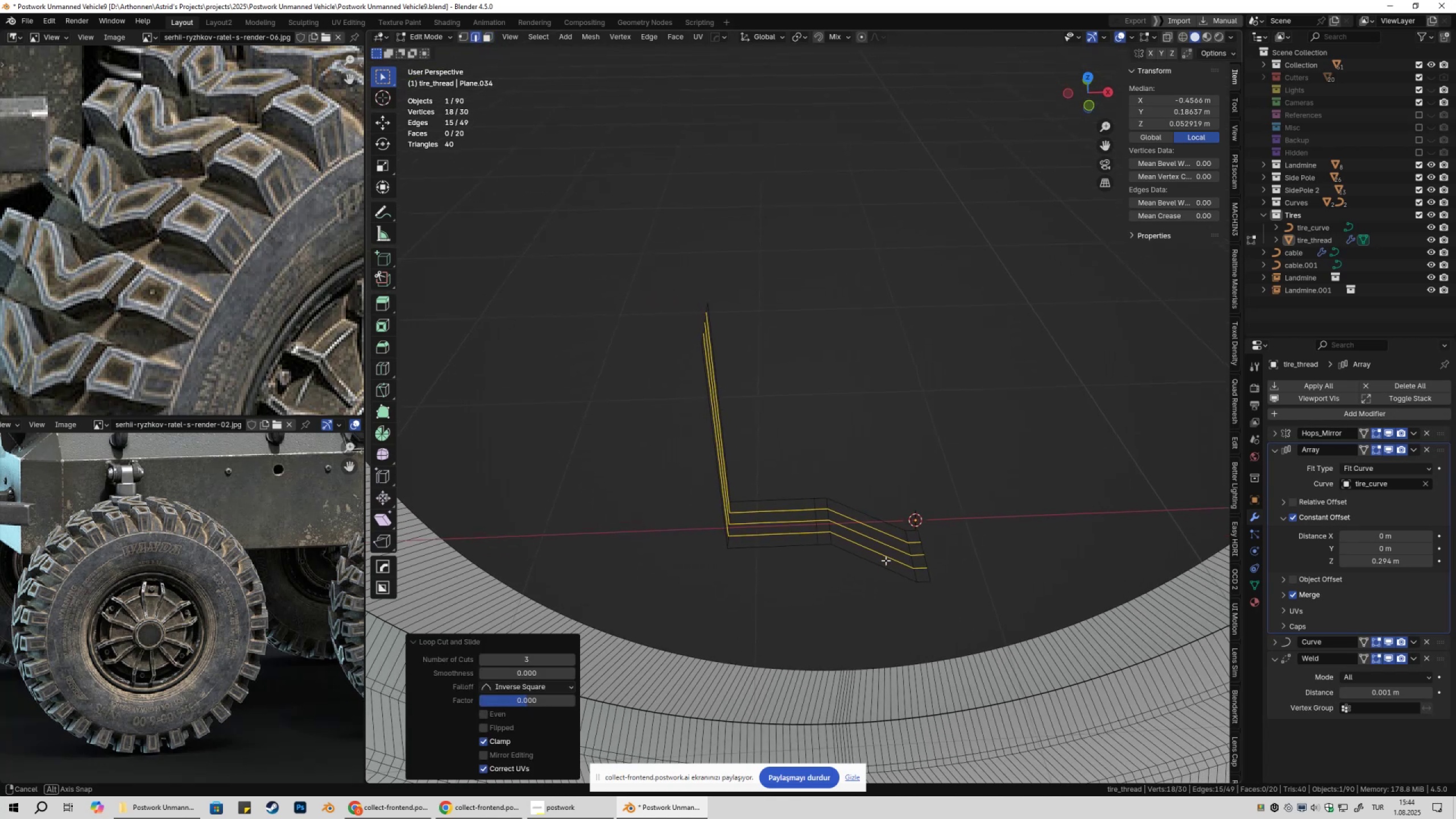 
key(3)
 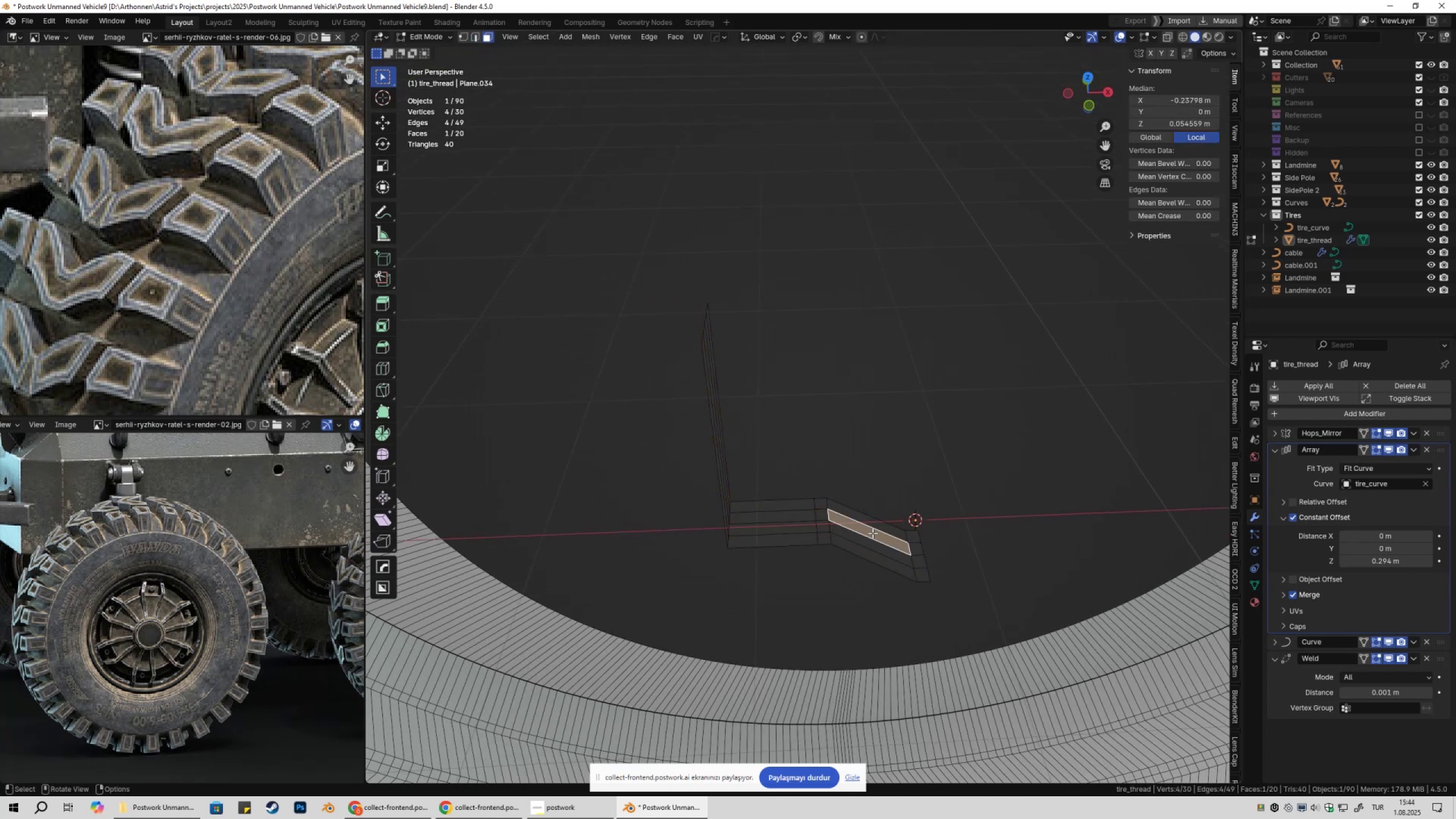 
hold_key(key=ShiftLeft, duration=0.36)
 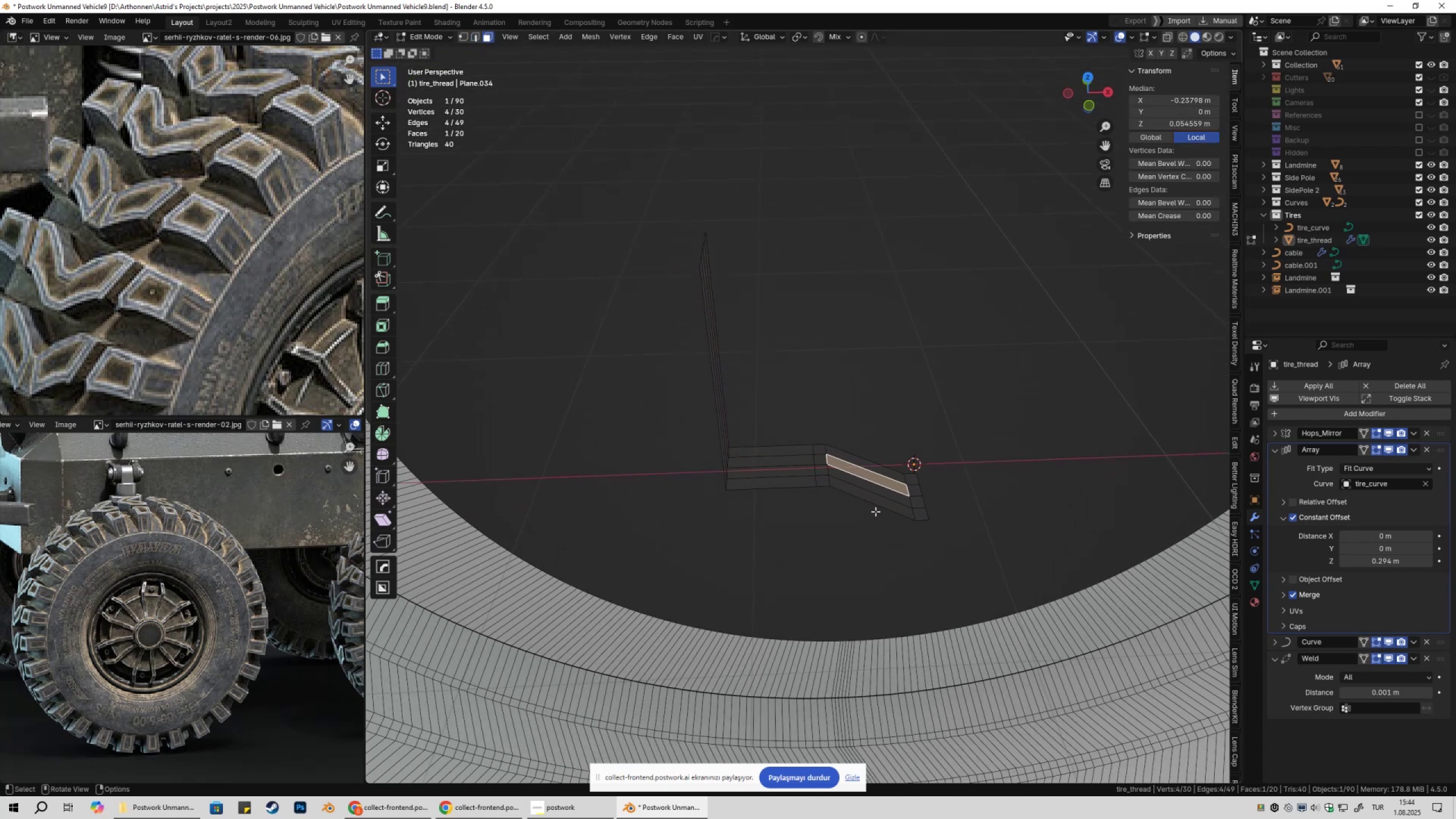 
hold_key(key=ShiftLeft, duration=0.57)
left_click([875, 492])
 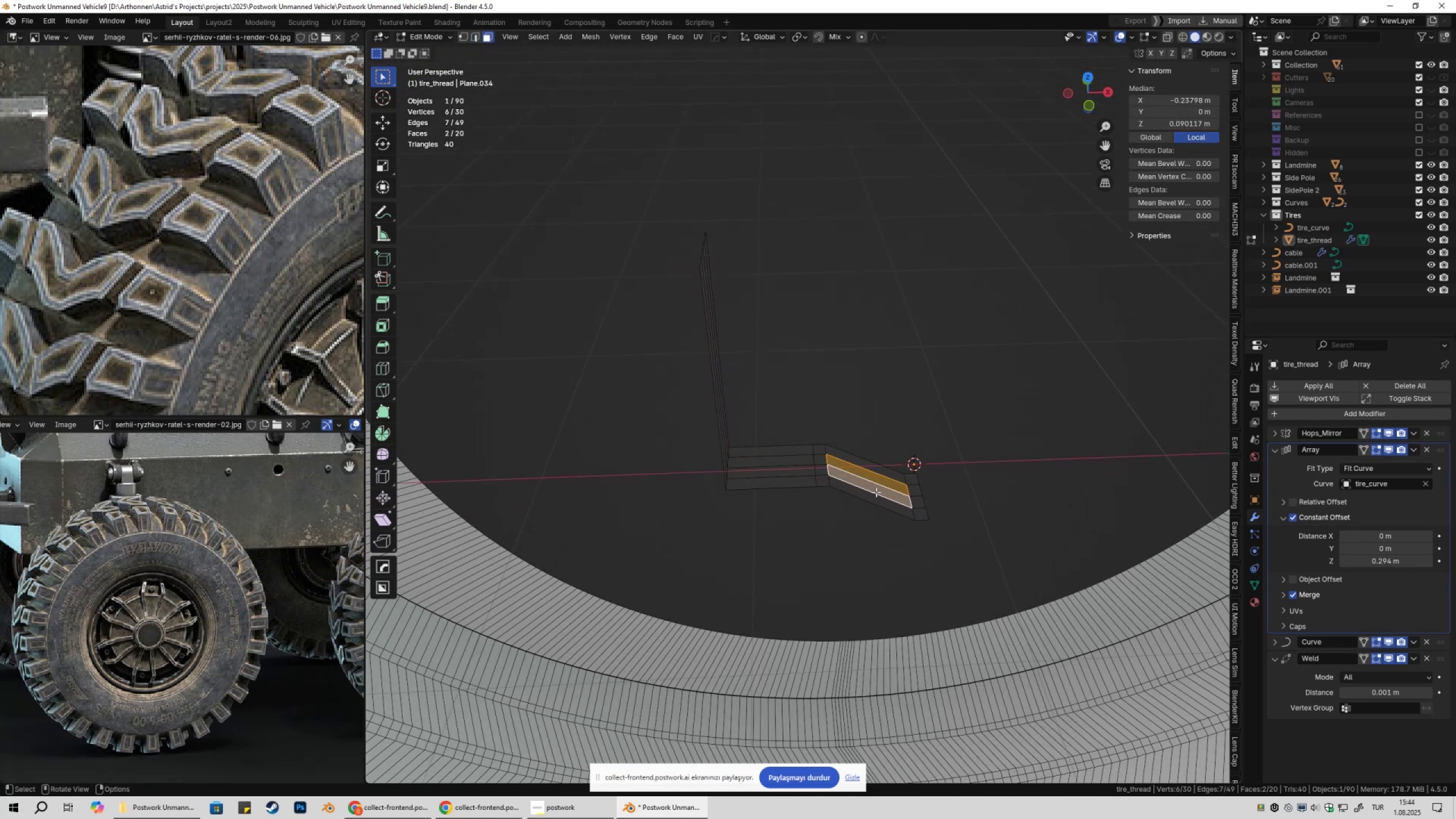 
scroll: coordinate [880, 508], scroll_direction: down, amount: 4.0
 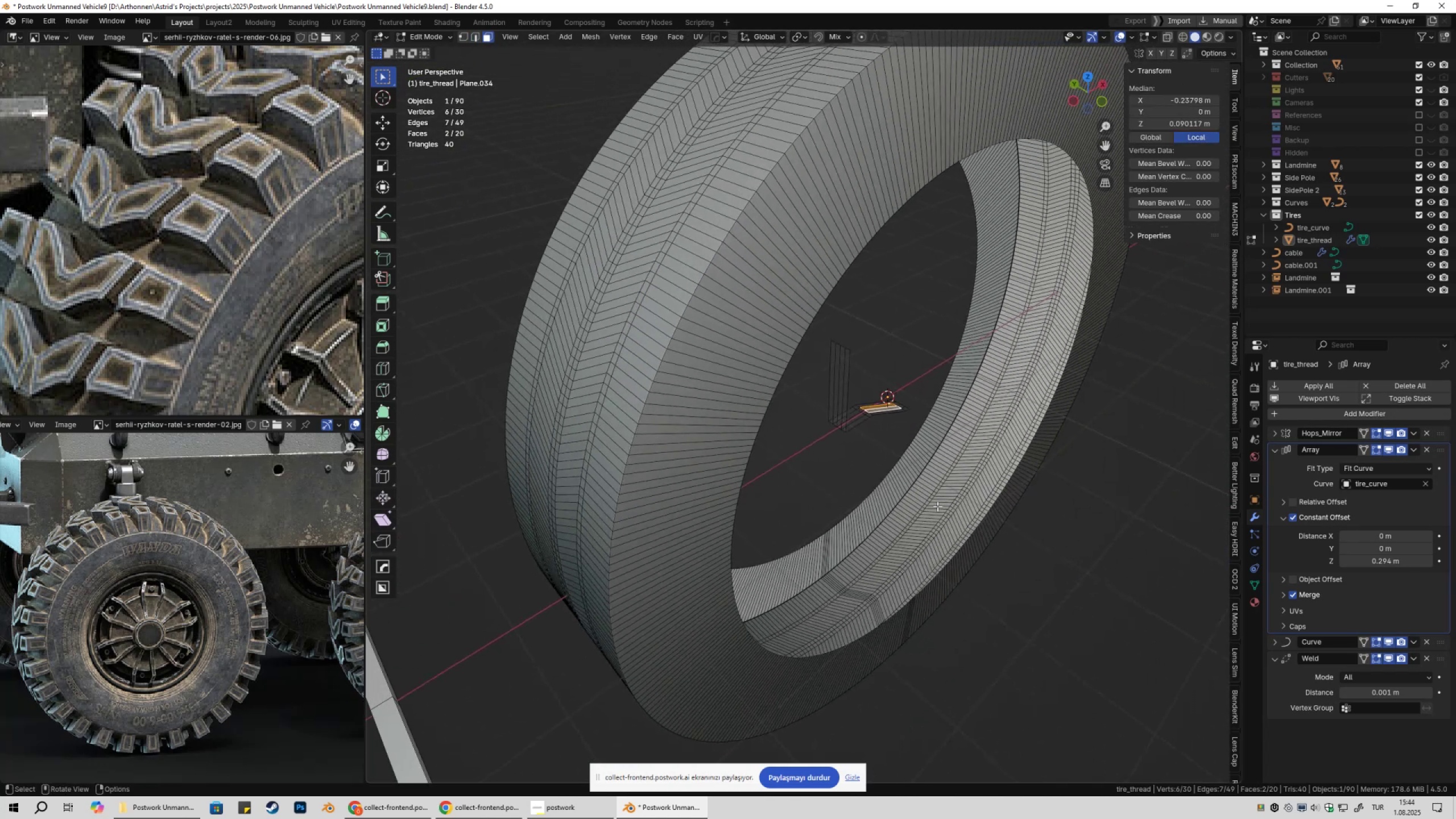 
key(E)
 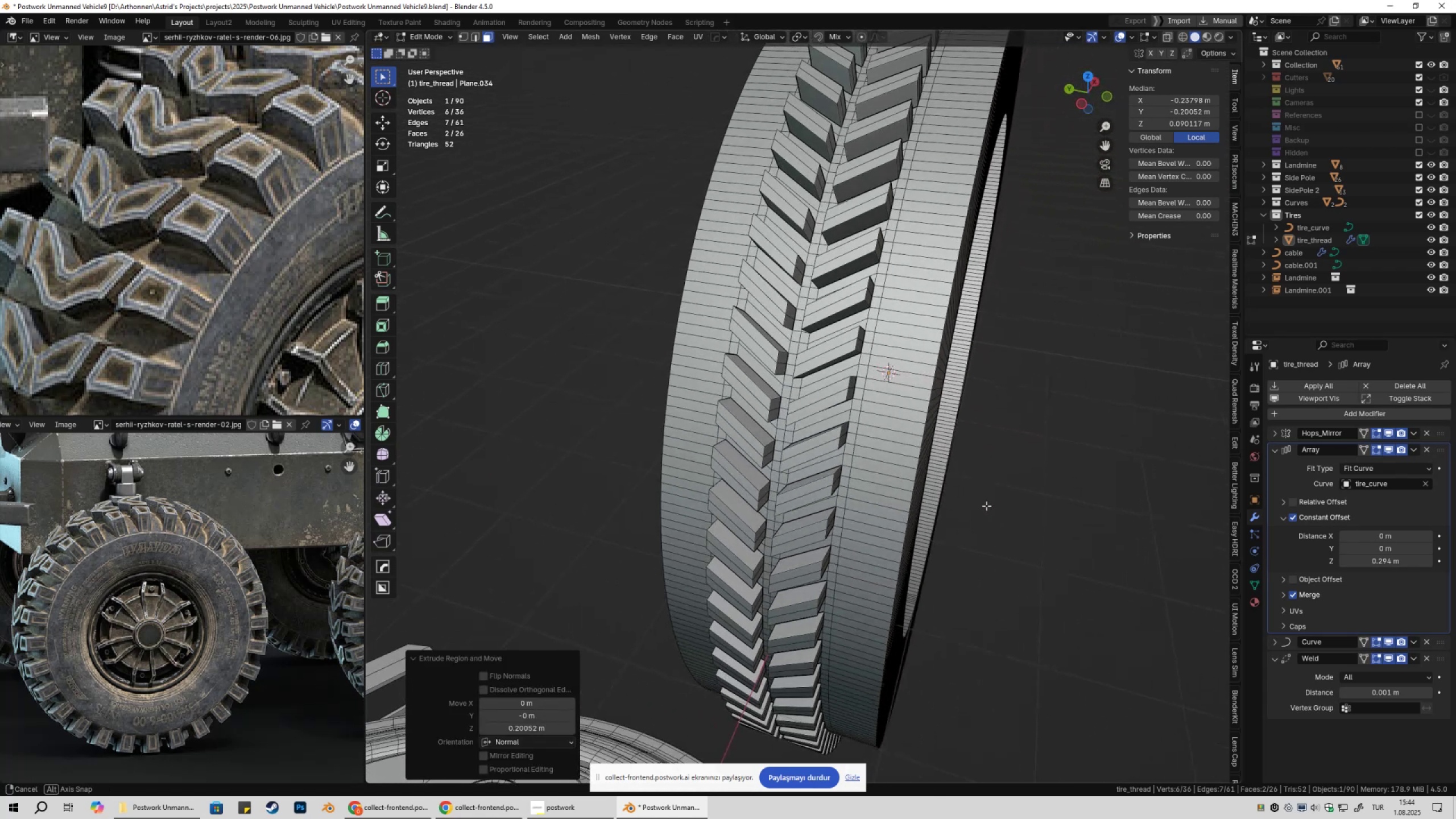 
wait(5.18)
 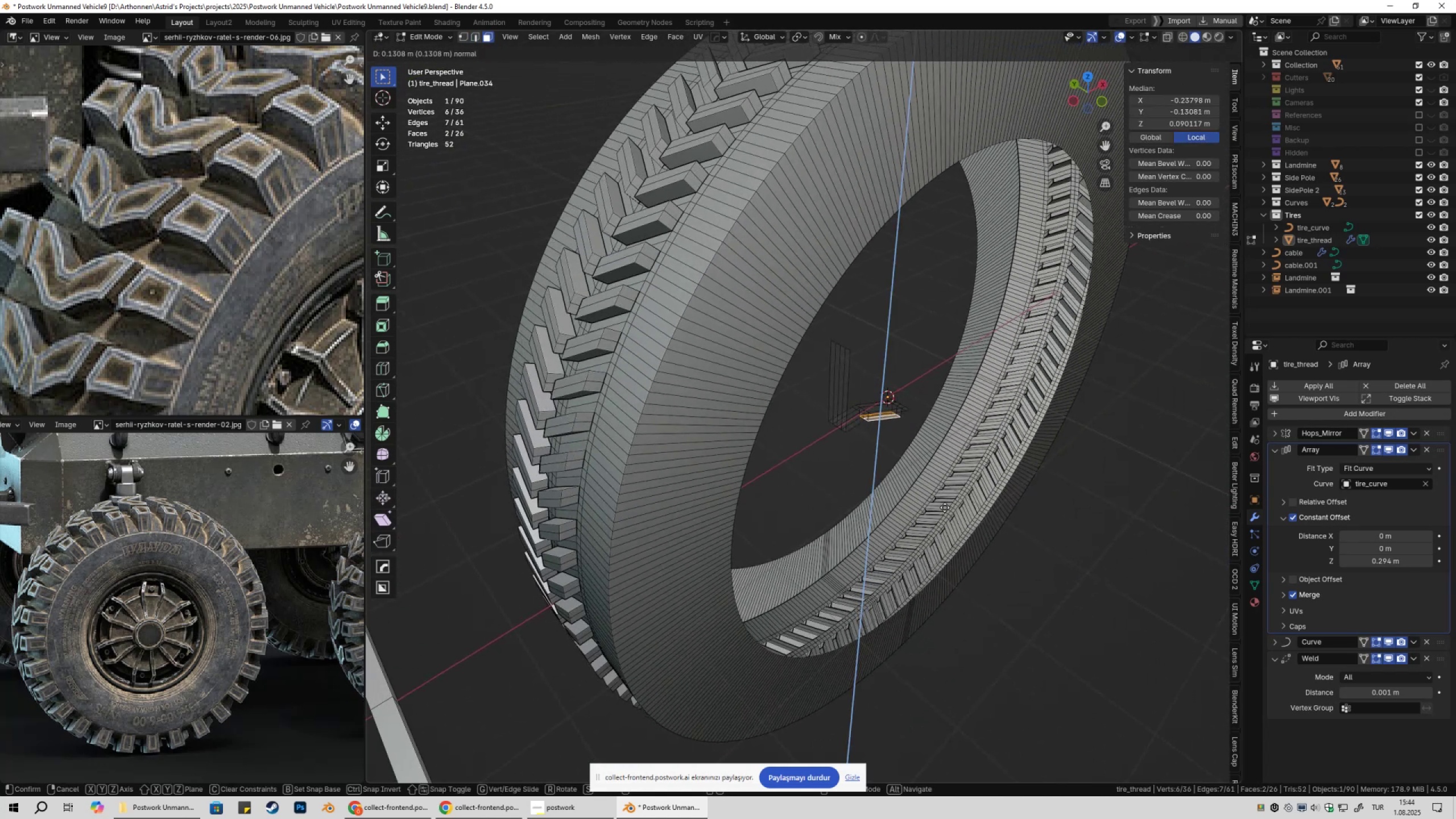 
scroll: coordinate [899, 520], scroll_direction: up, amount: 3.0
 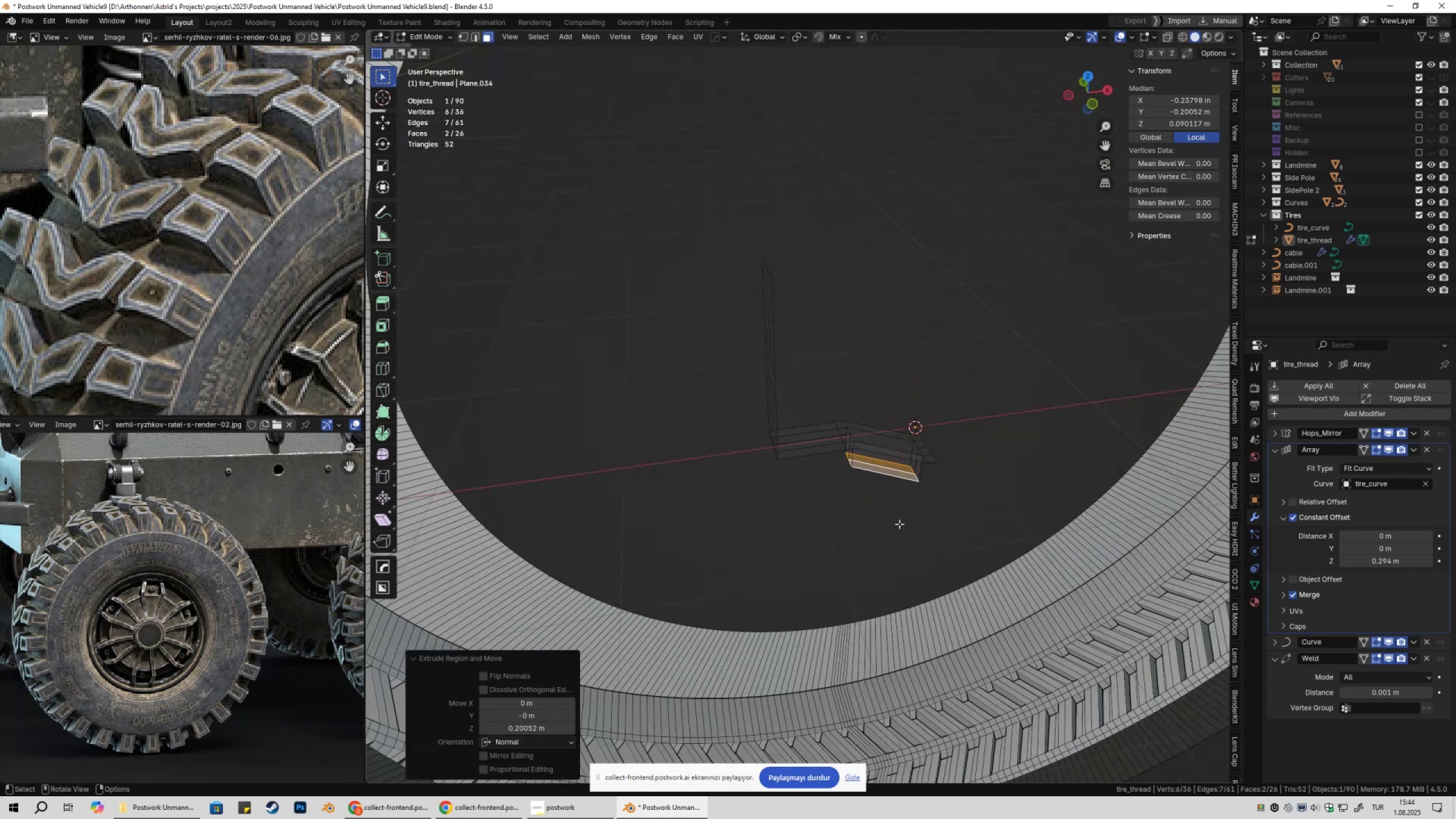 
key(Control+Z)
 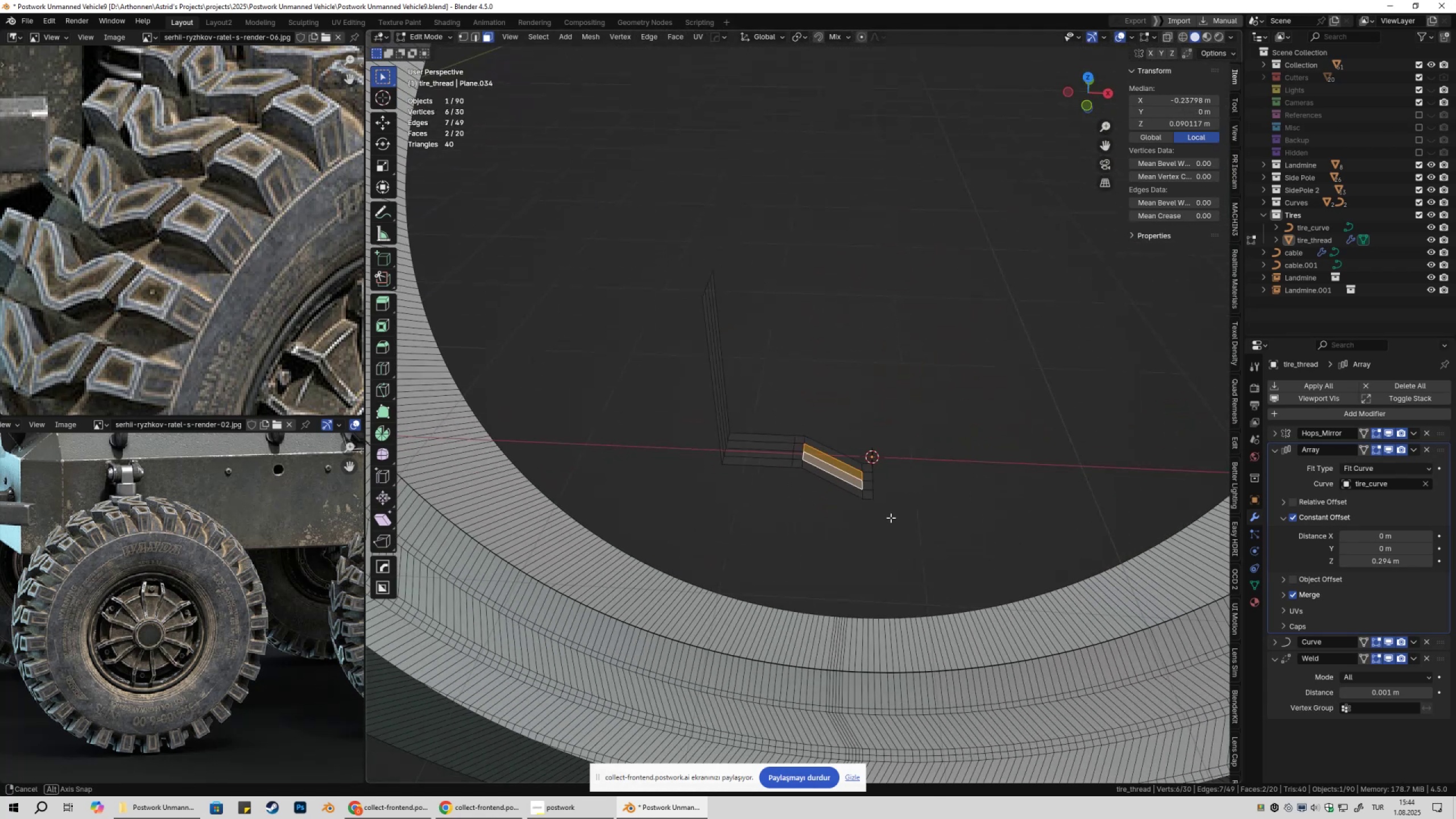 
scroll: coordinate [885, 526], scroll_direction: up, amount: 2.0
 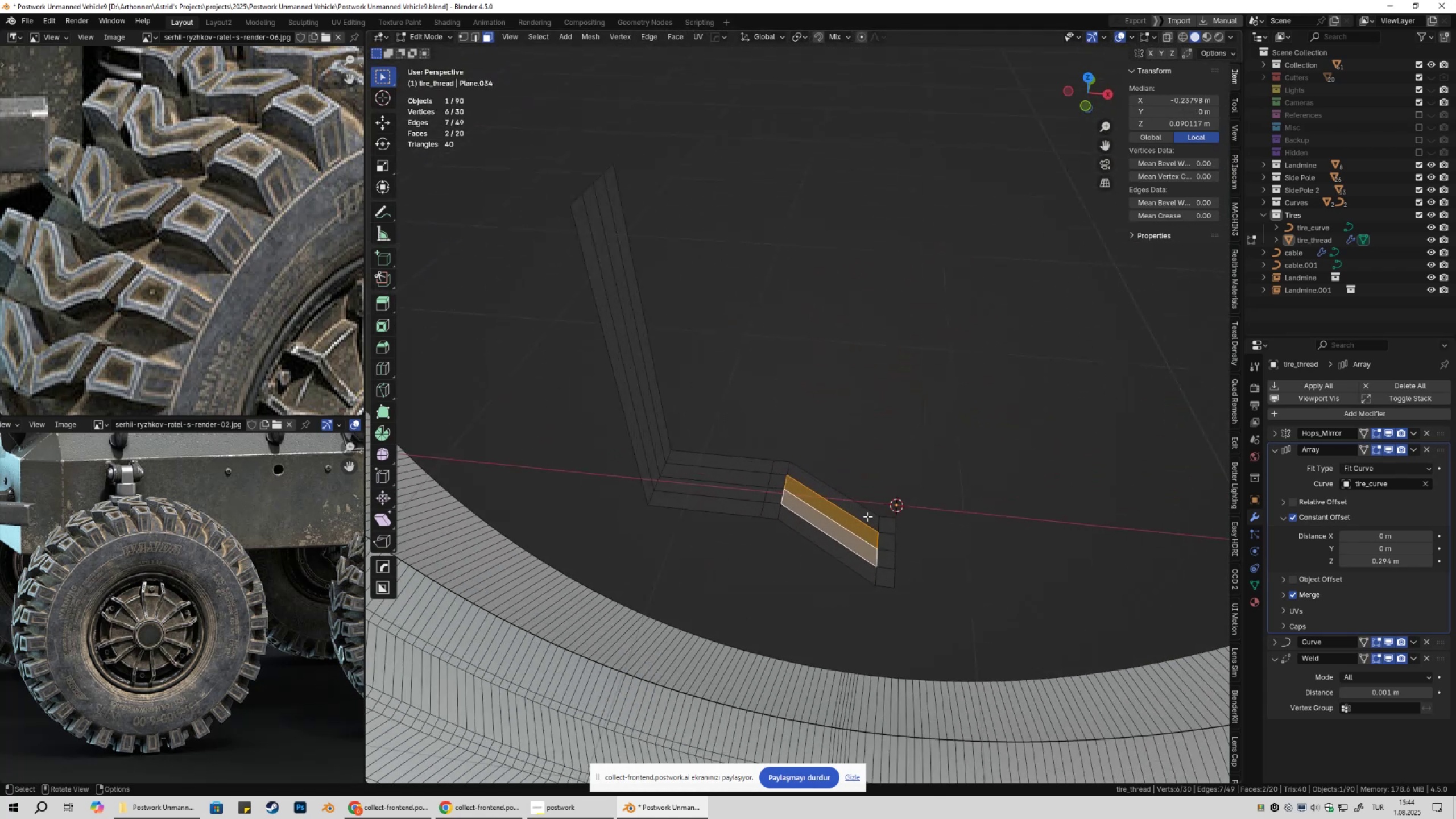 
hold_key(key=ShiftLeft, duration=1.39)
left_click([850, 491])
 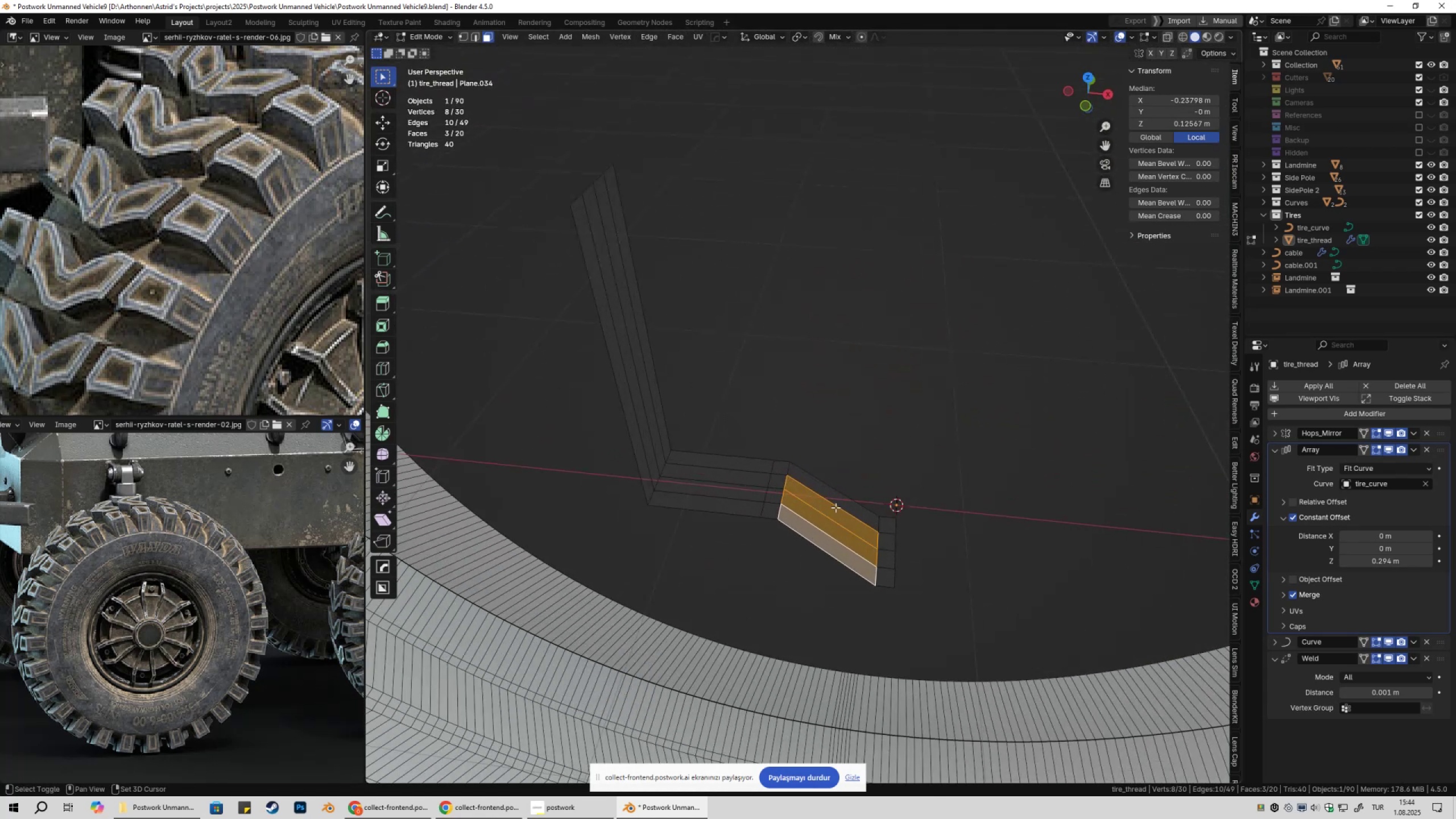 
triple_click([842, 495])
 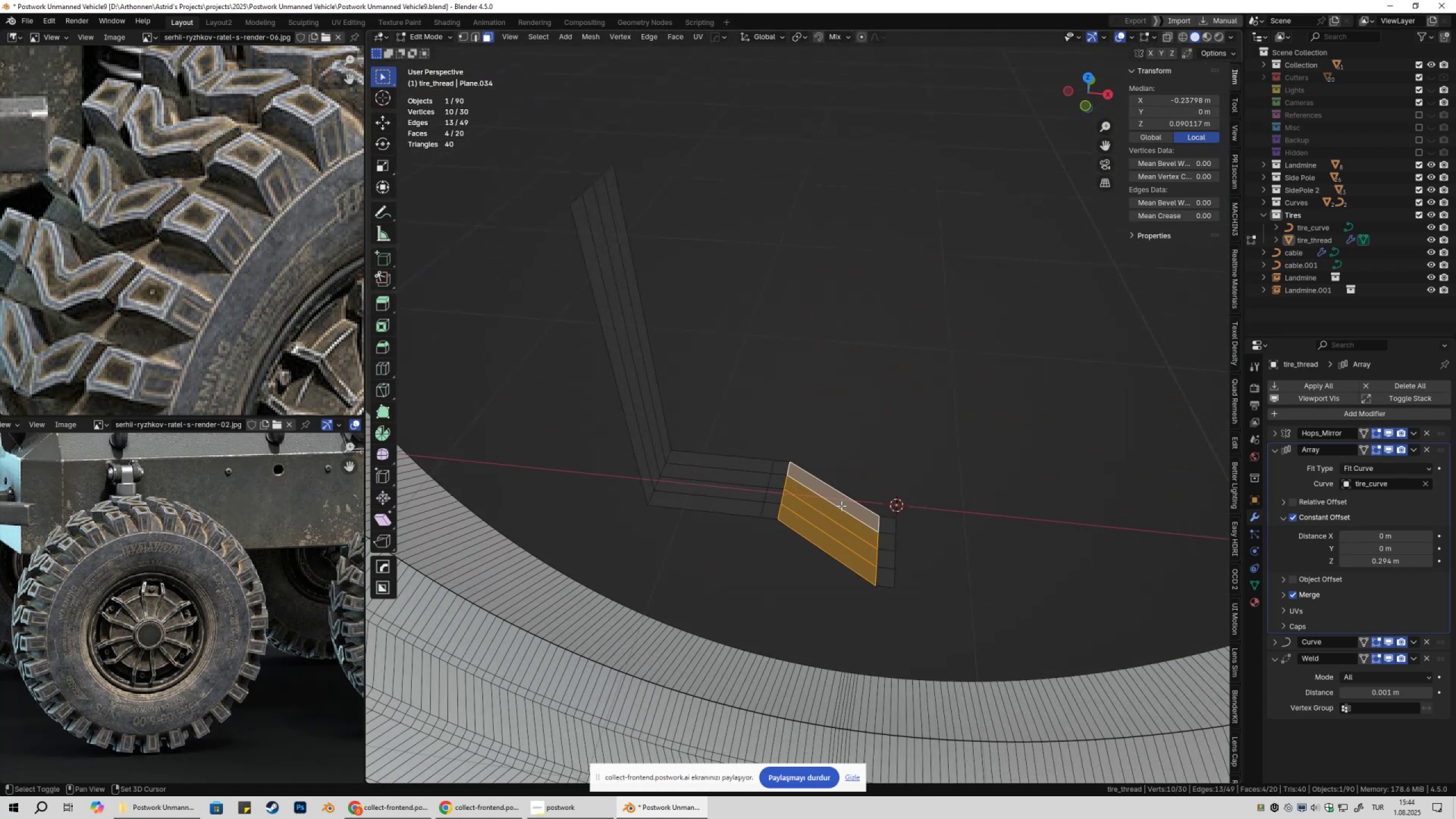 
scroll: coordinate [909, 520], scroll_direction: down, amount: 6.0
 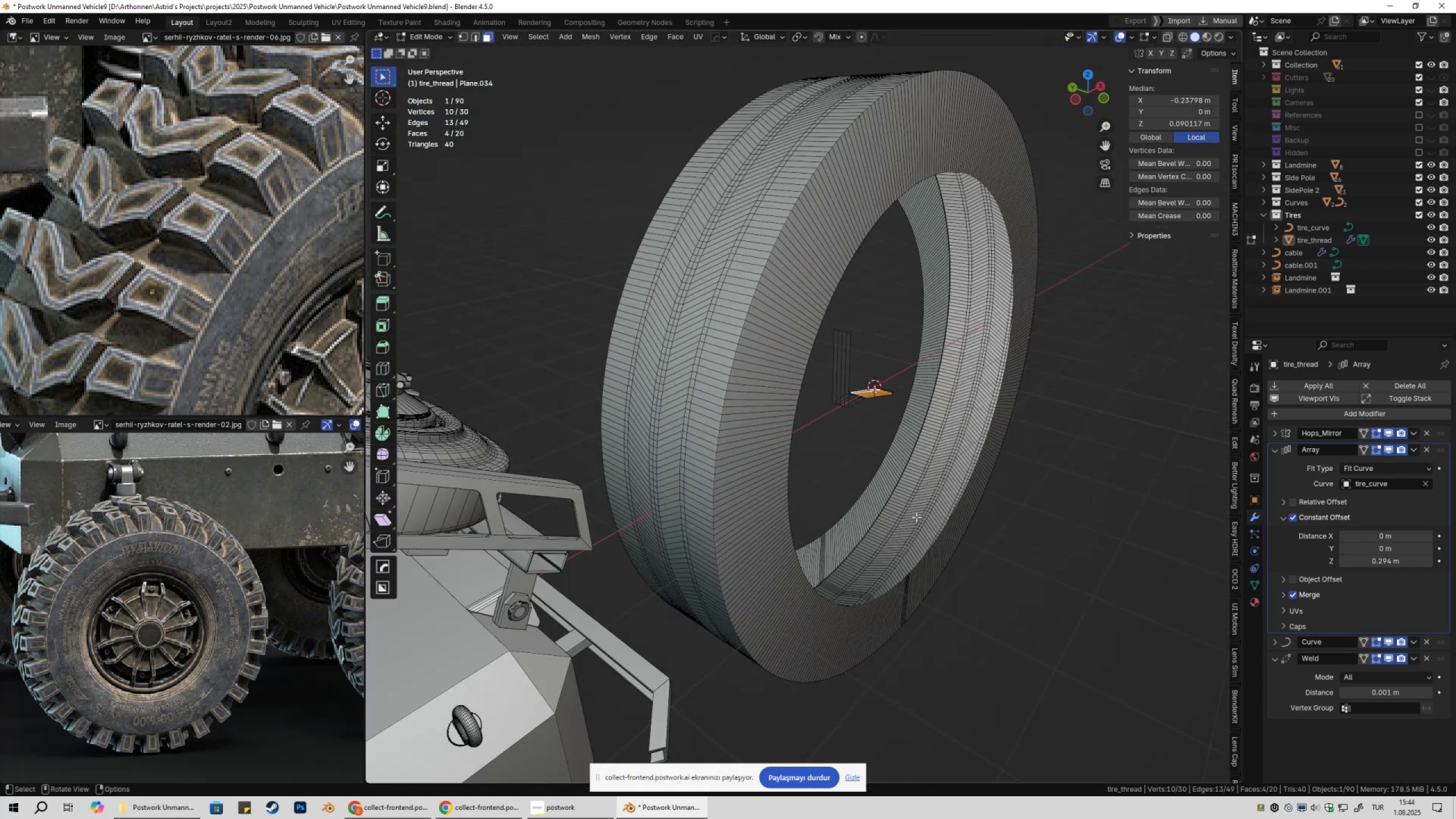 
key(E)
 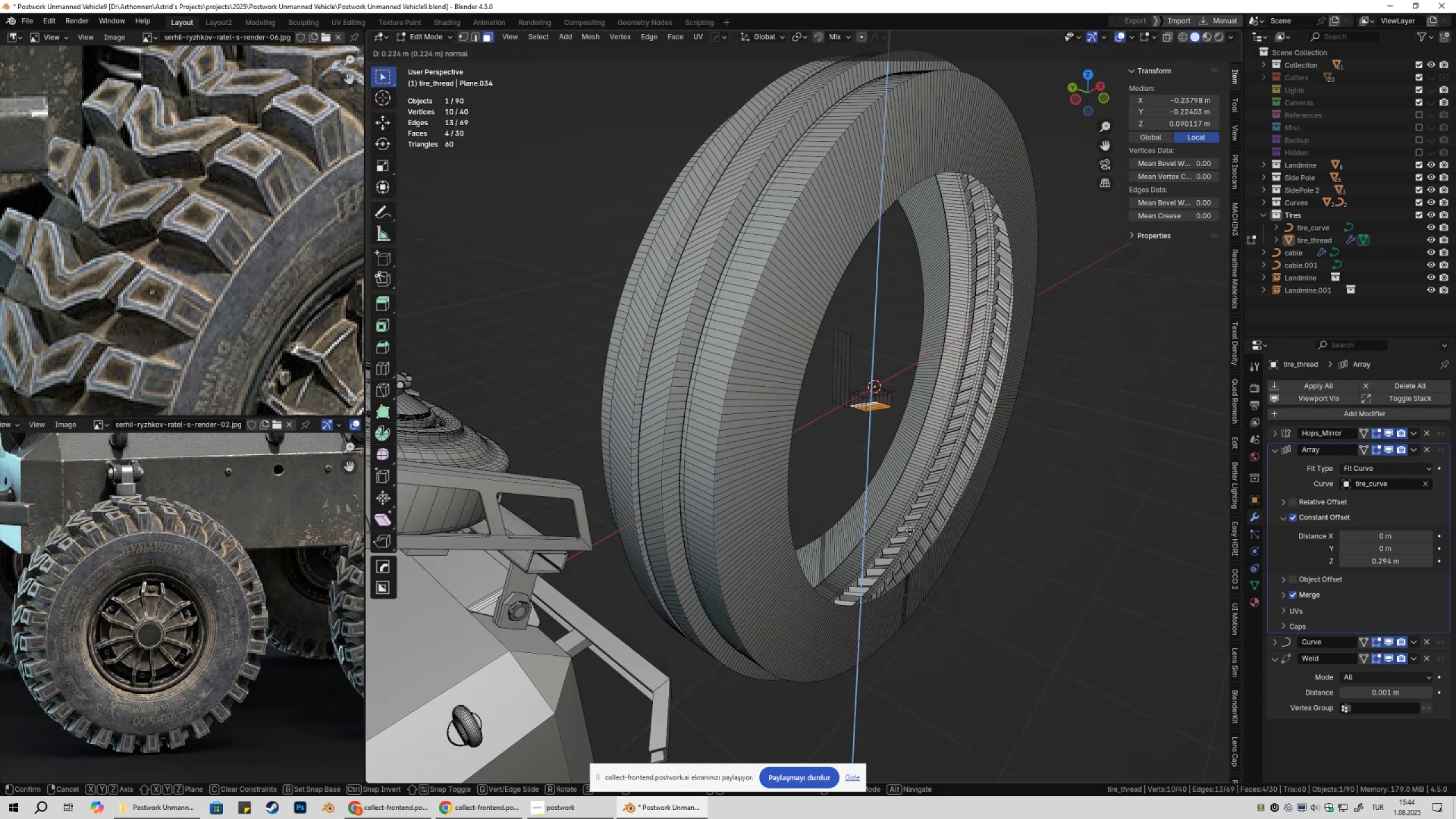 
key(Control+Z)
 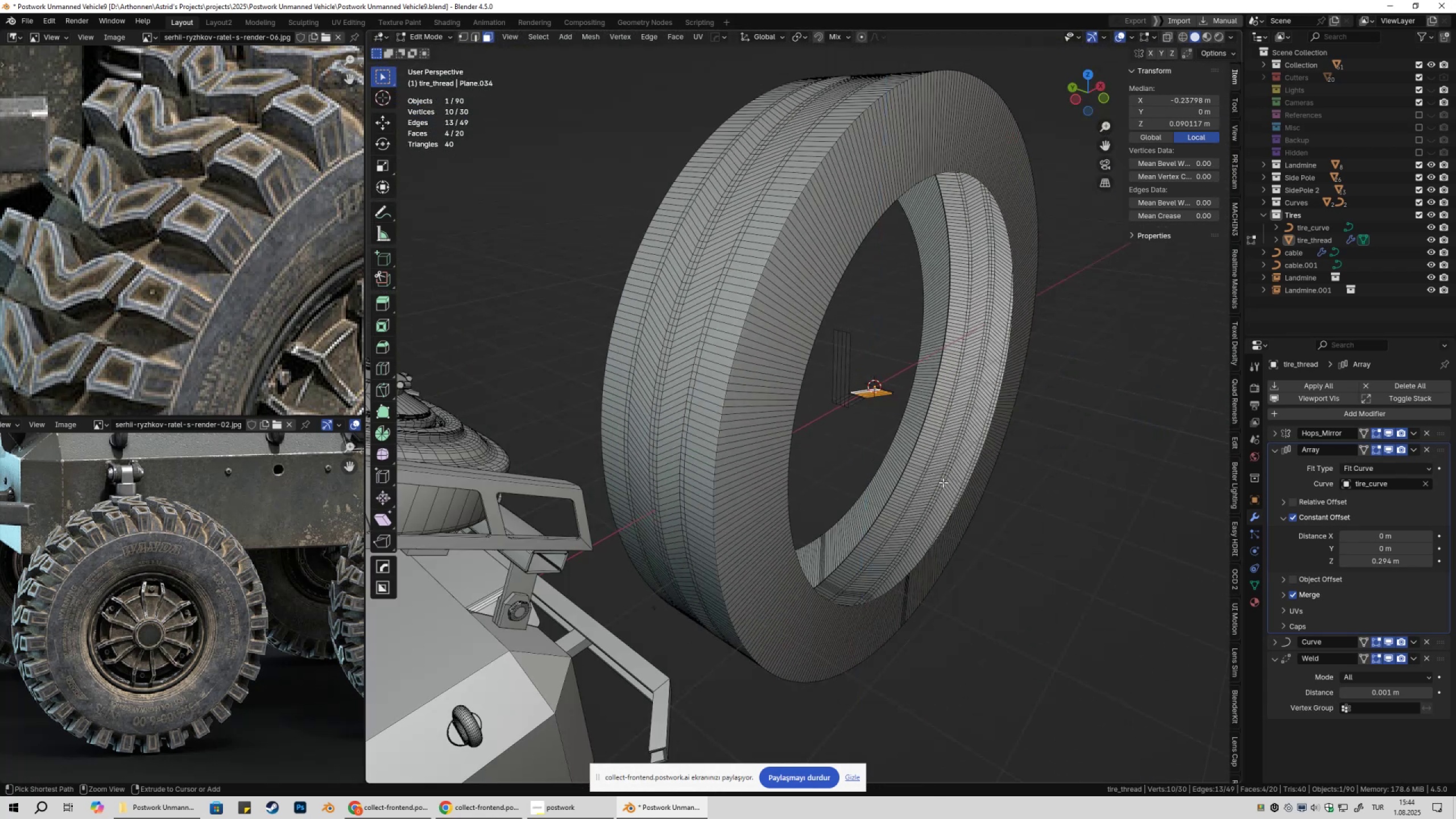 
key(Control+Z)
 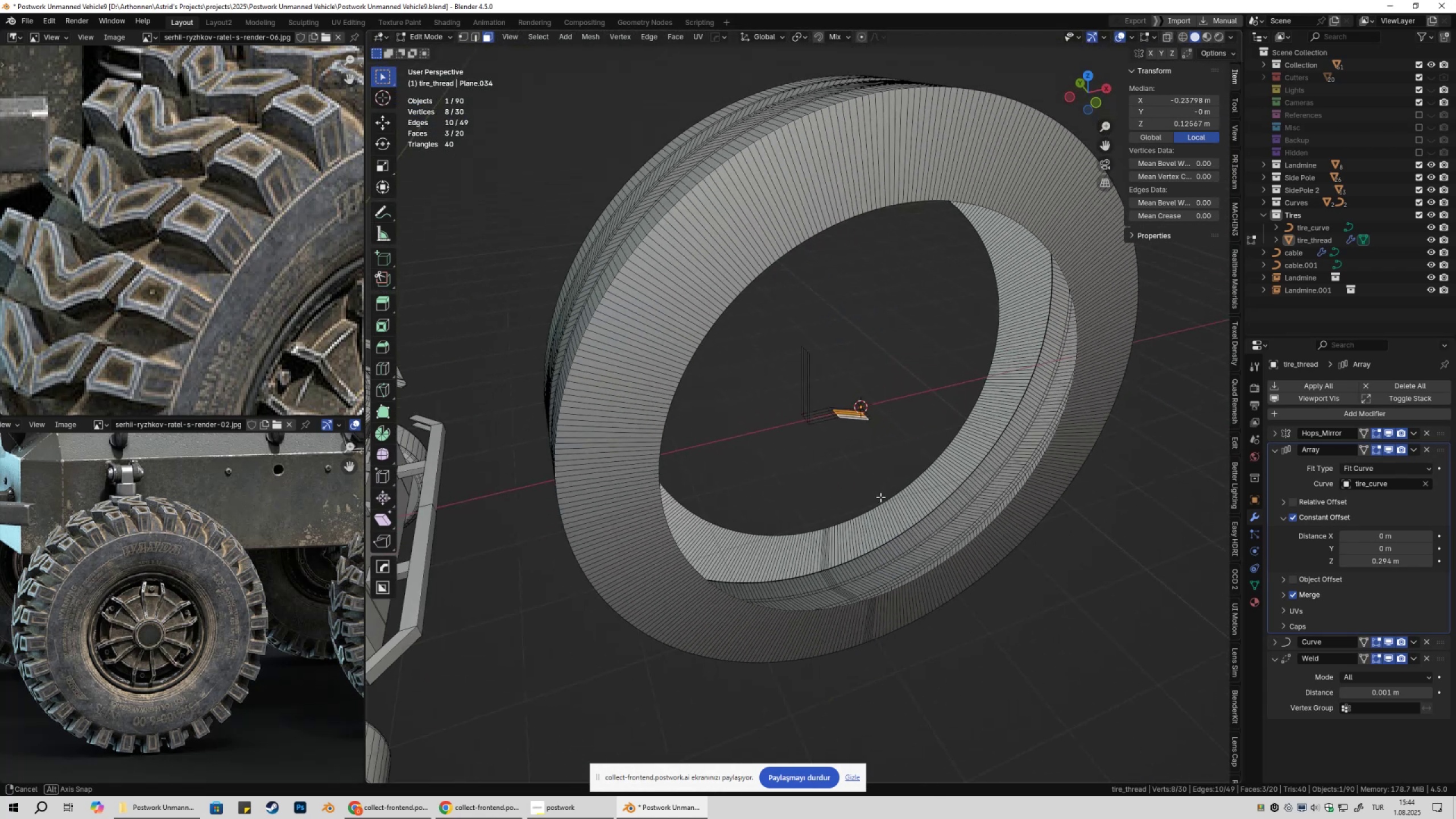 
scroll: coordinate [882, 524], scroll_direction: up, amount: 5.0
 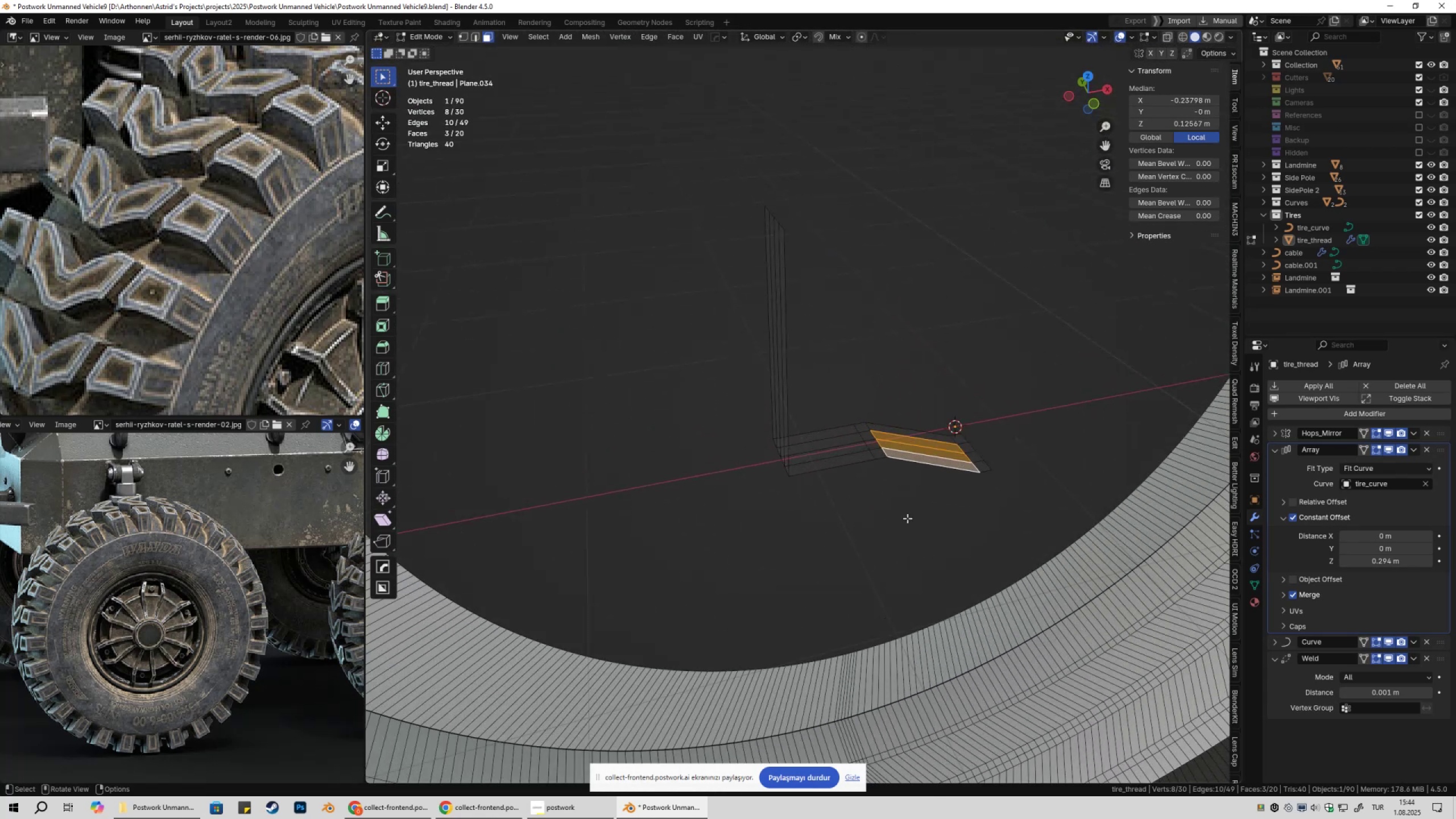 
key(Shift+ShiftLeft)
 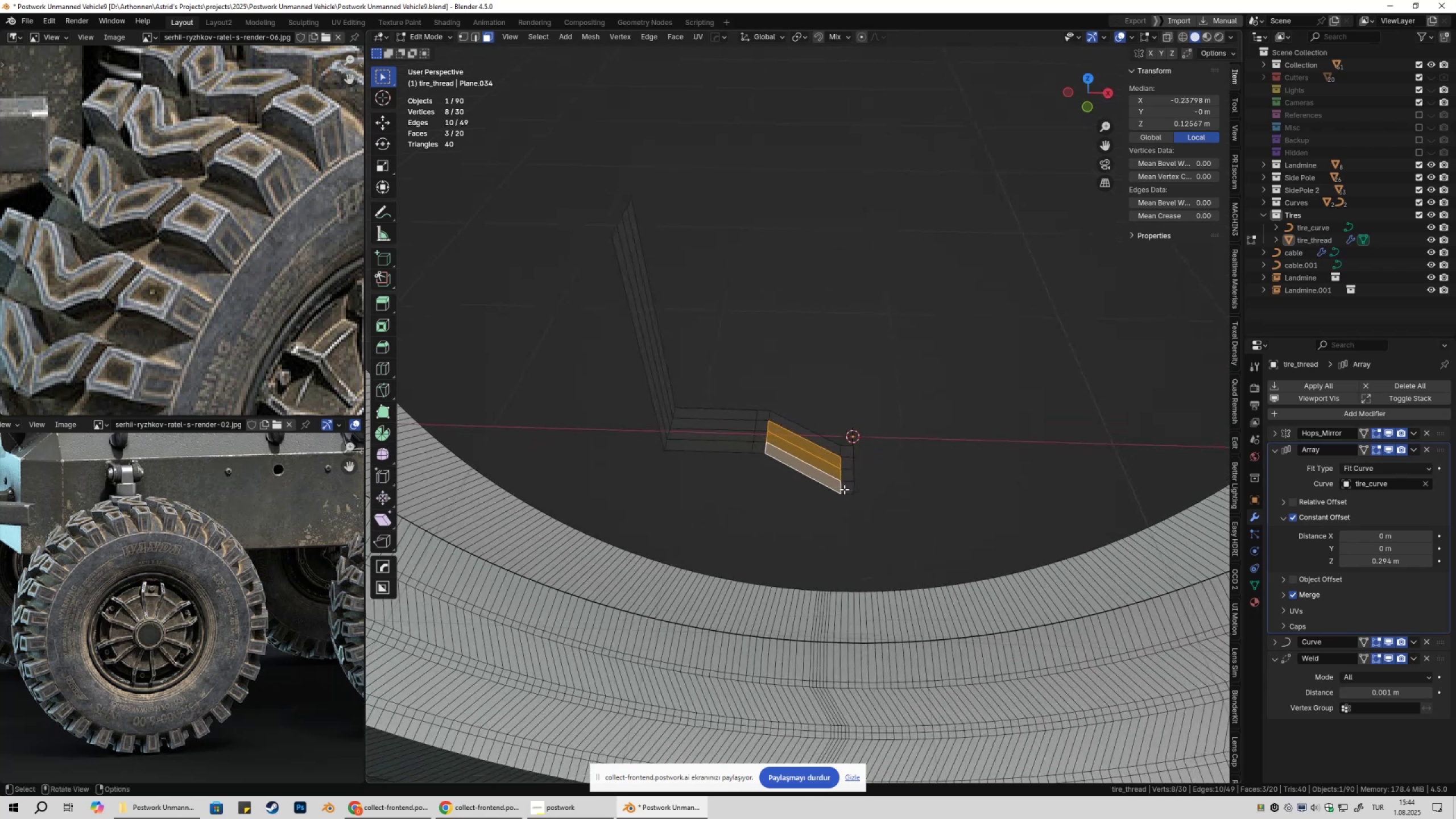 
scroll: coordinate [845, 490], scroll_direction: up, amount: 2.0
 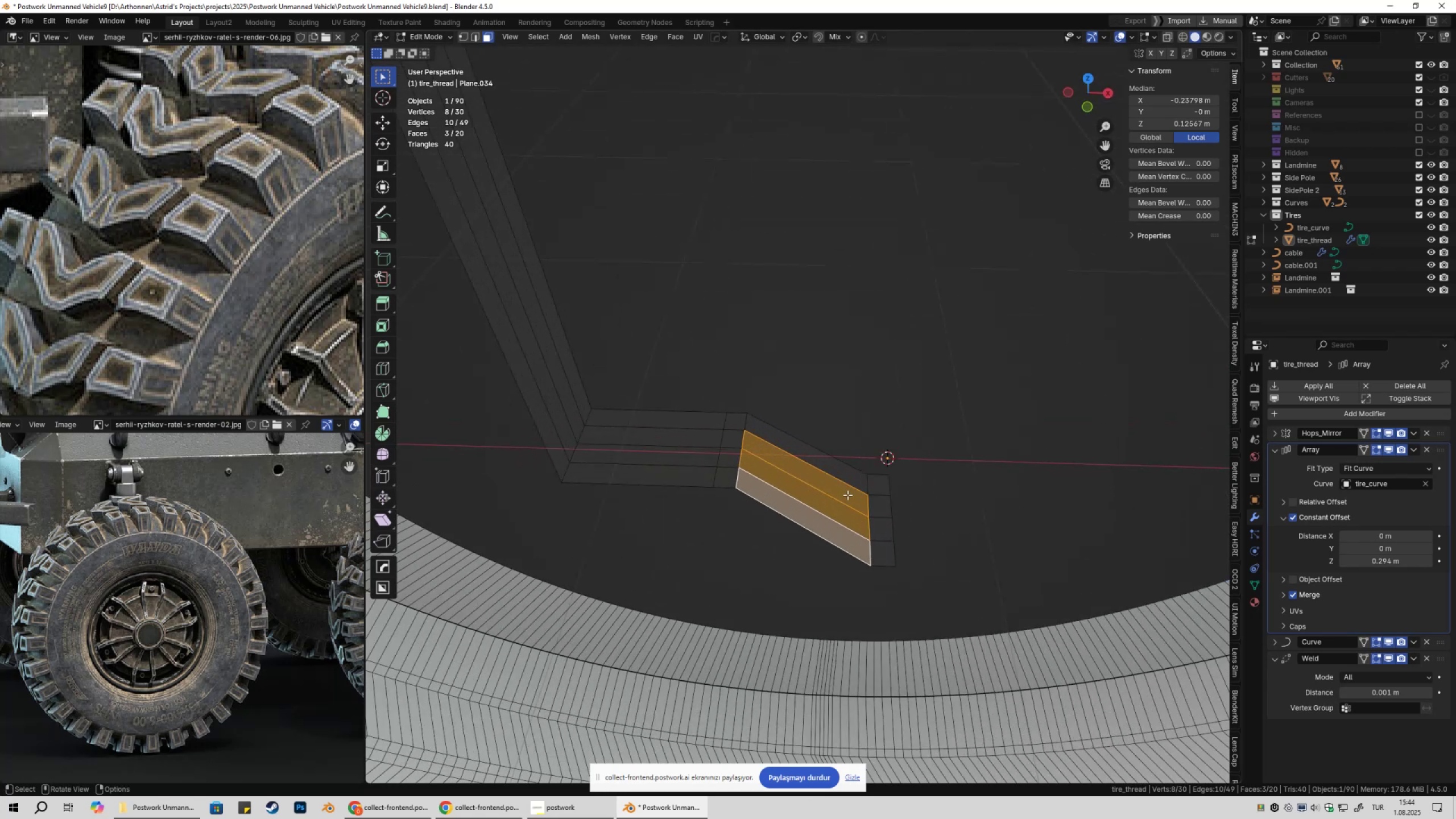 
key(Control+Z)
 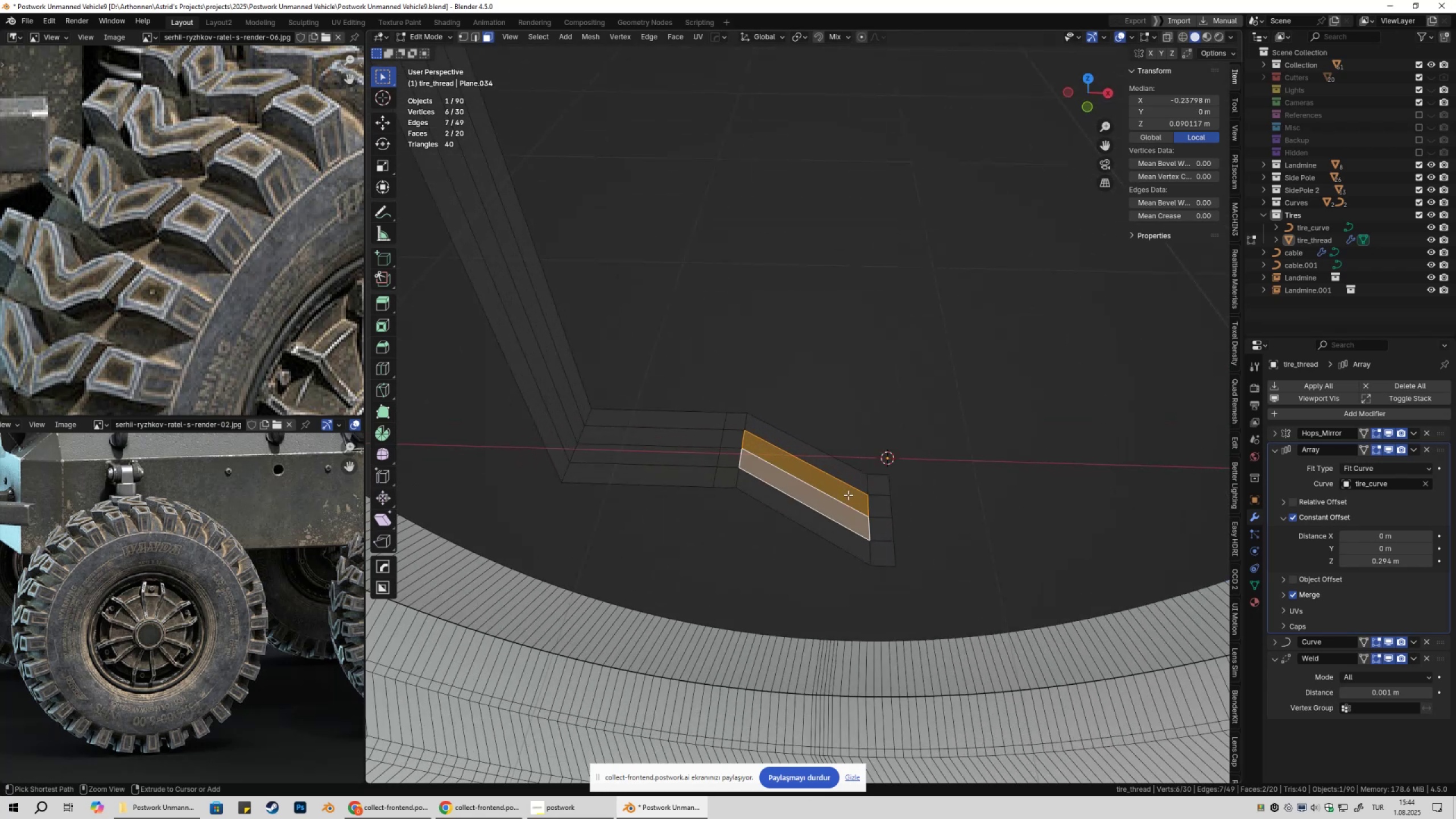 
key(Control+Z)
 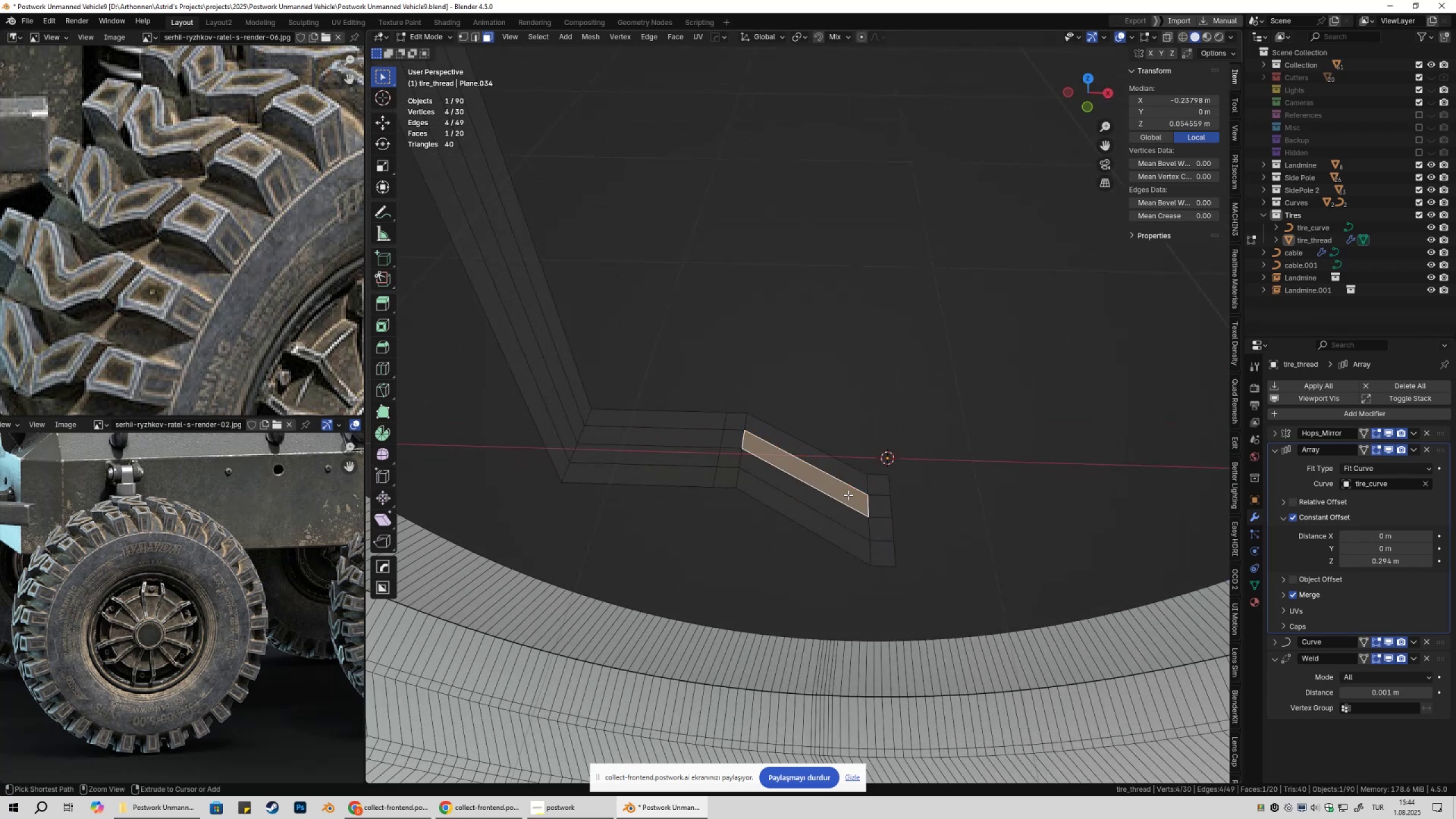 
key(Control+Z)
 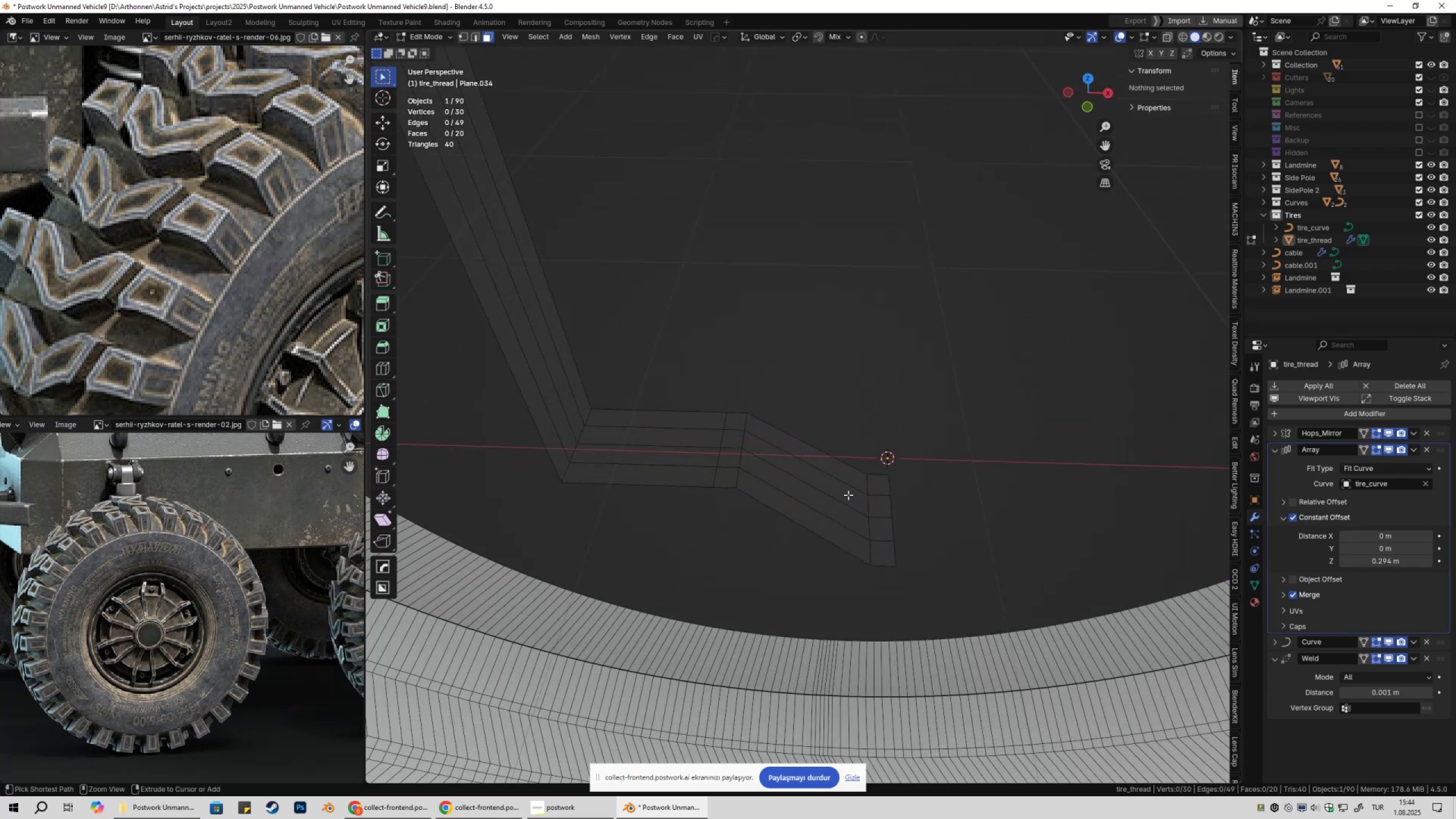 
key(Control+Z)
 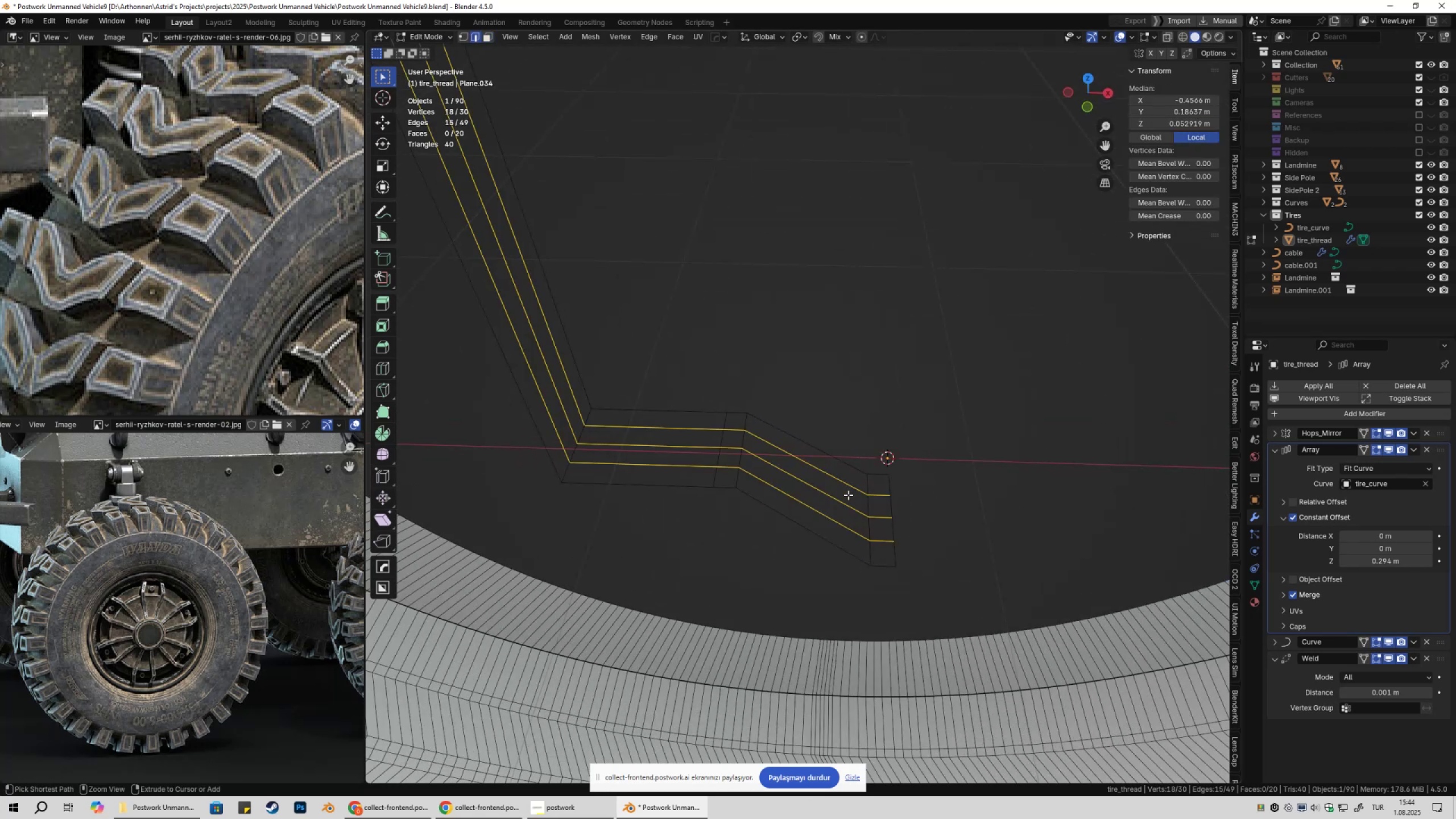 
key(Control+Z)
 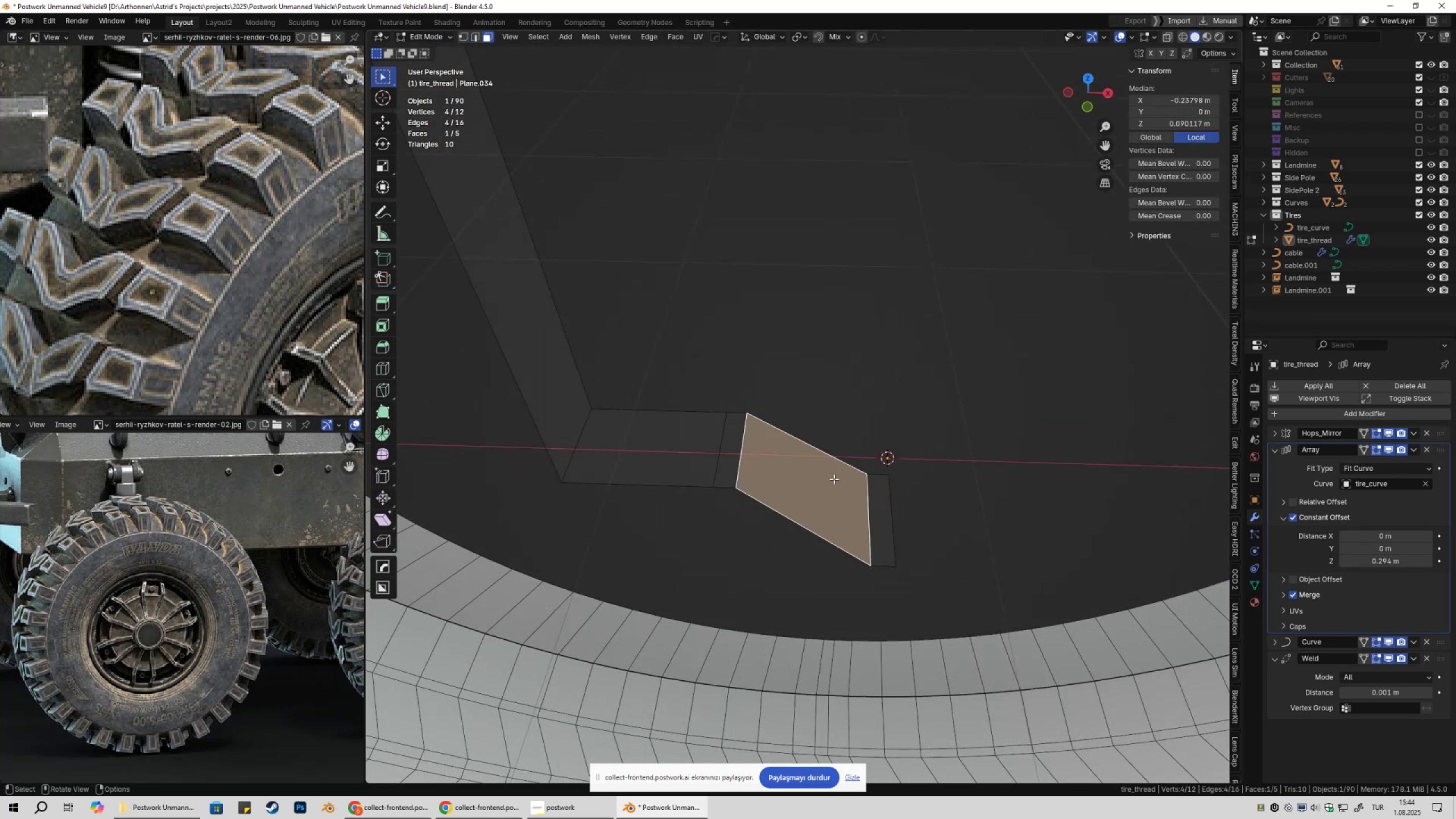 
key(Control+ControlLeft)
 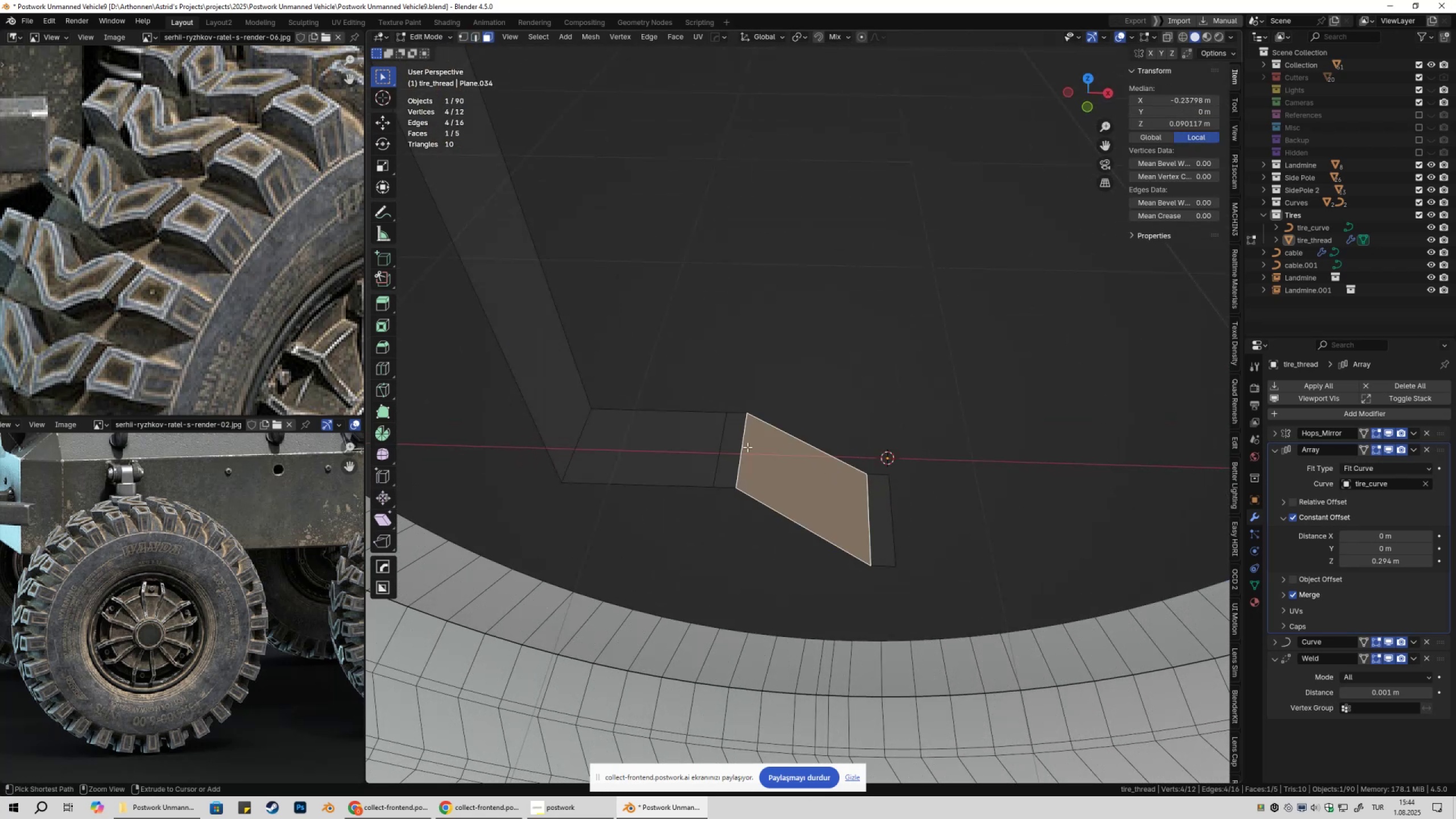 
key(Control+R)
 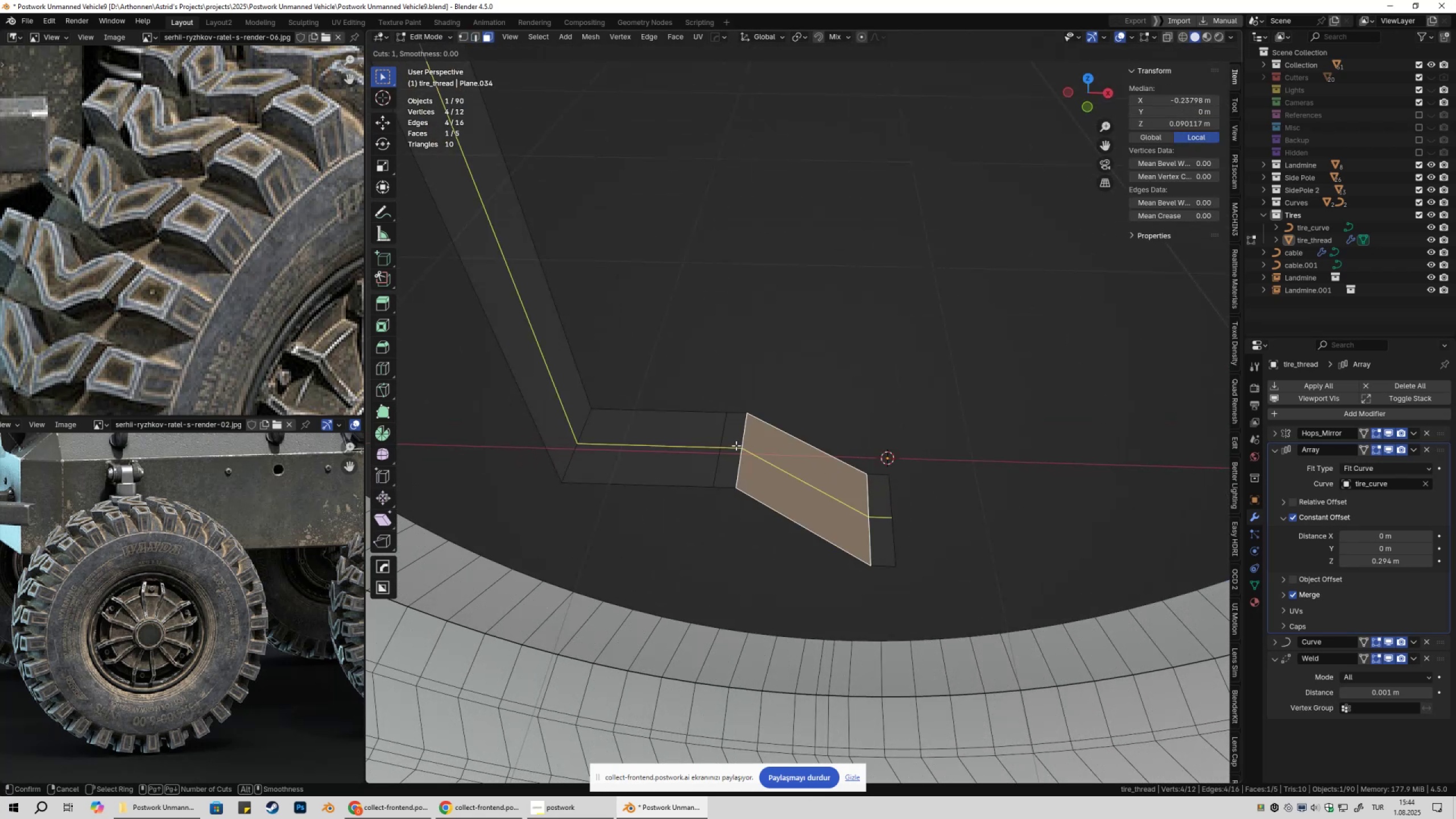 
scroll: coordinate [736, 445], scroll_direction: up, amount: 1.0
 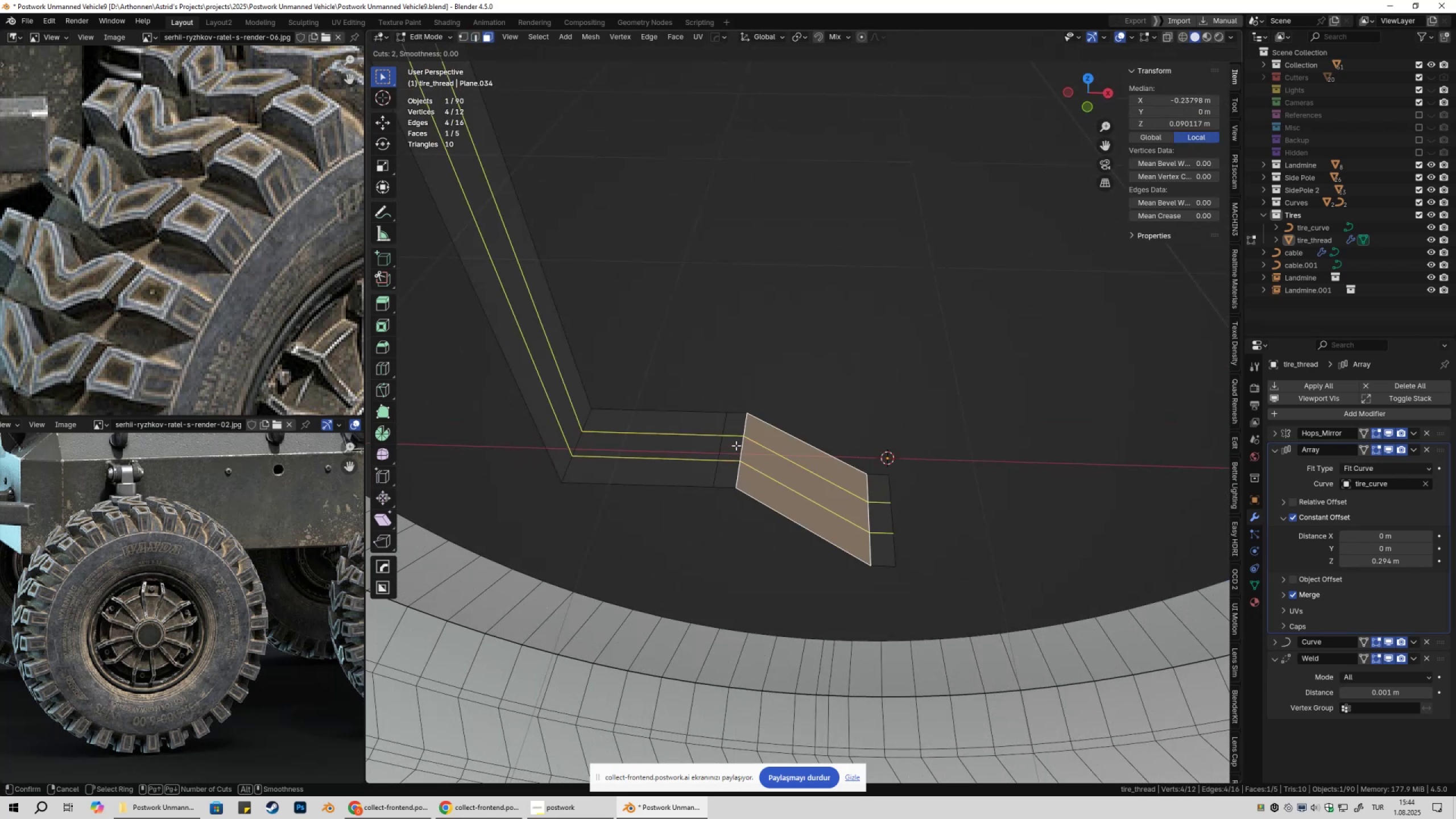 
key(Escape)
 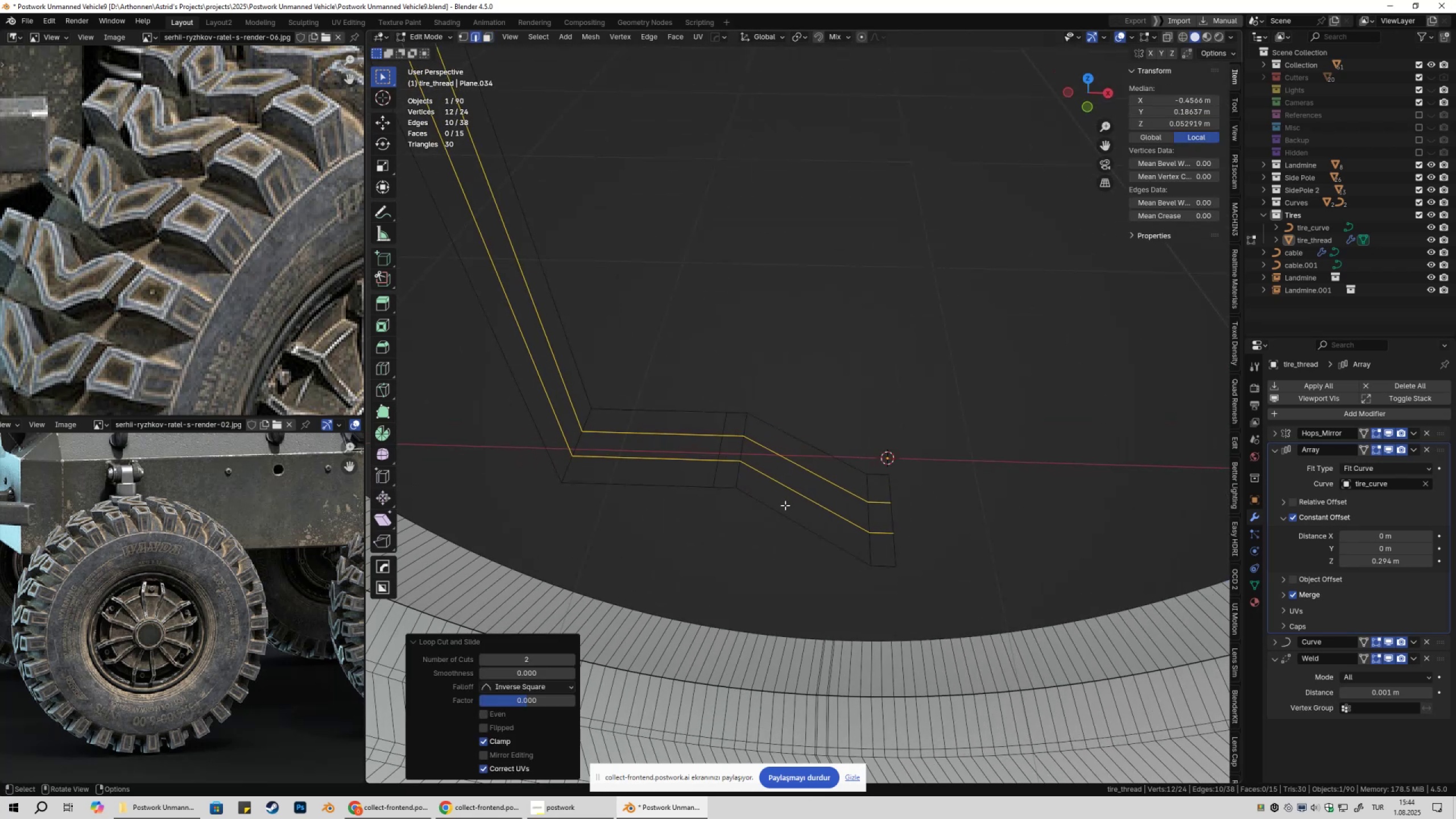 
left_click([785, 506])
 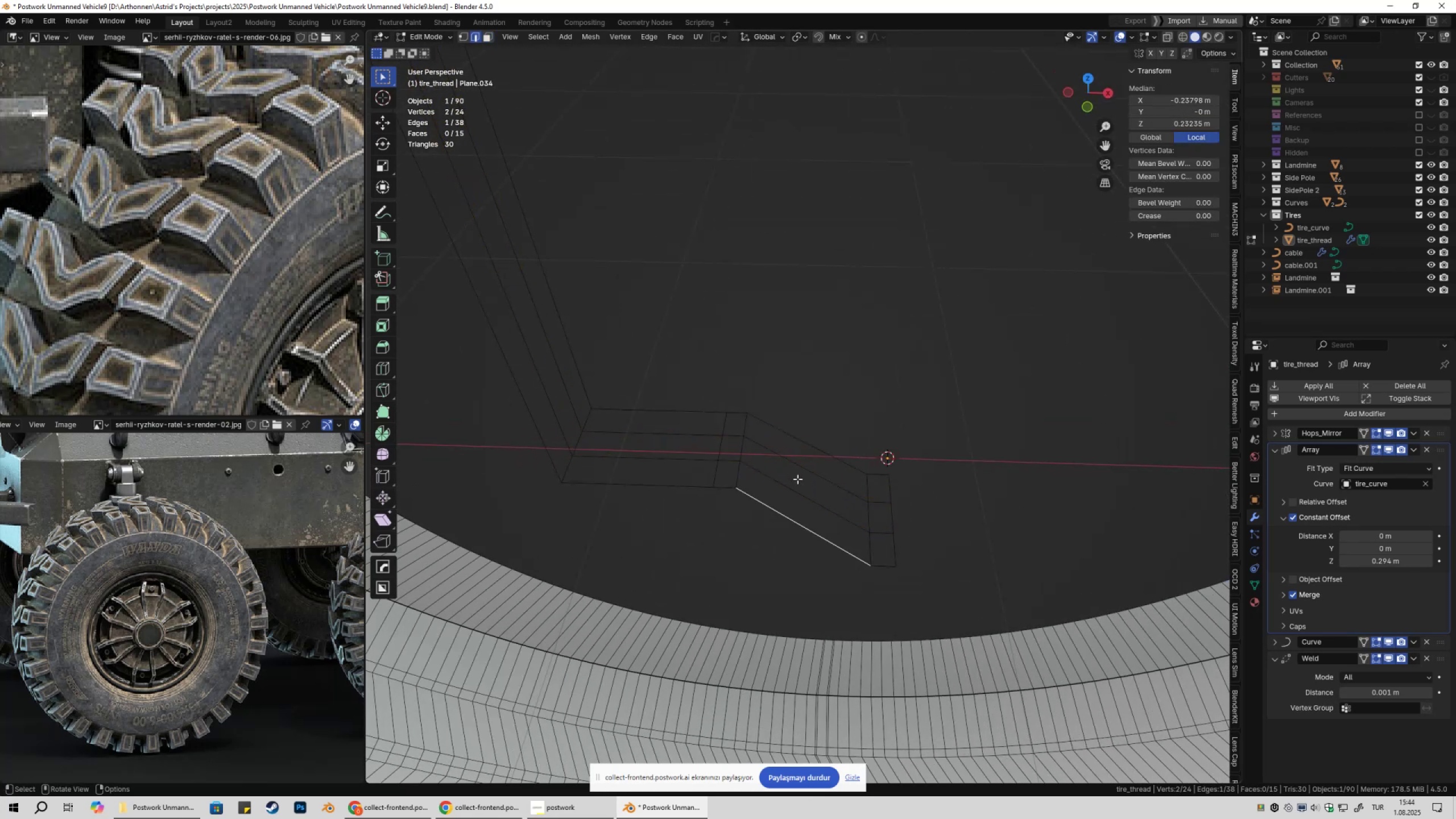 
left_click([797, 479])
 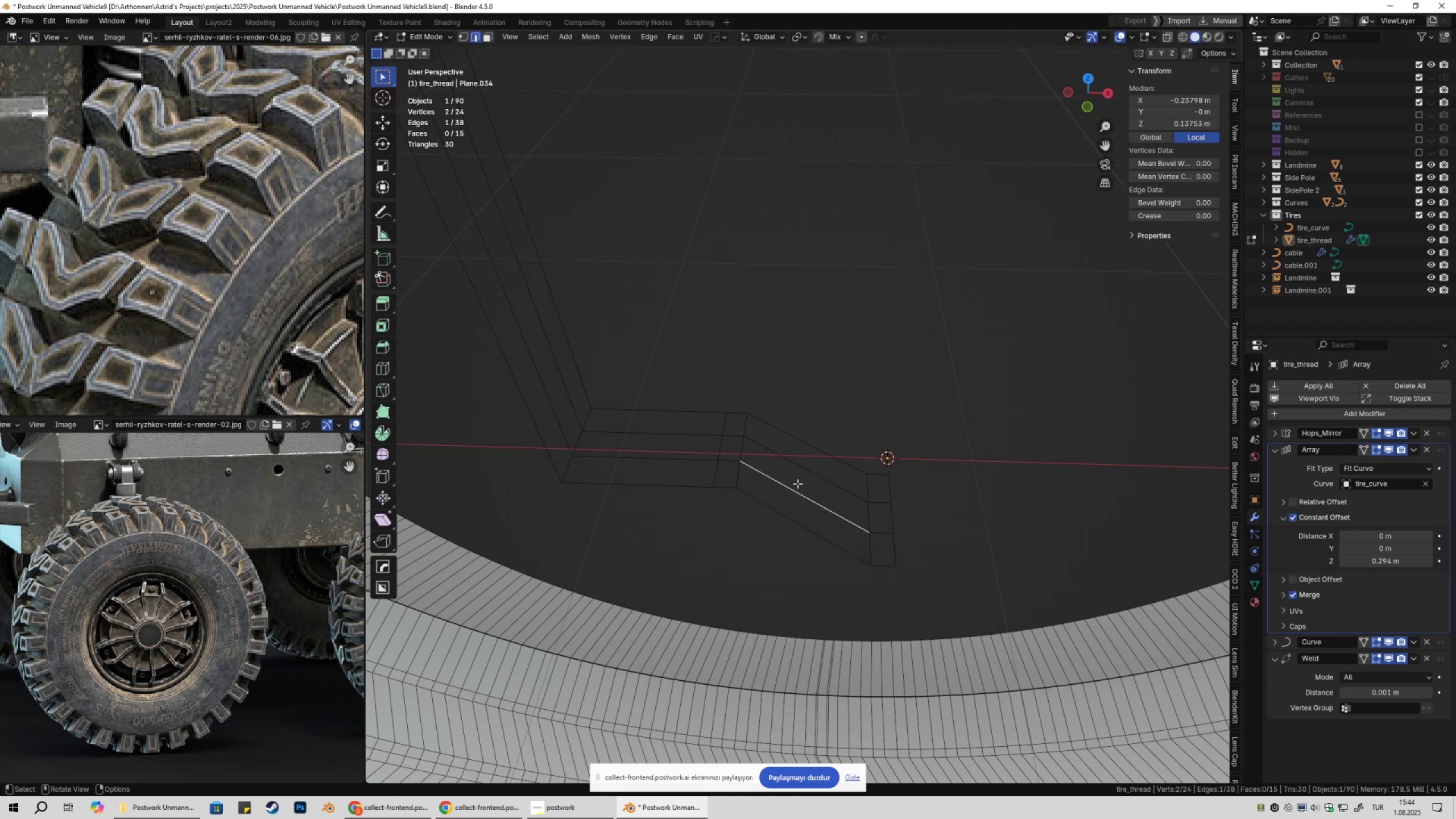 
key(3)
 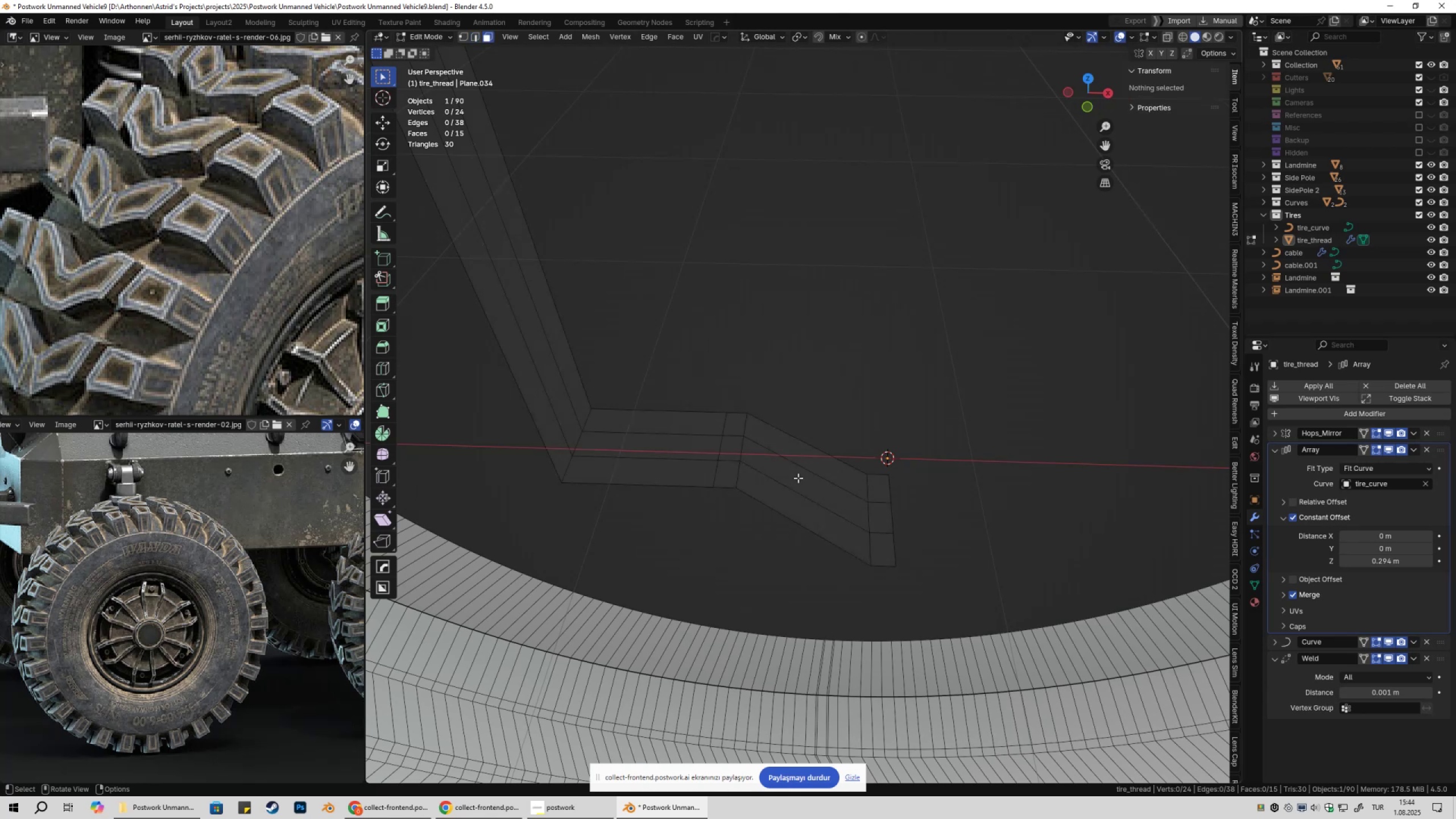 
left_click([798, 478])
 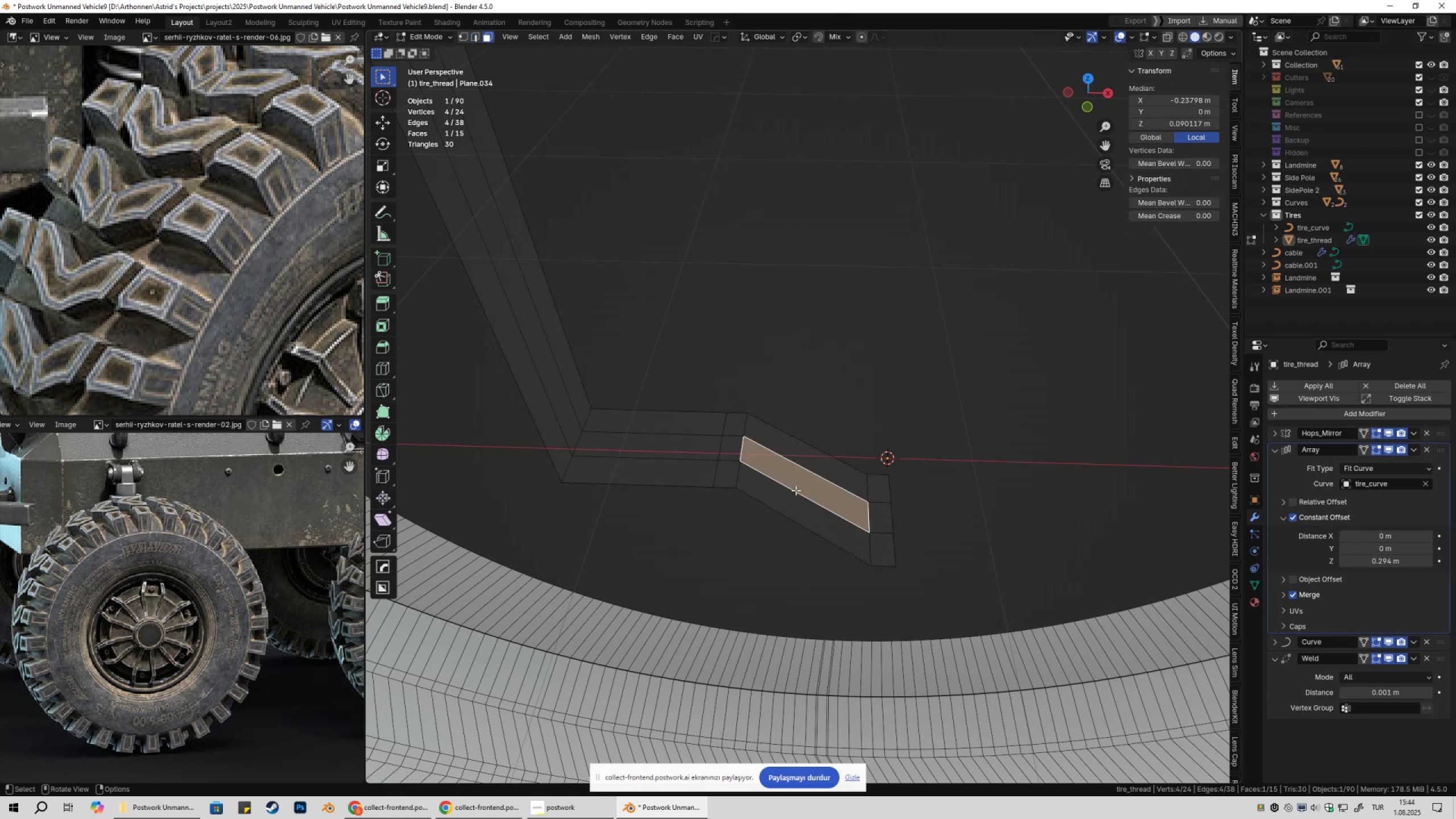 
key(Shift+ShiftLeft)
 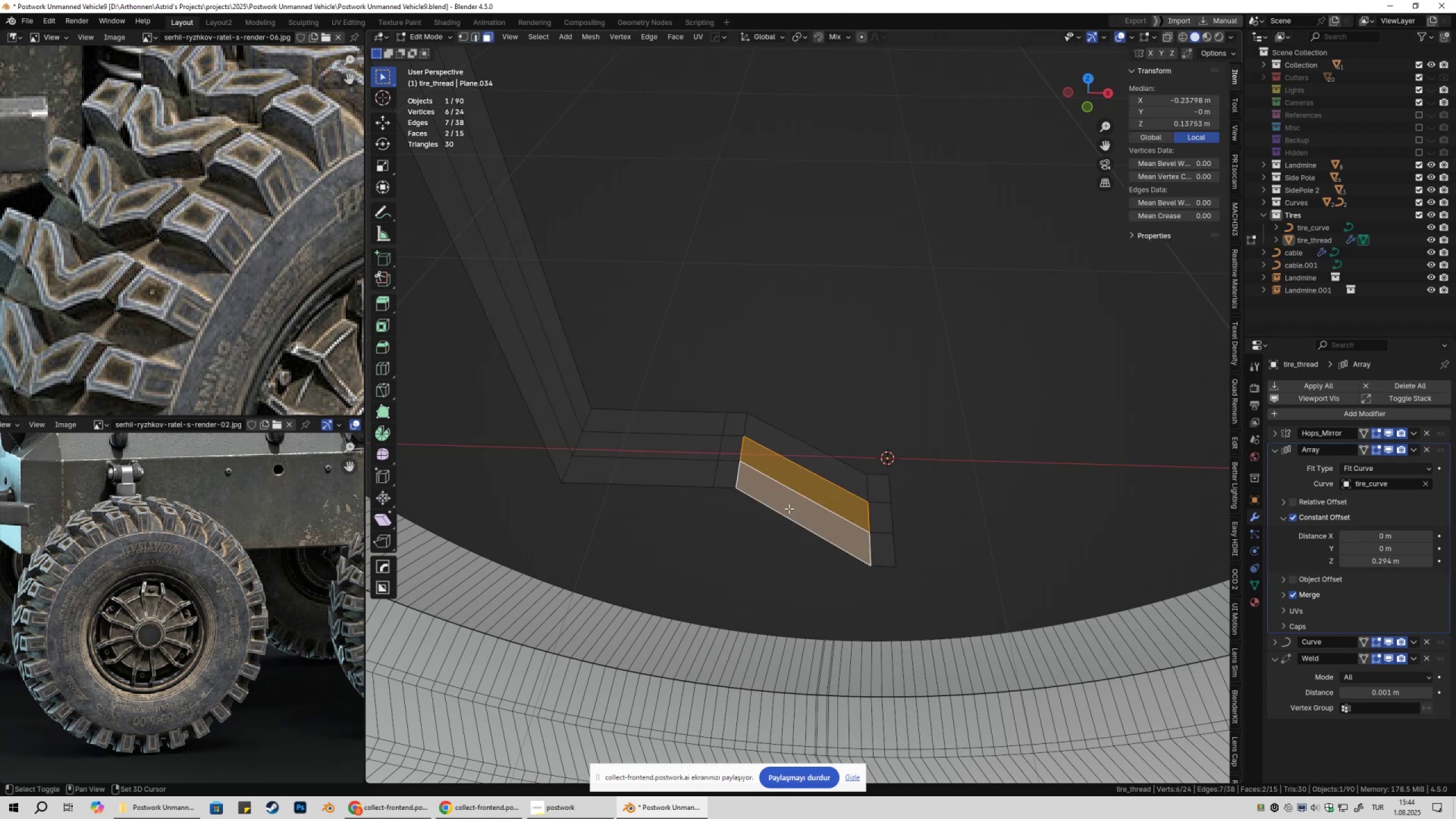 
scroll: coordinate [925, 500], scroll_direction: down, amount: 7.0
 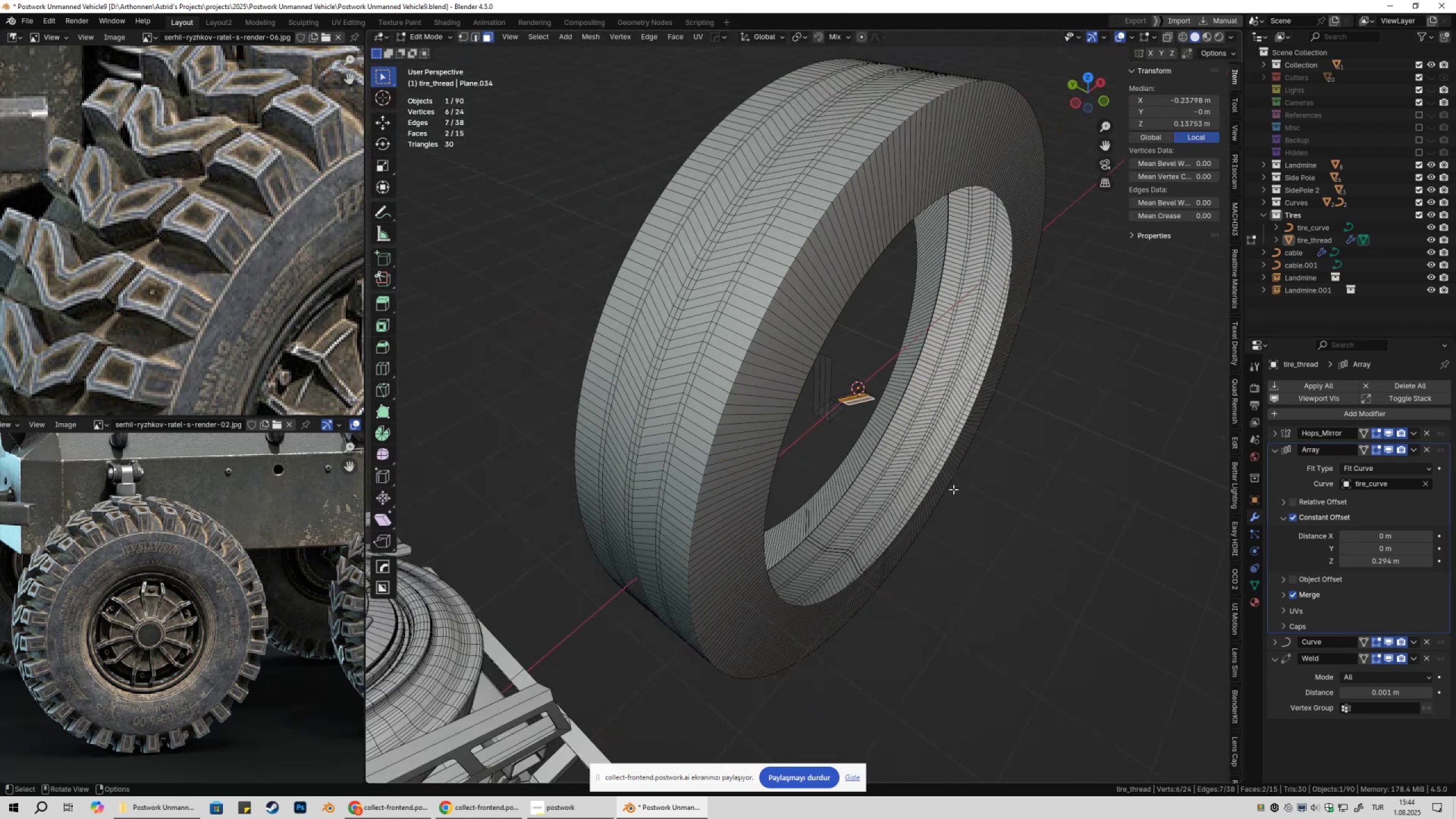 
key(E)
 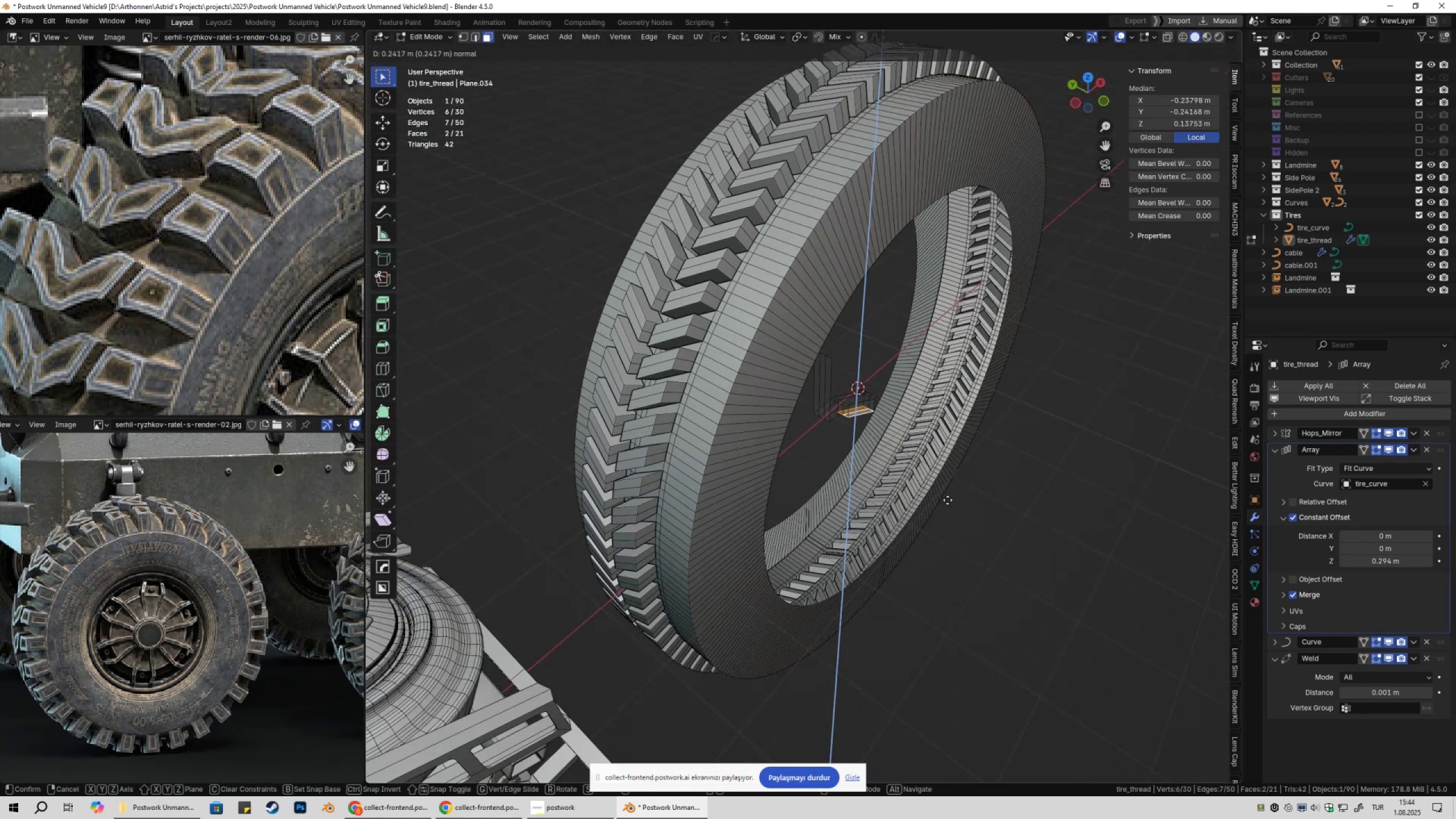 
scroll: coordinate [890, 502], scroll_direction: up, amount: 5.0
 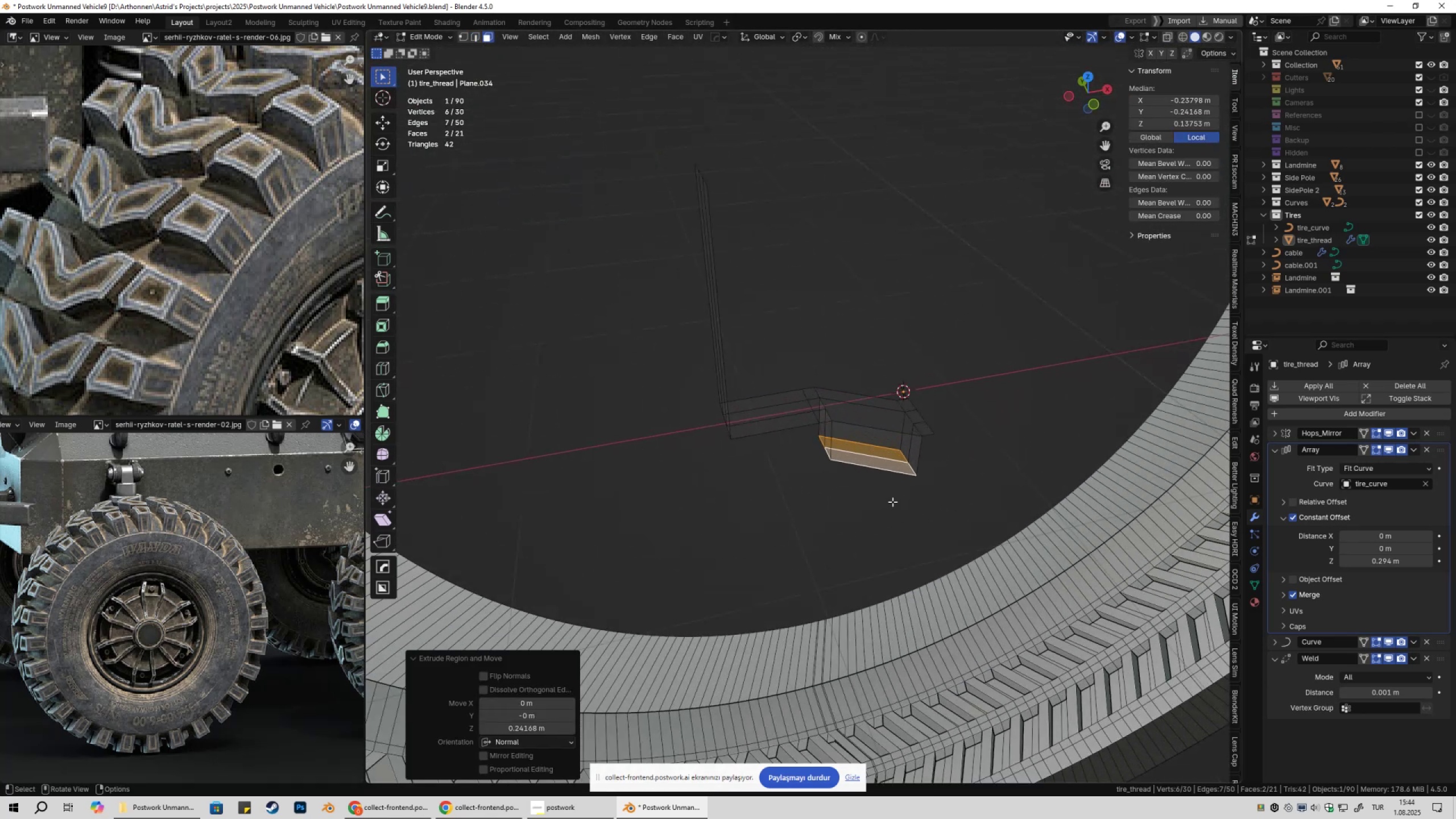 
key(Control+Z)
 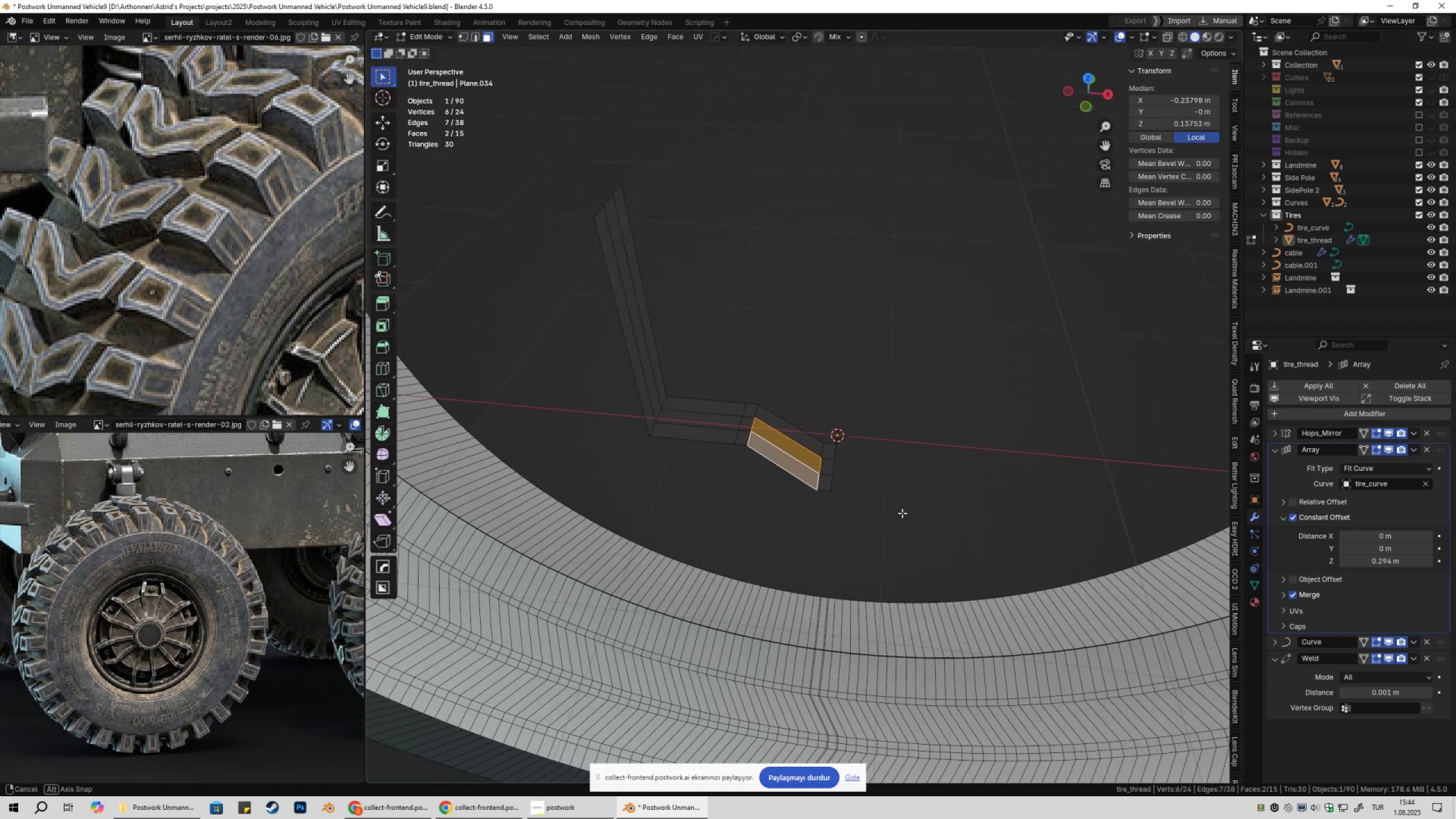 
hold_key(key=ShiftLeft, duration=1.07)
left_click([829, 466])
 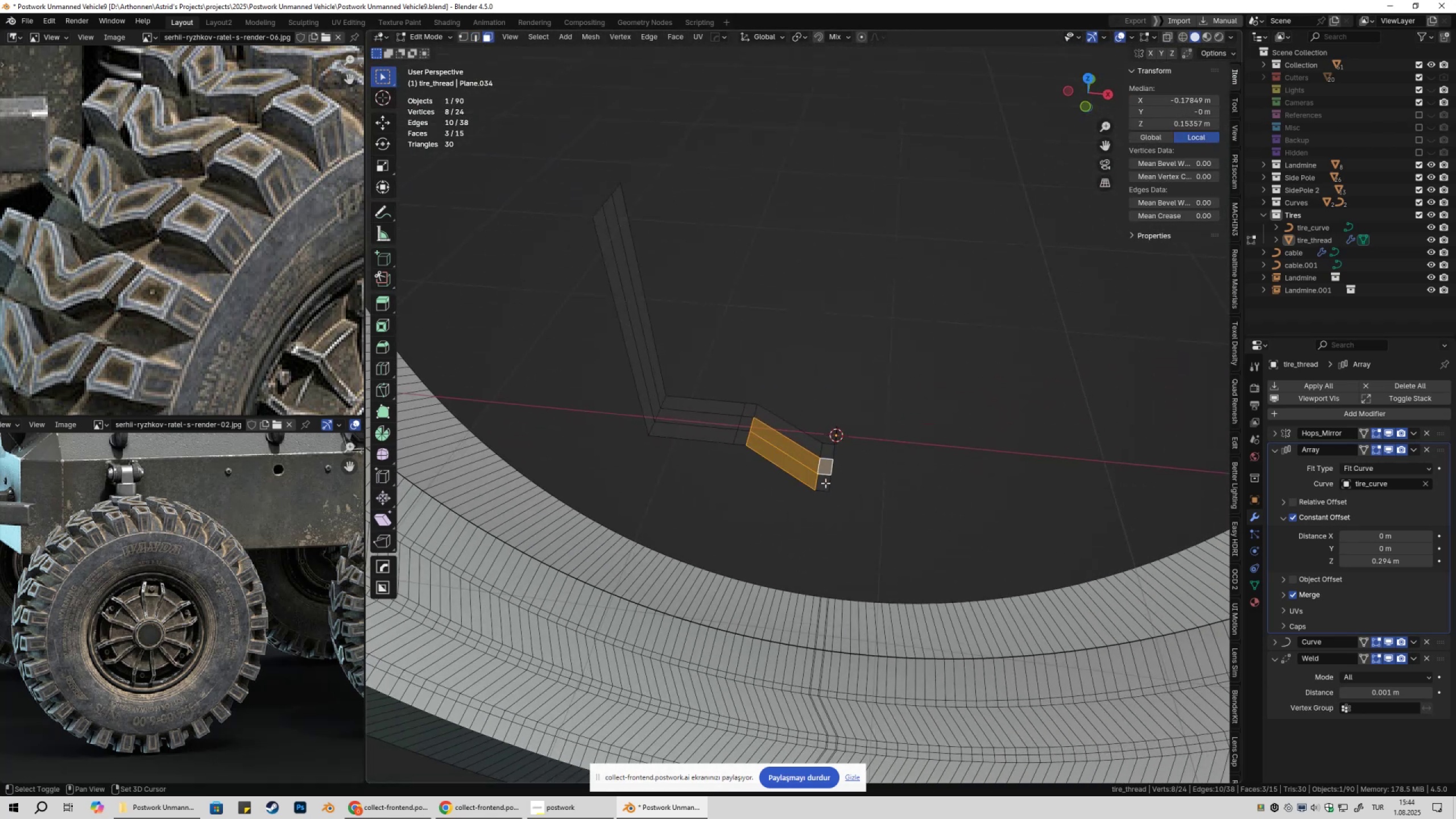 
double_click([825, 483])
 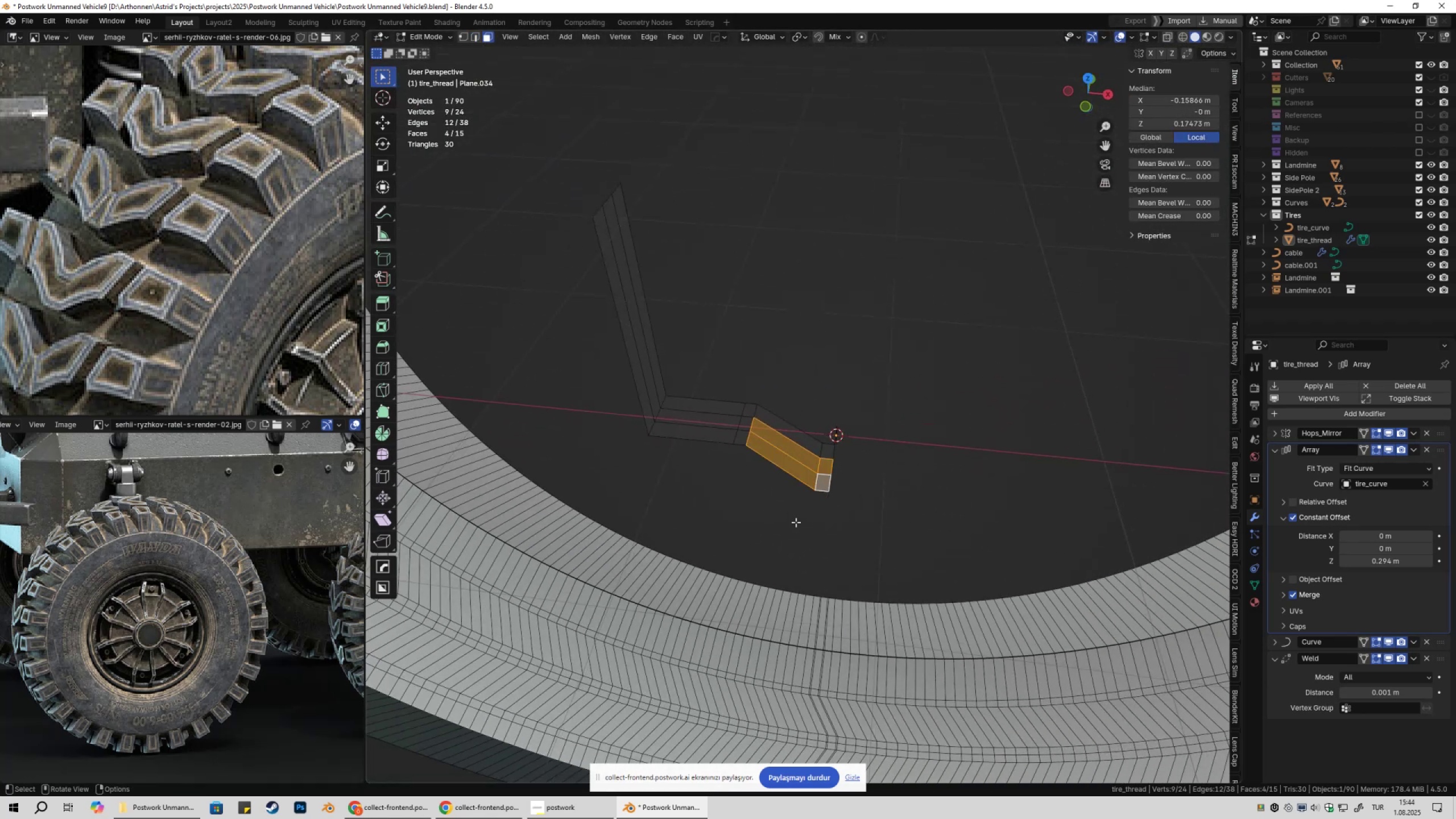 
scroll: coordinate [879, 516], scroll_direction: down, amount: 6.0
 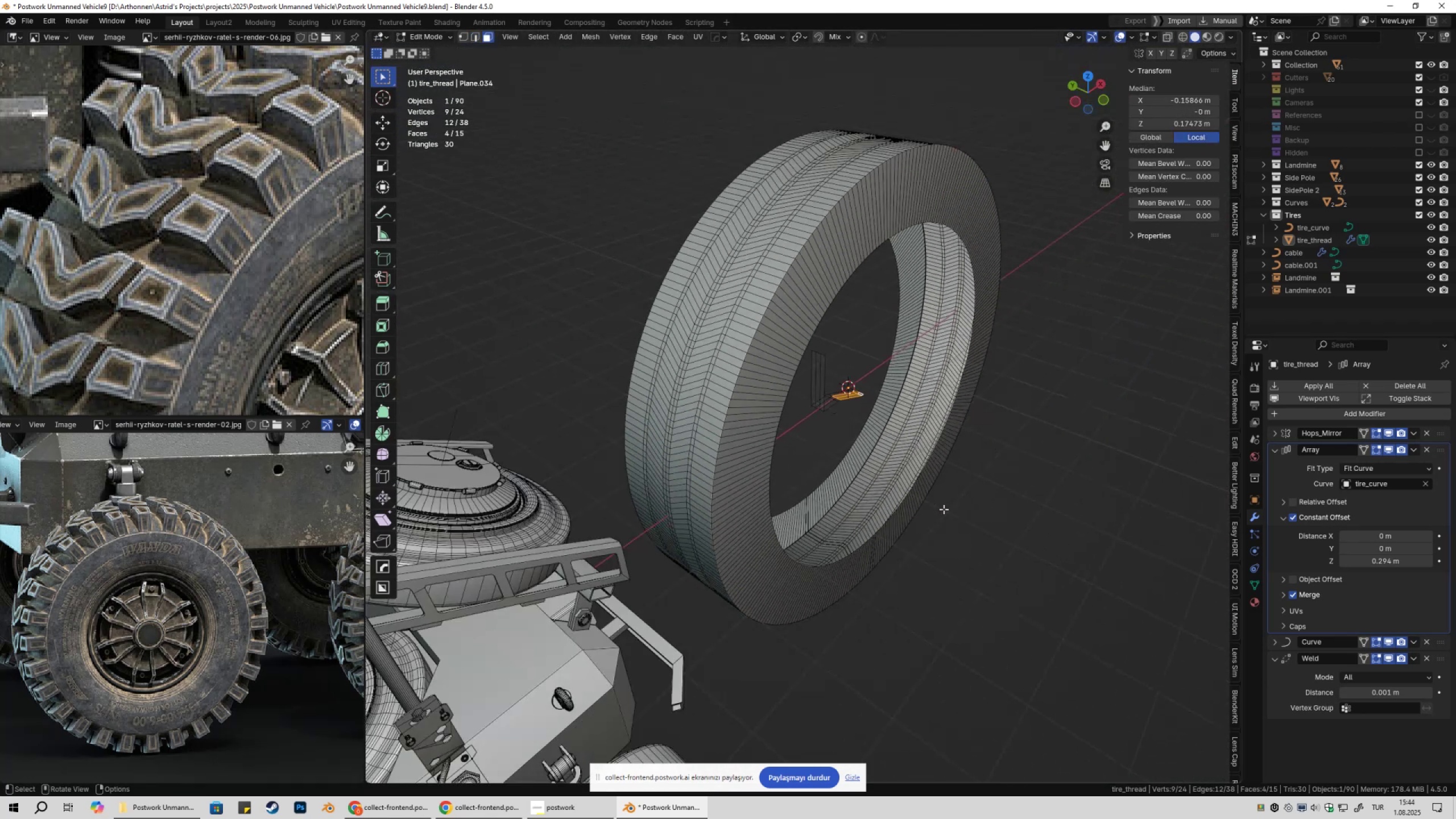 
key(E)
 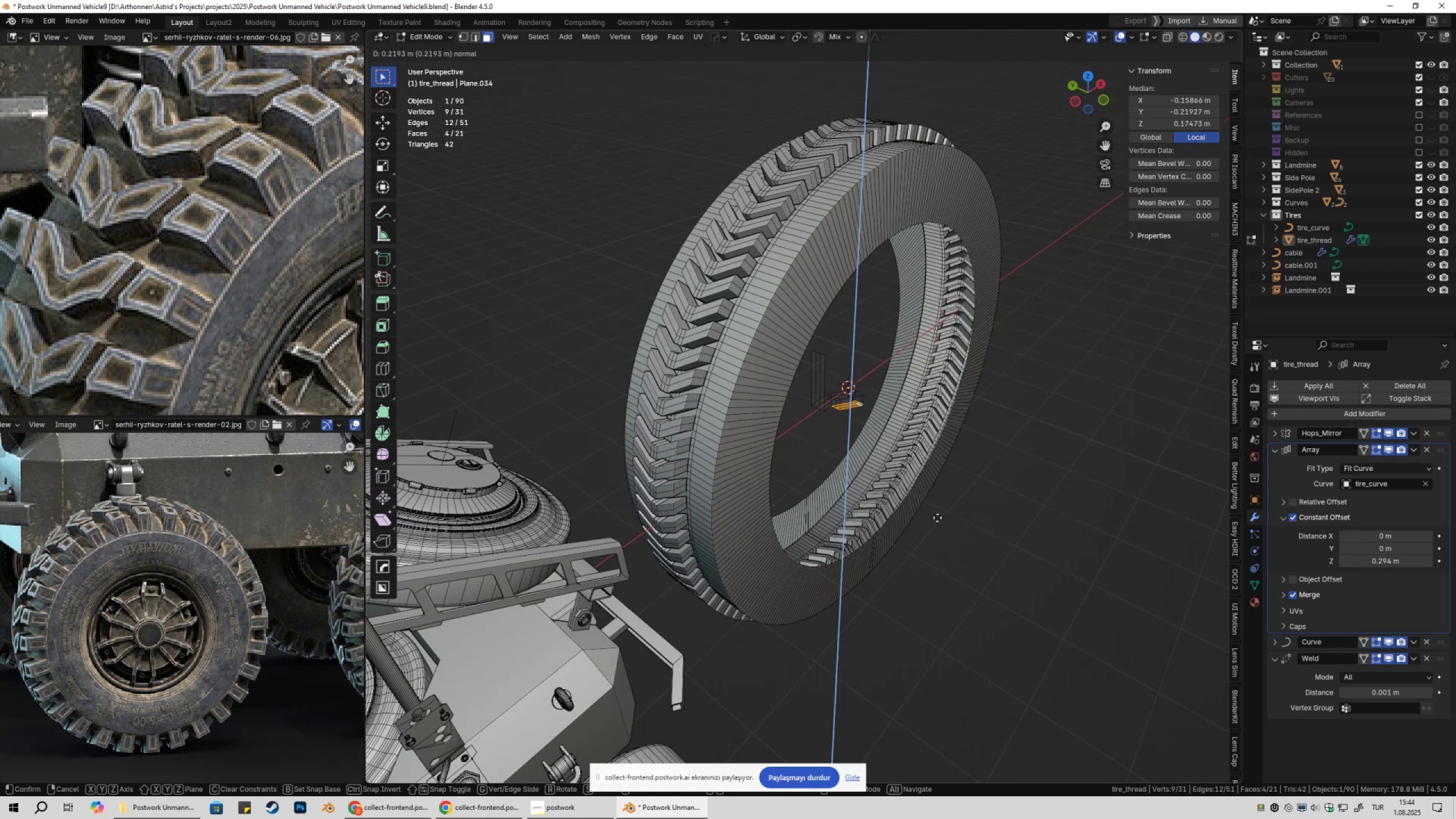 
hold_key(key=ShiftLeft, duration=1.5)
 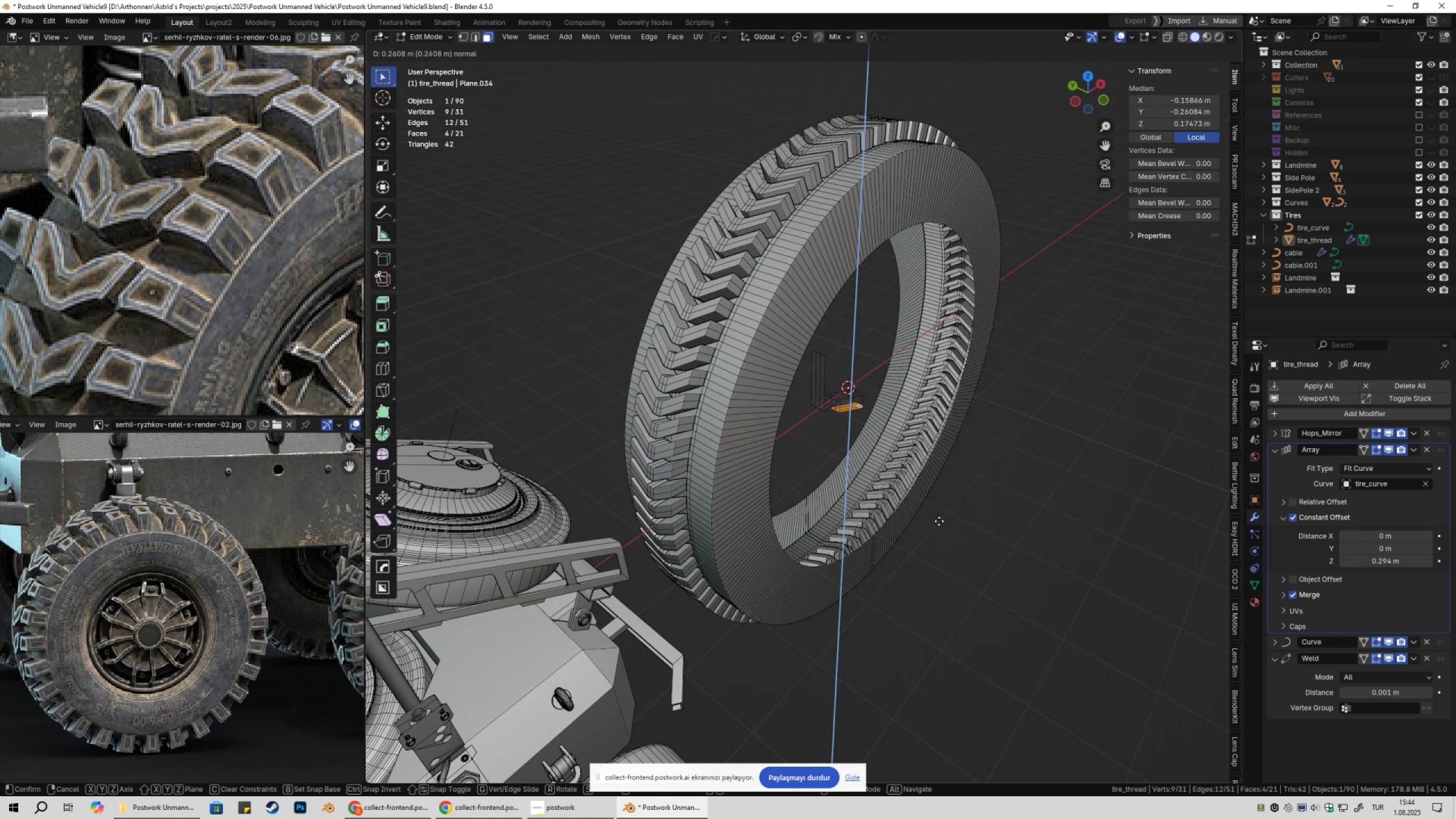 
hold_key(key=ShiftLeft, duration=1.51)
 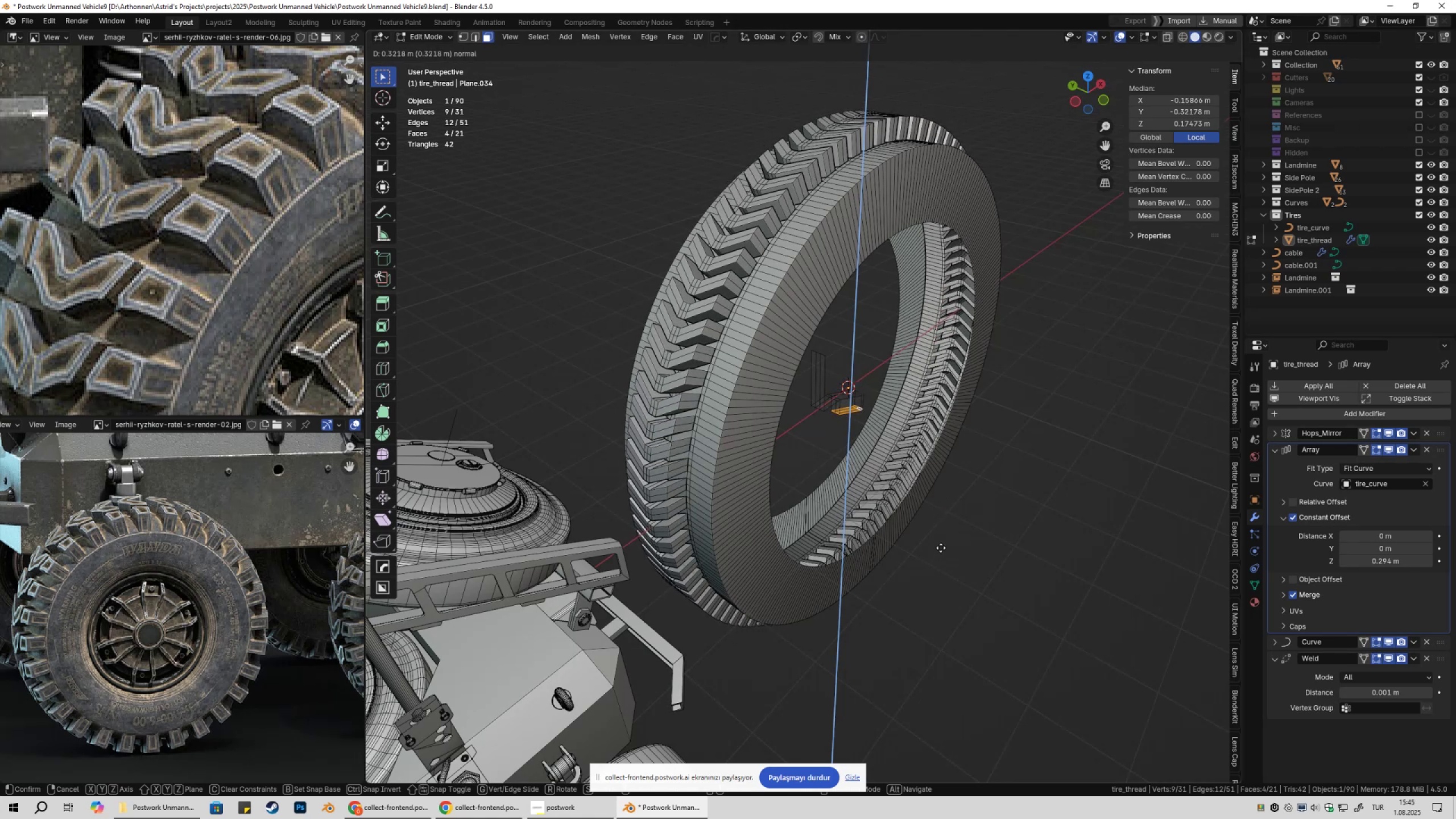 
hold_key(key=ShiftLeft, duration=1.24)
left_click([944, 543])
 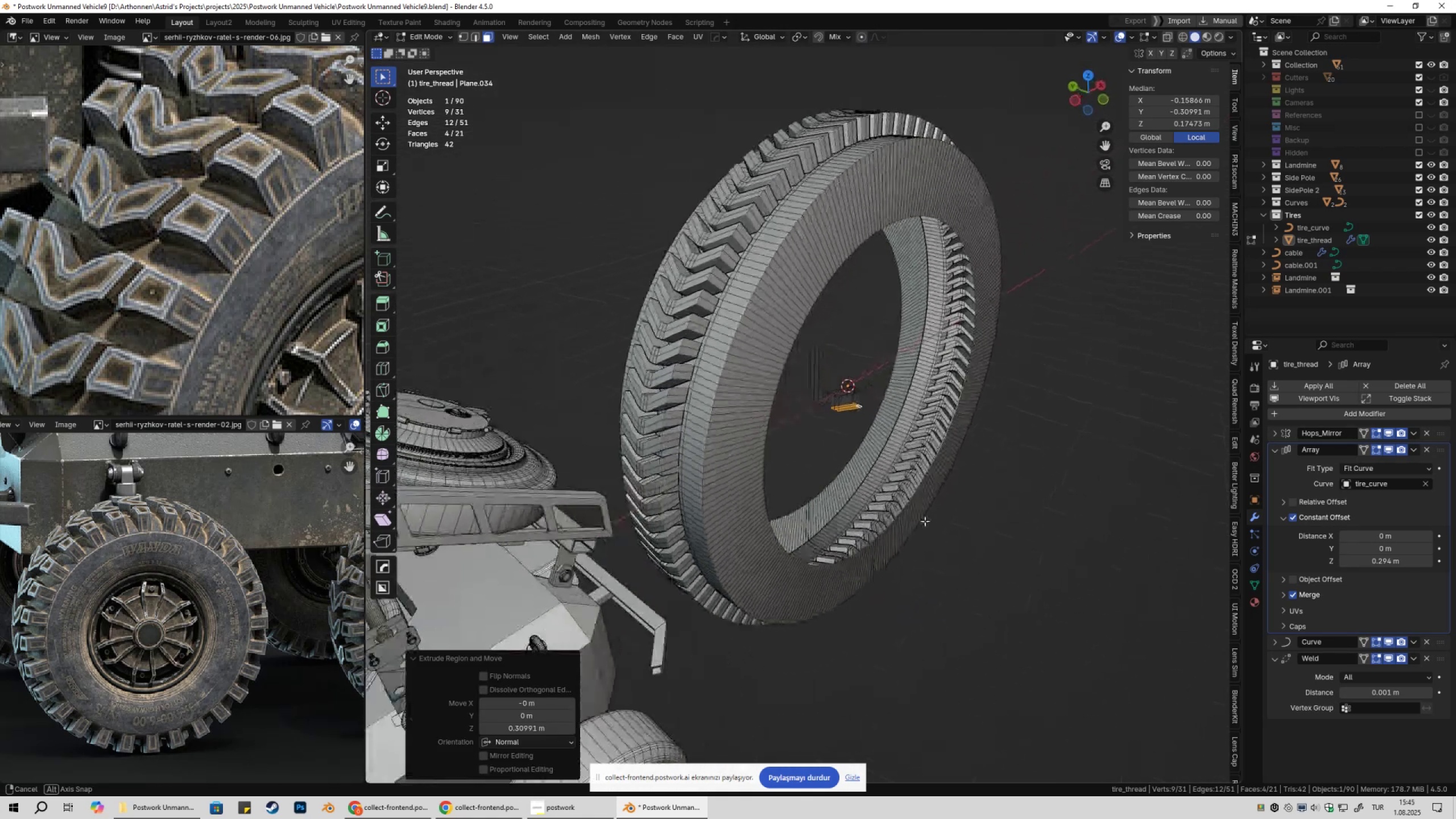 
scroll: coordinate [816, 494], scroll_direction: up, amount: 7.0
 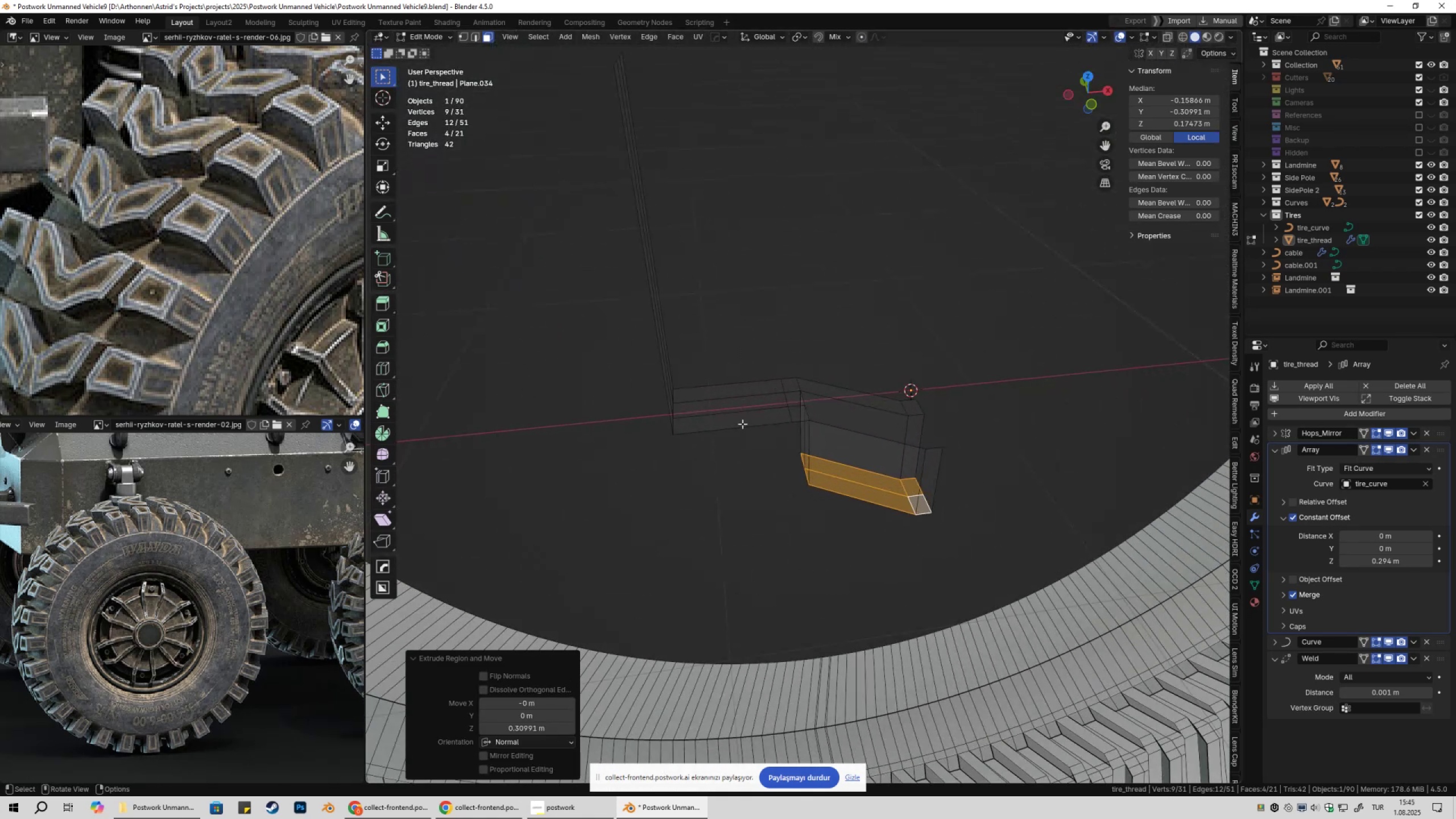 
left_click([742, 424])
 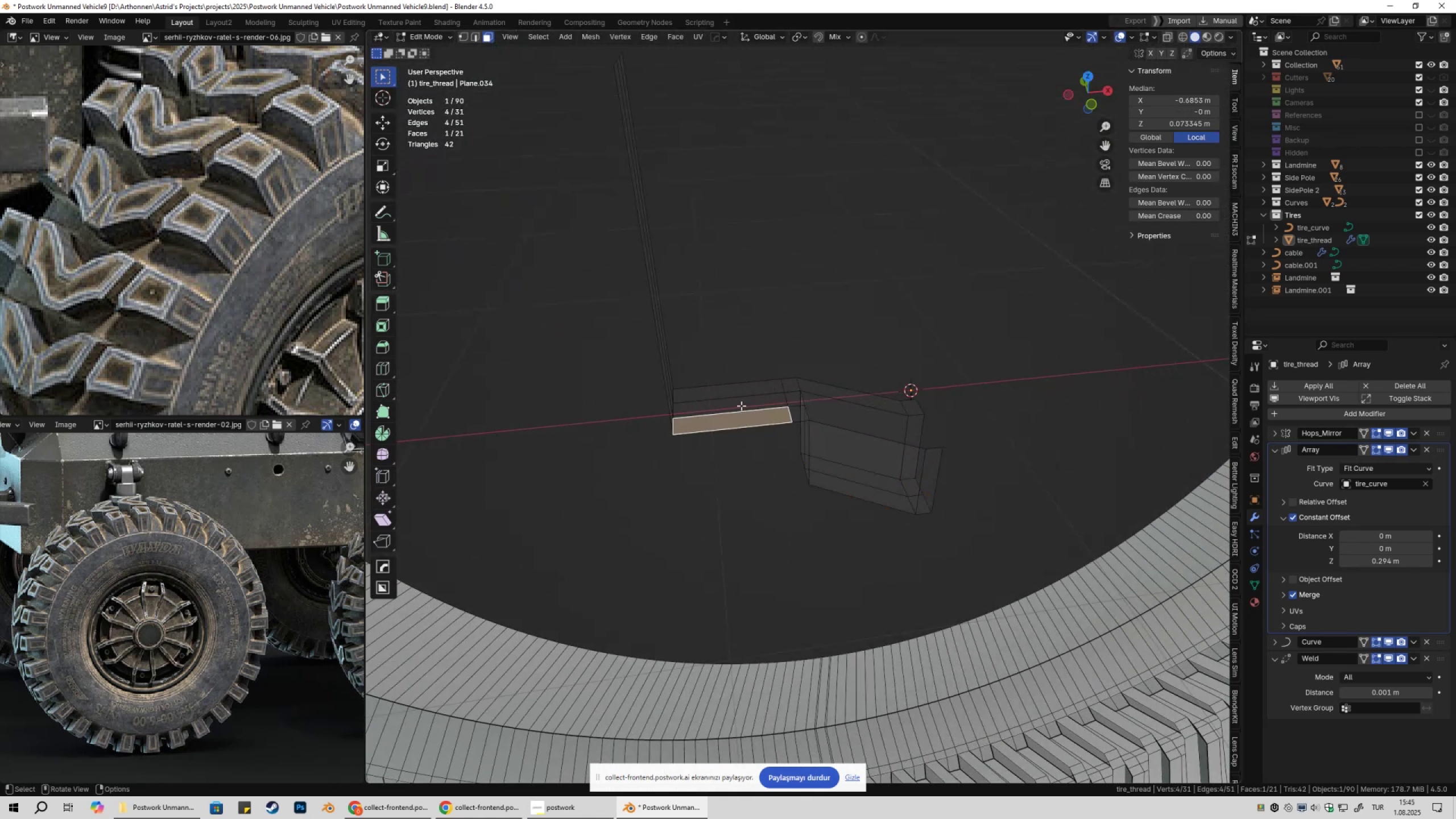 
hold_key(key=ShiftLeft, duration=0.95)
left_click([741, 406])
 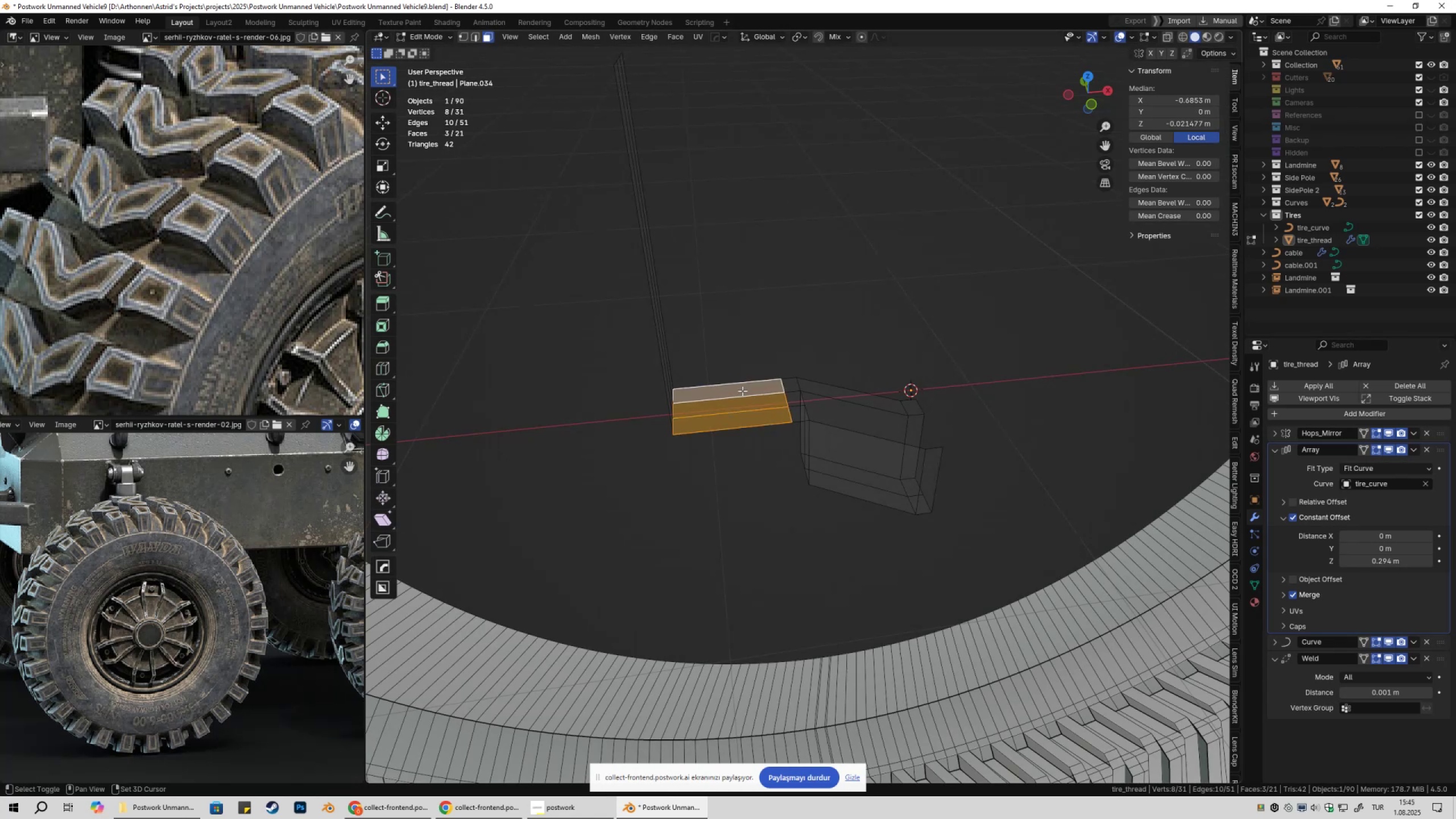 
scroll: coordinate [796, 486], scroll_direction: down, amount: 3.0
 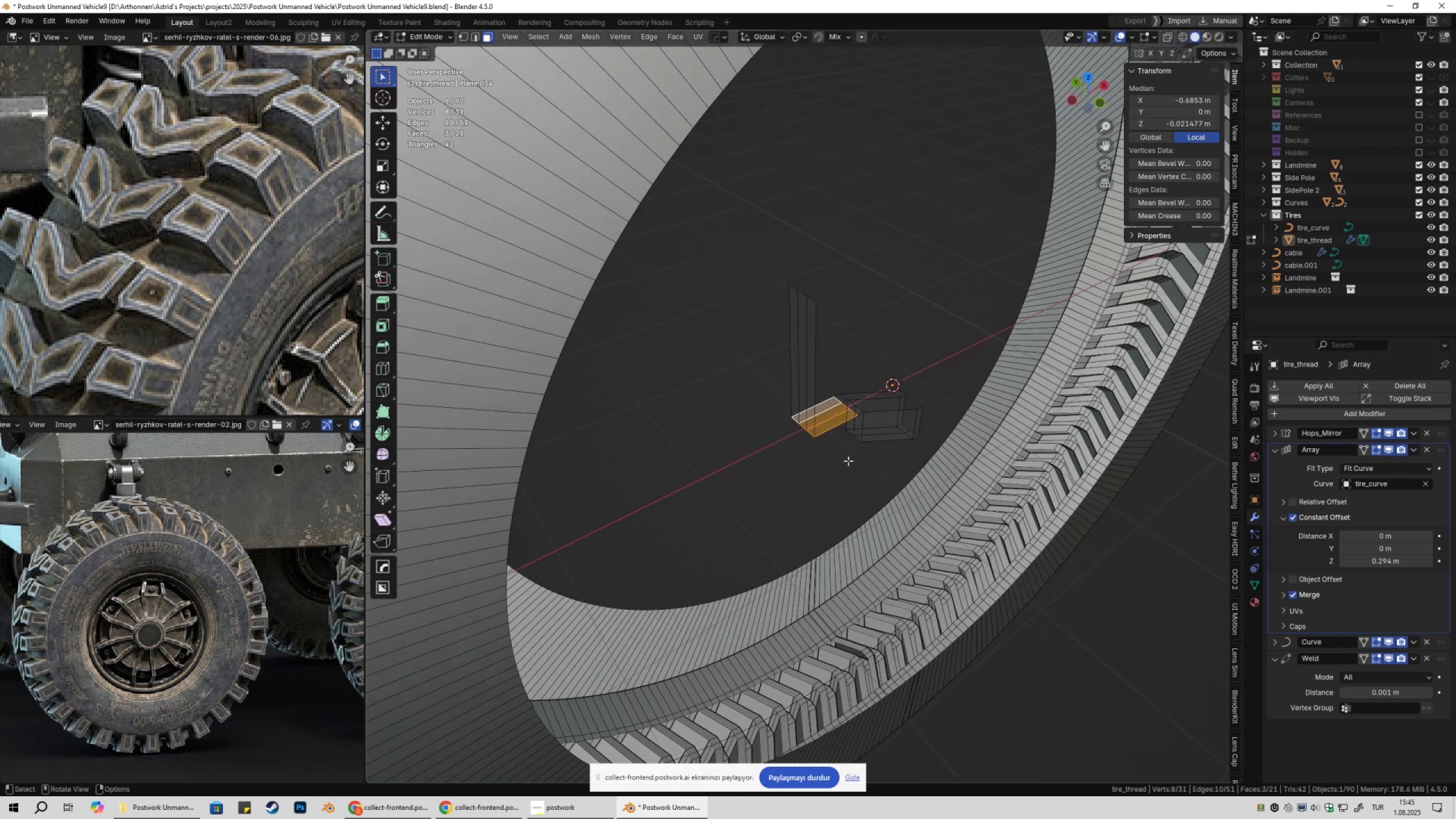 
left_click([834, 425])
 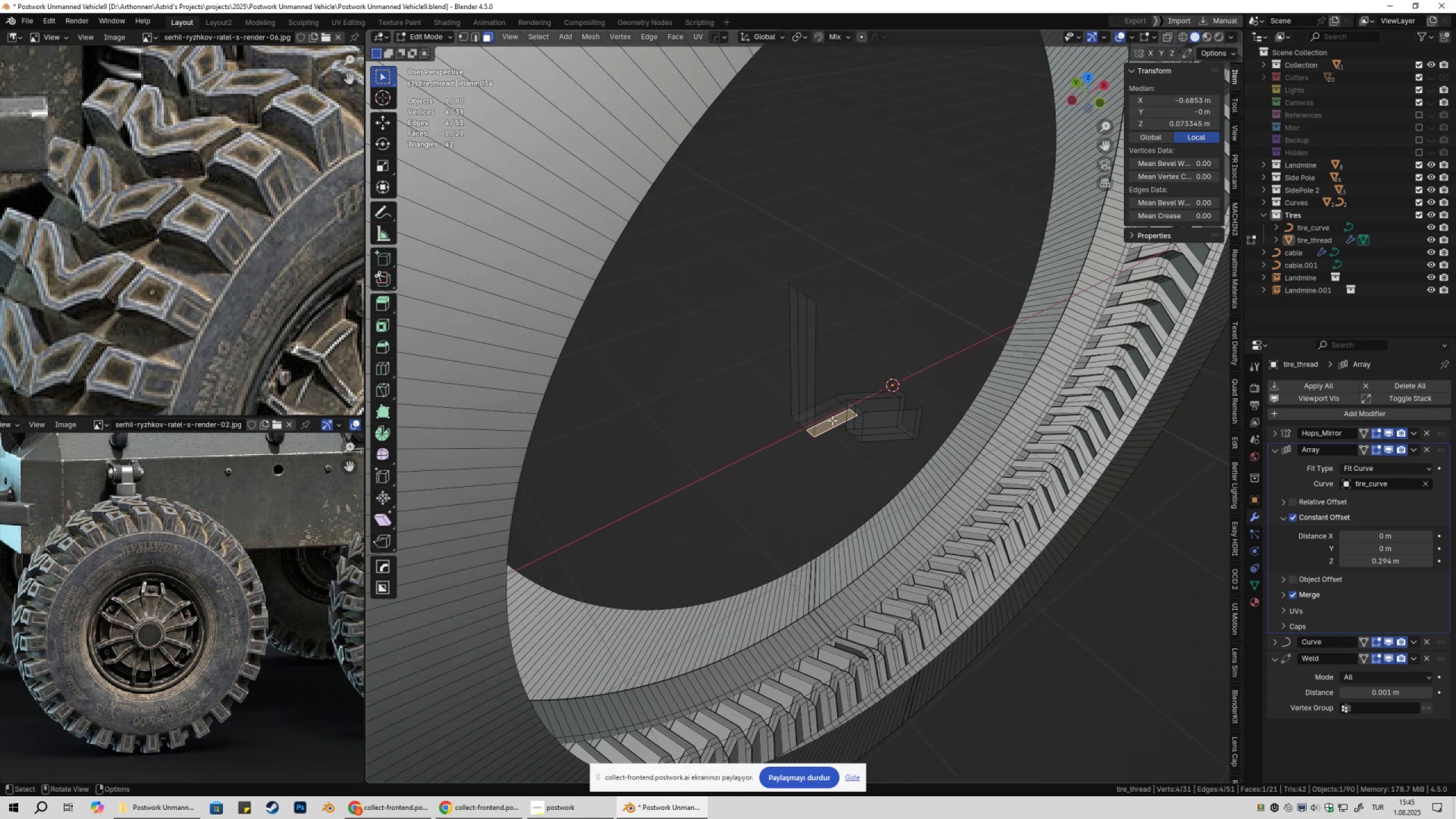 
hold_key(key=ShiftLeft, duration=0.39)
double_click([829, 414])
 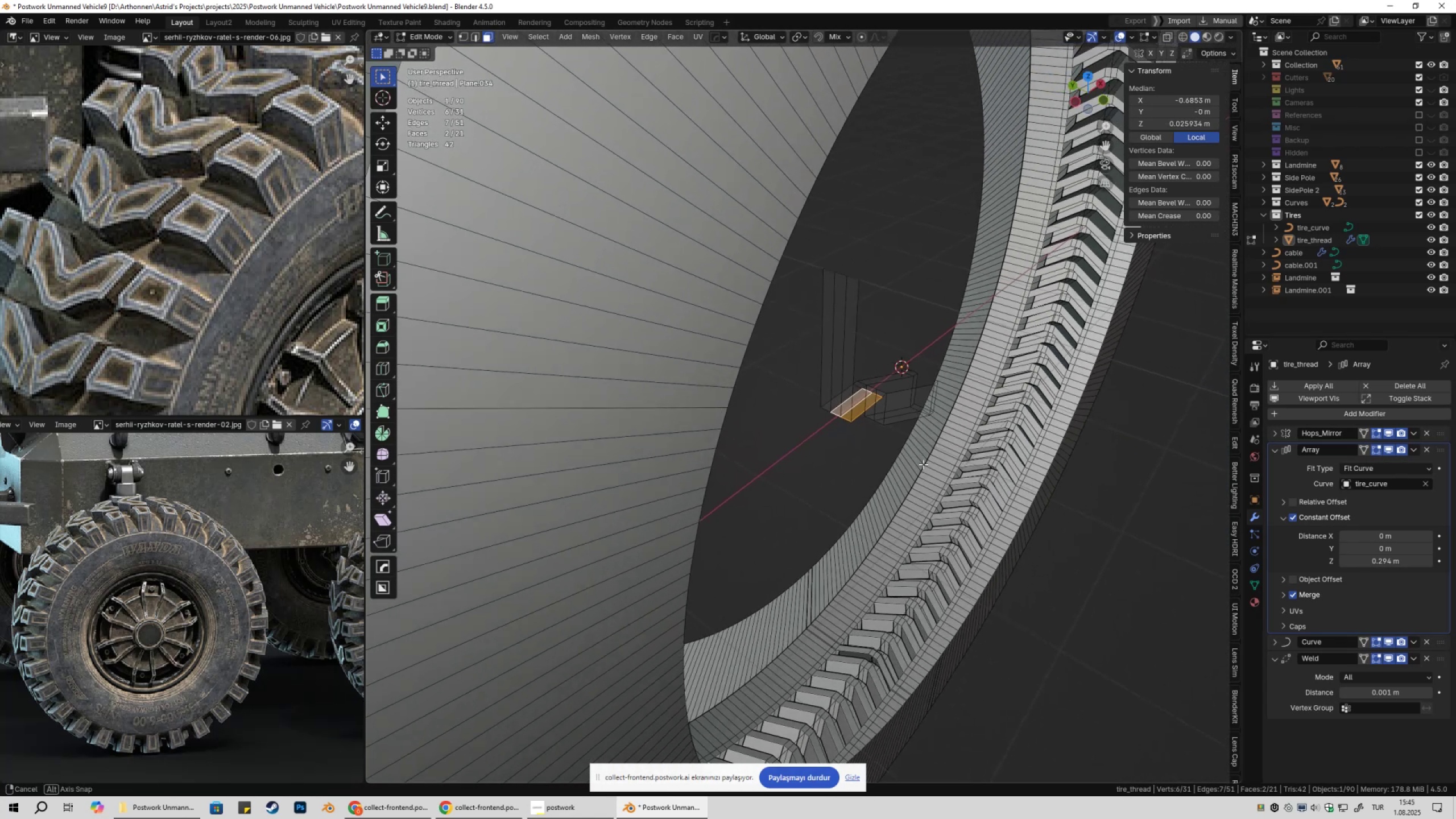 
scroll: coordinate [925, 462], scroll_direction: down, amount: 4.0
 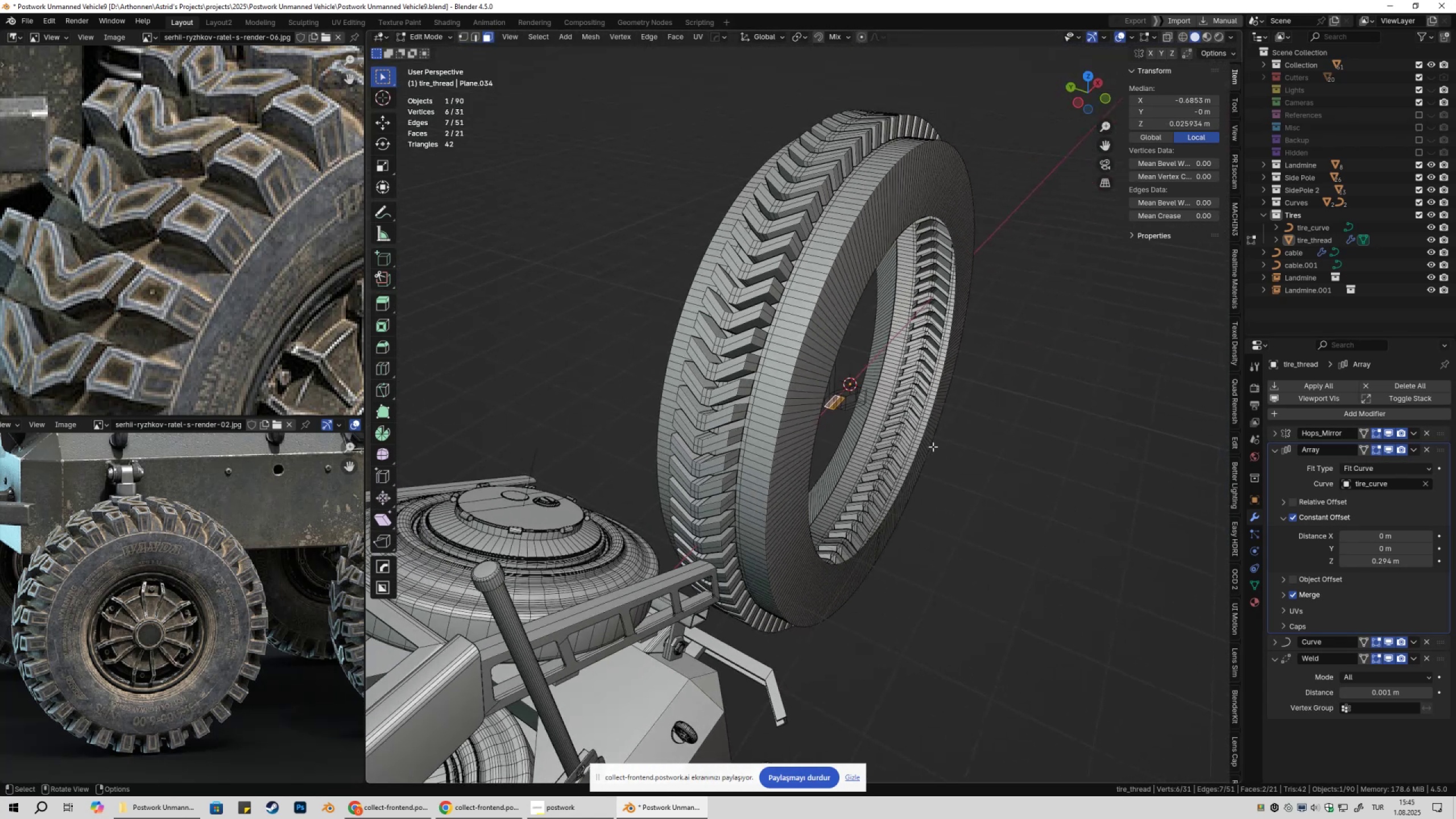 
key(E)
 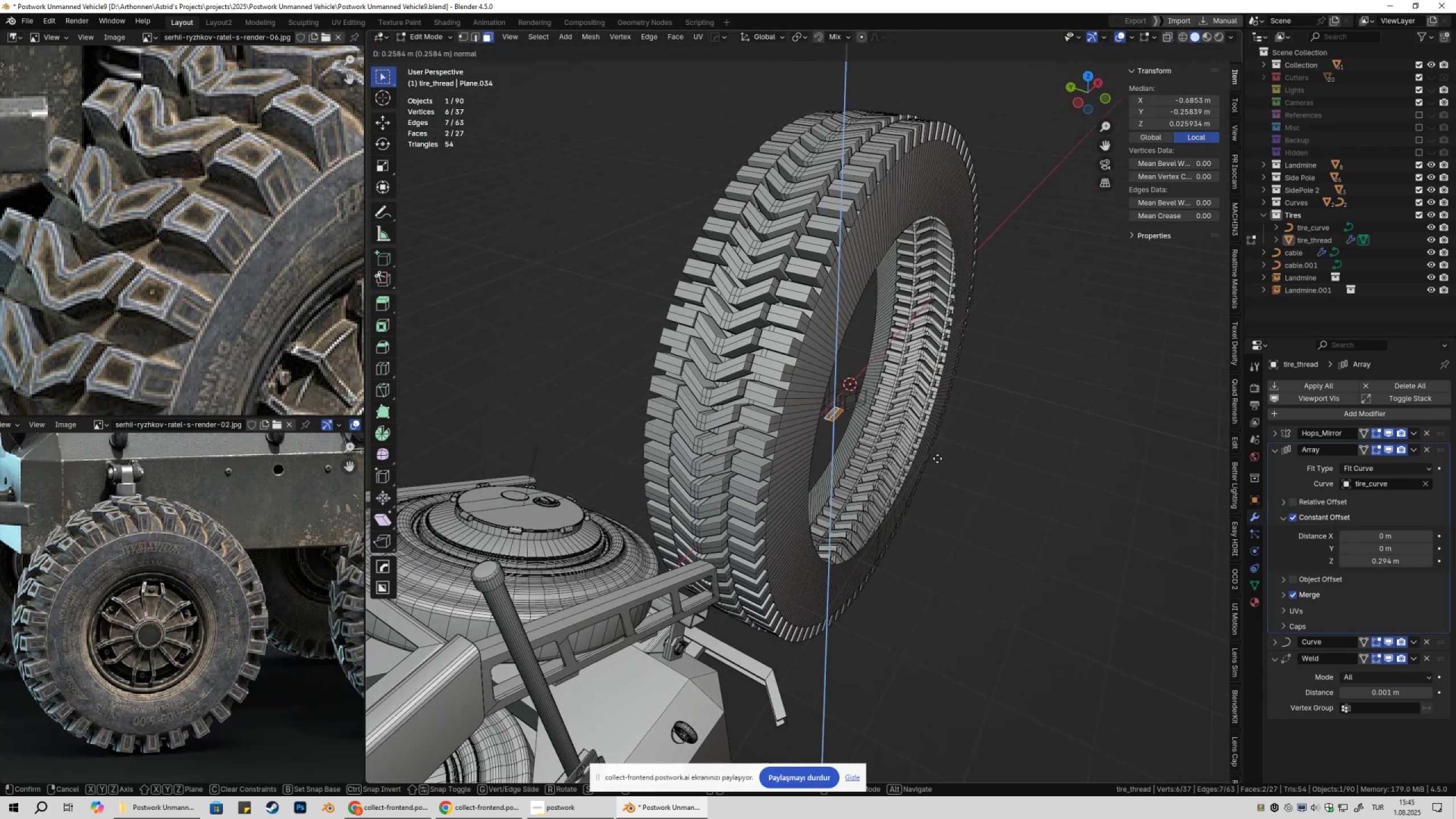 
left_click([940, 460])
 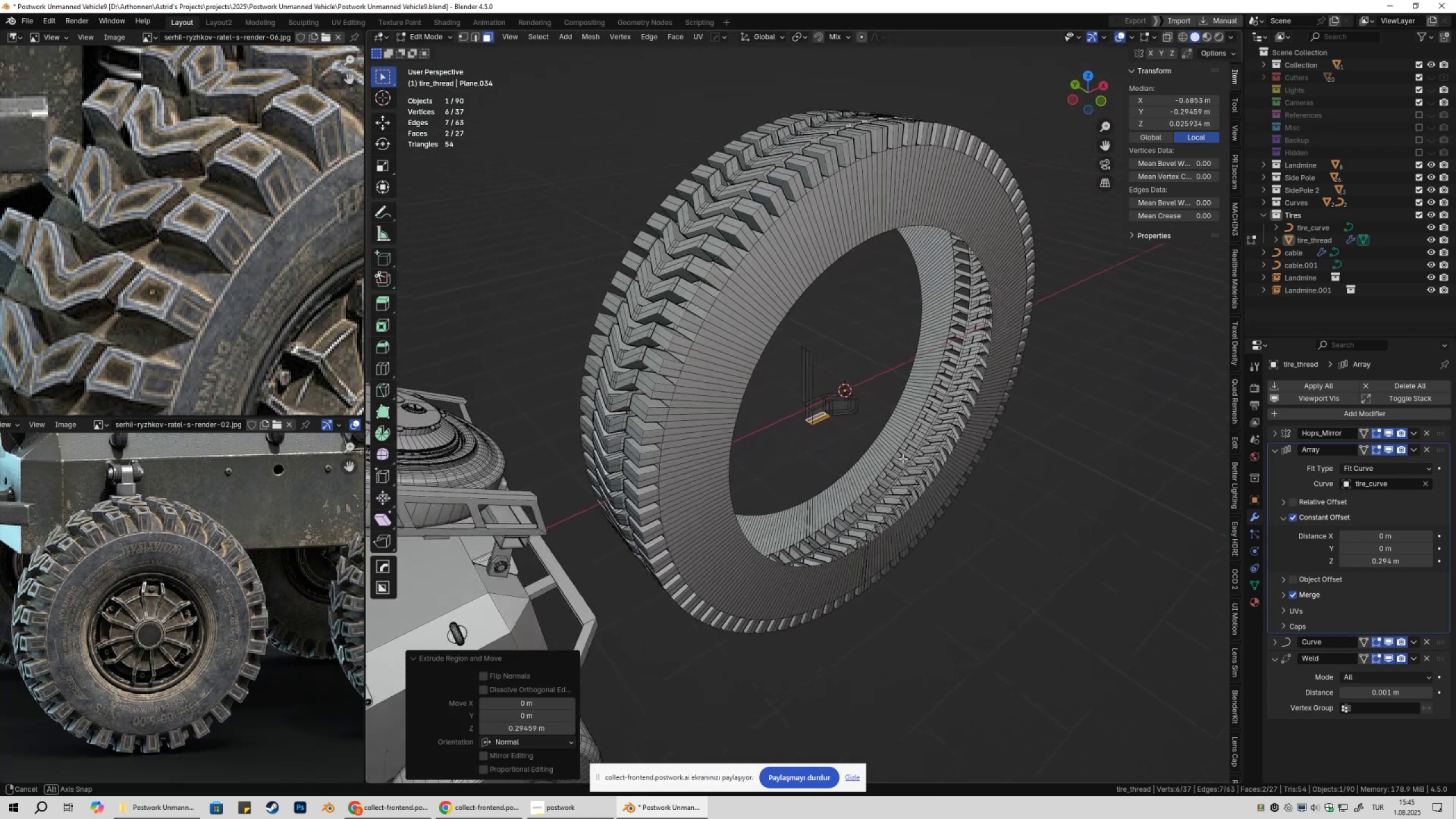 
scroll: coordinate [934, 469], scroll_direction: up, amount: 2.0
 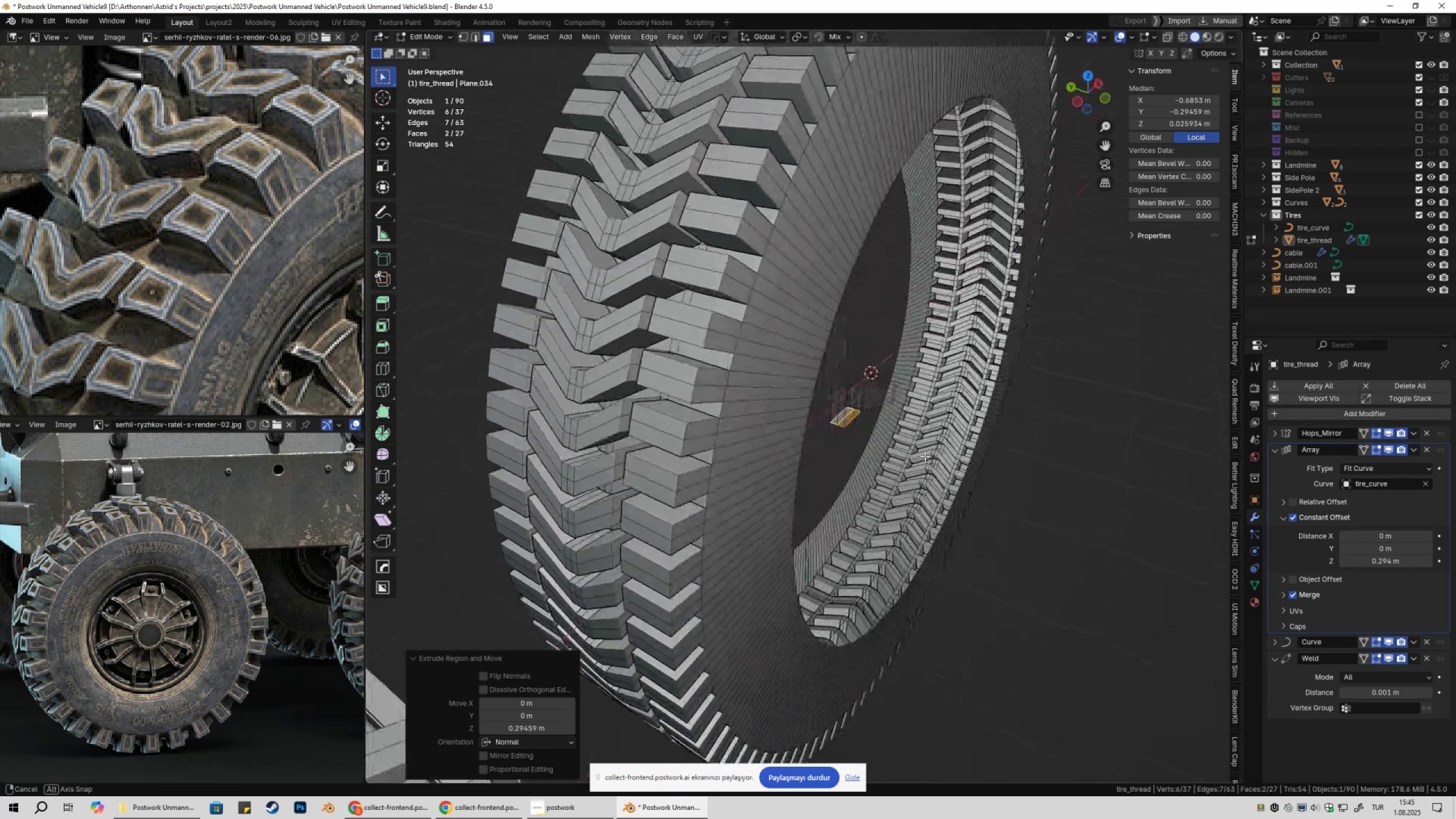 
scroll: coordinate [887, 445], scroll_direction: down, amount: 4.0
 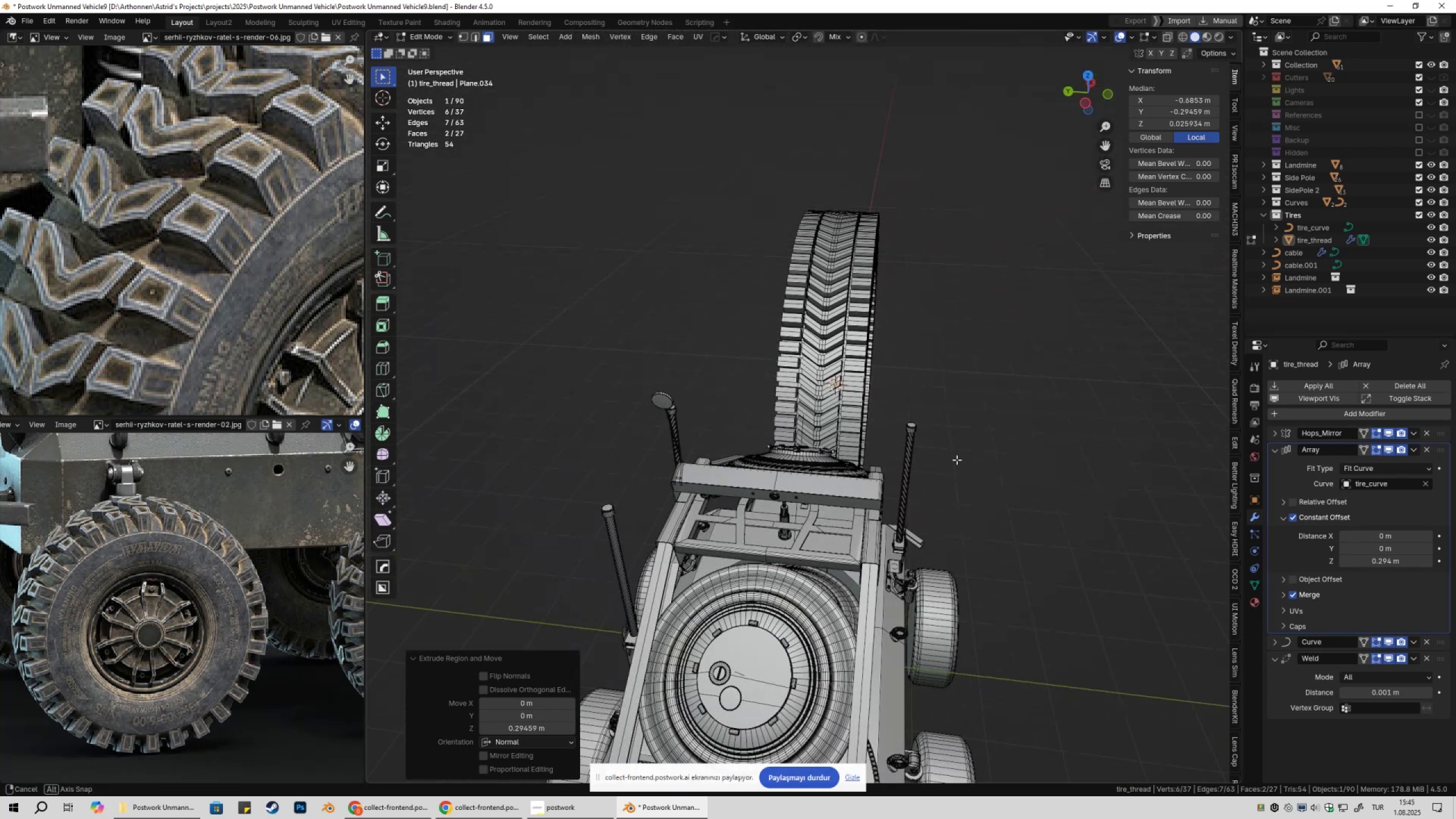 
key(Tab)
 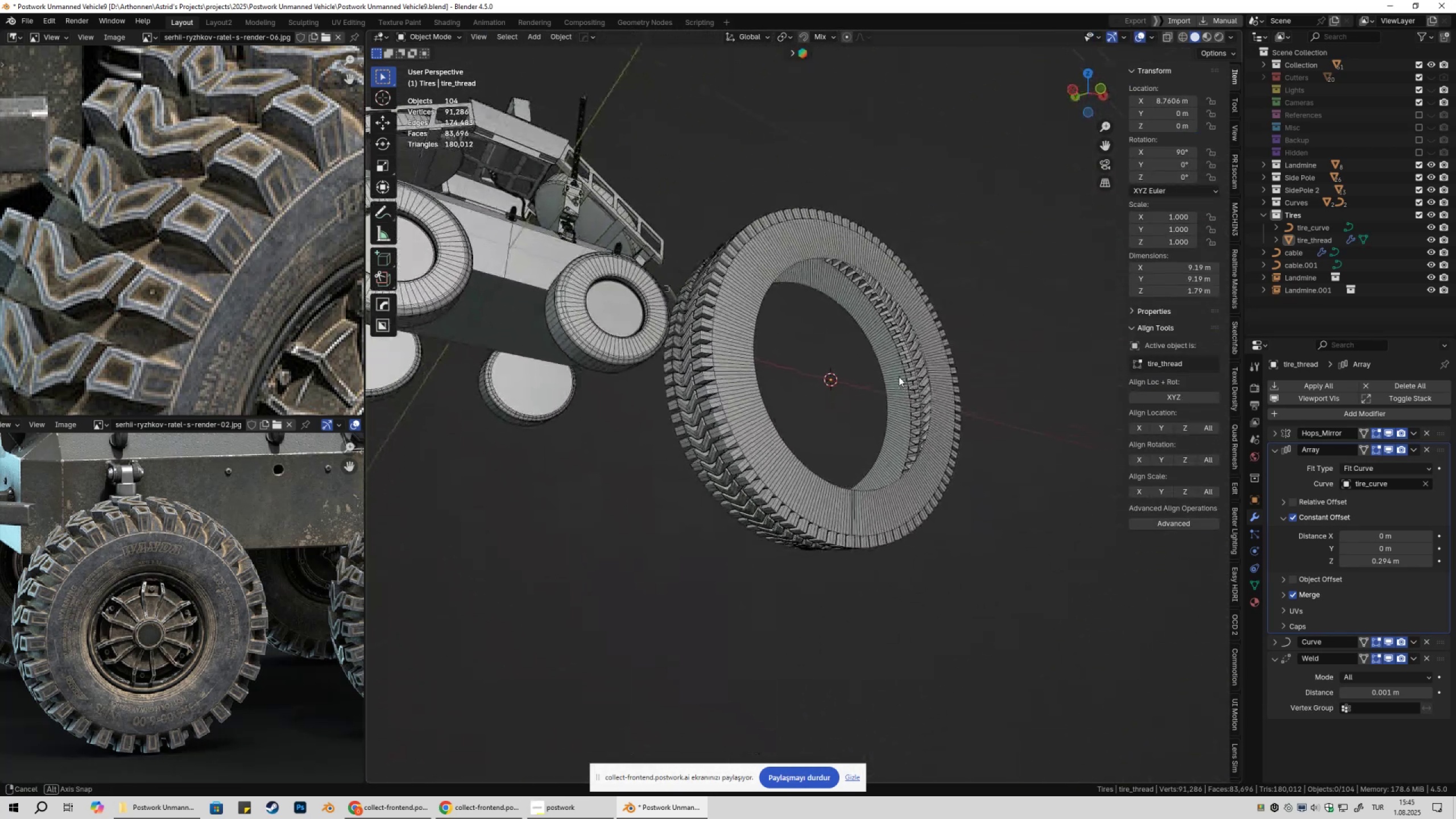 
scroll: coordinate [884, 460], scroll_direction: up, amount: 3.0
 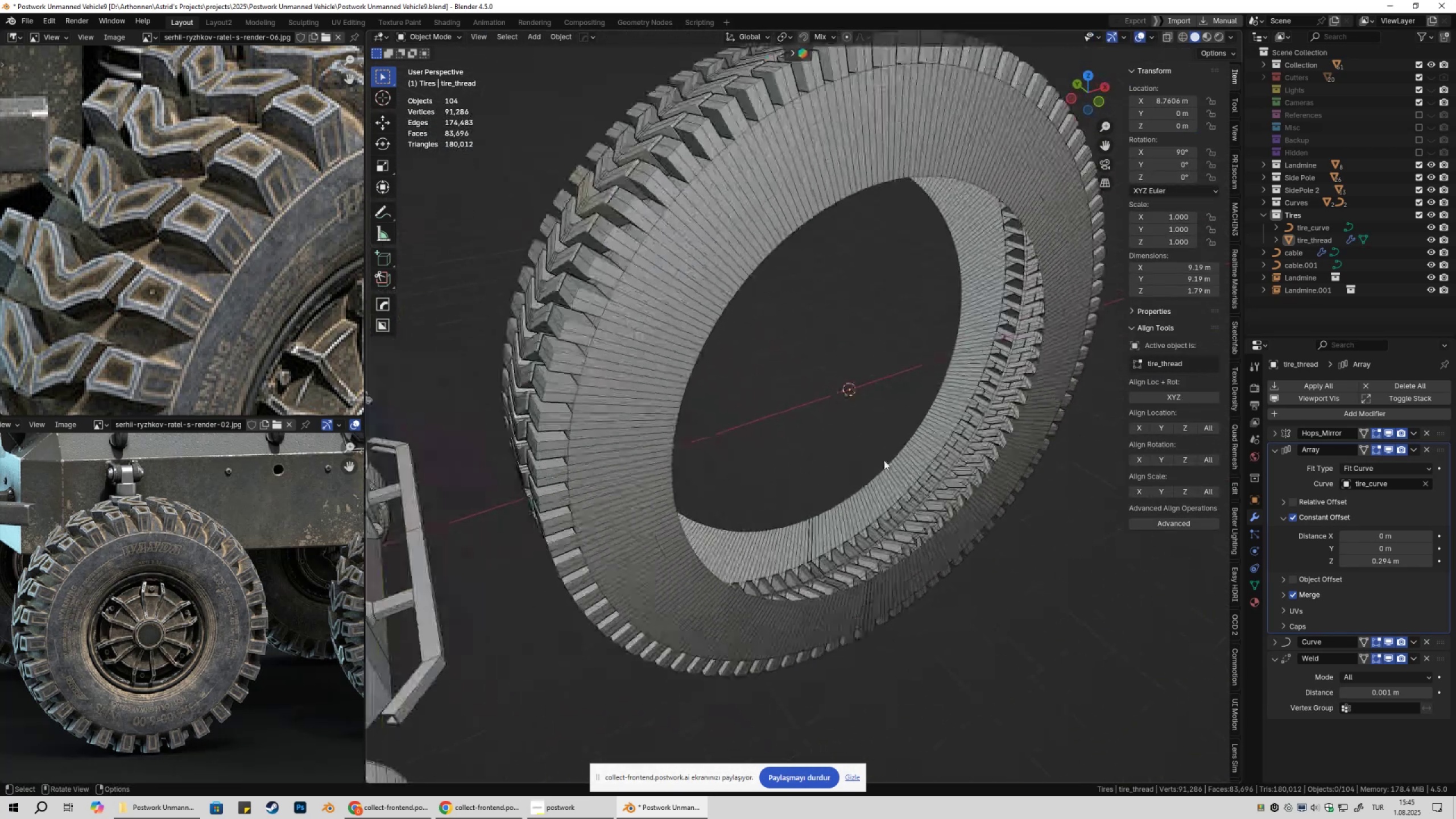 
key(Tab)
type(asx)
key(Escape)
type(sy)
key(Escape)
type(sx)
key(Escape)
 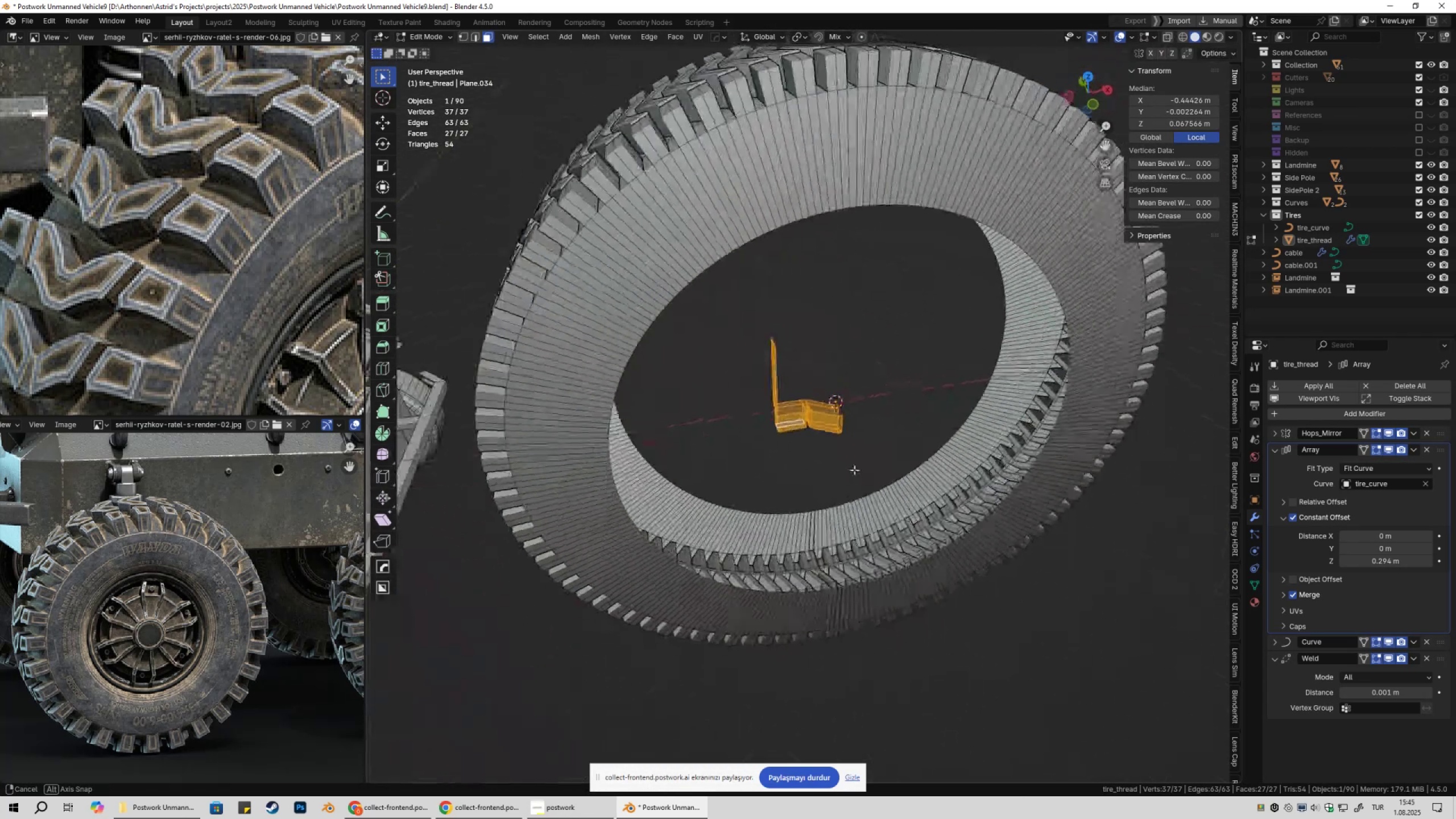 
scroll: coordinate [864, 480], scroll_direction: up, amount: 6.0
 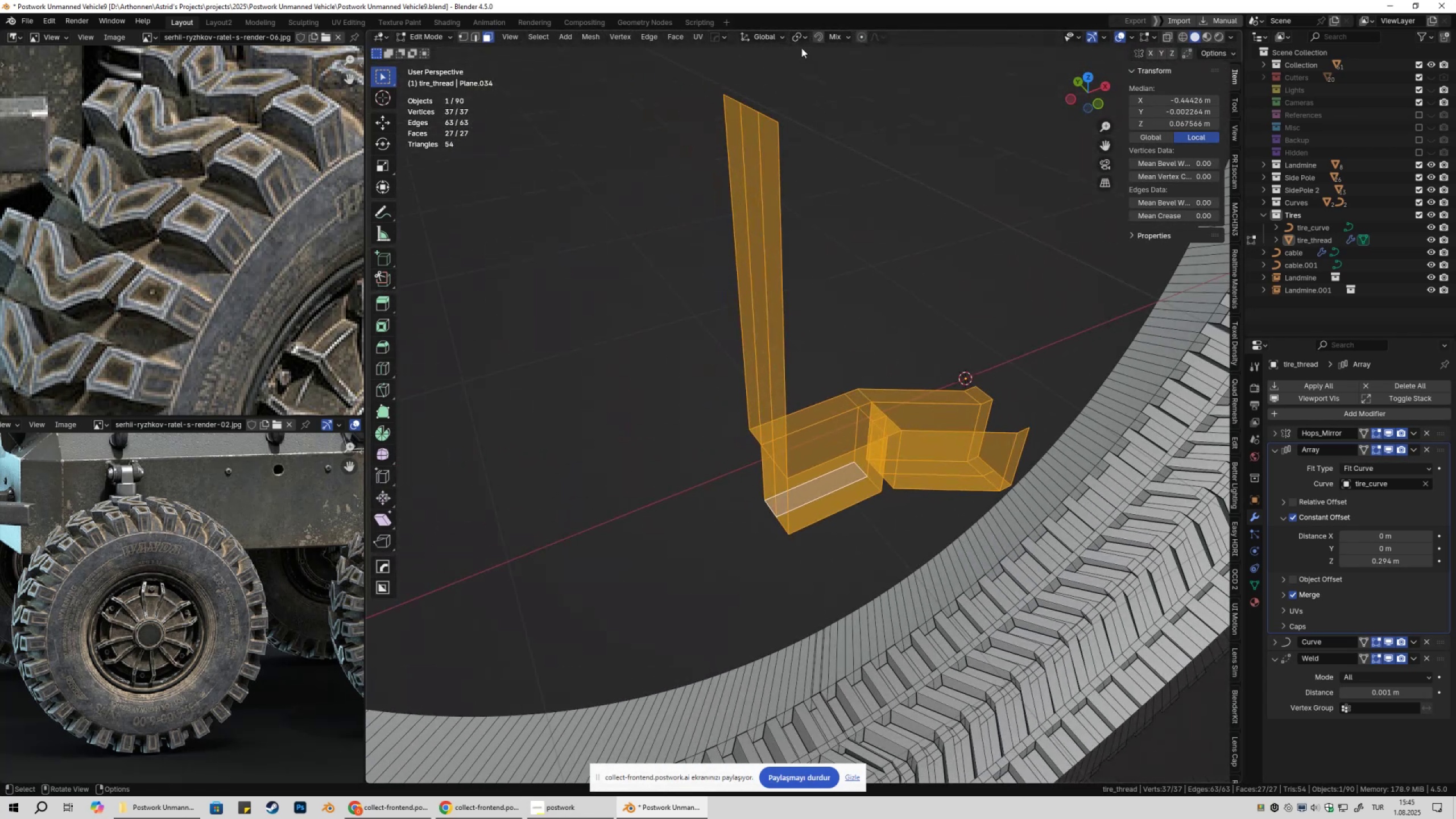 
left_click([804, 36])
 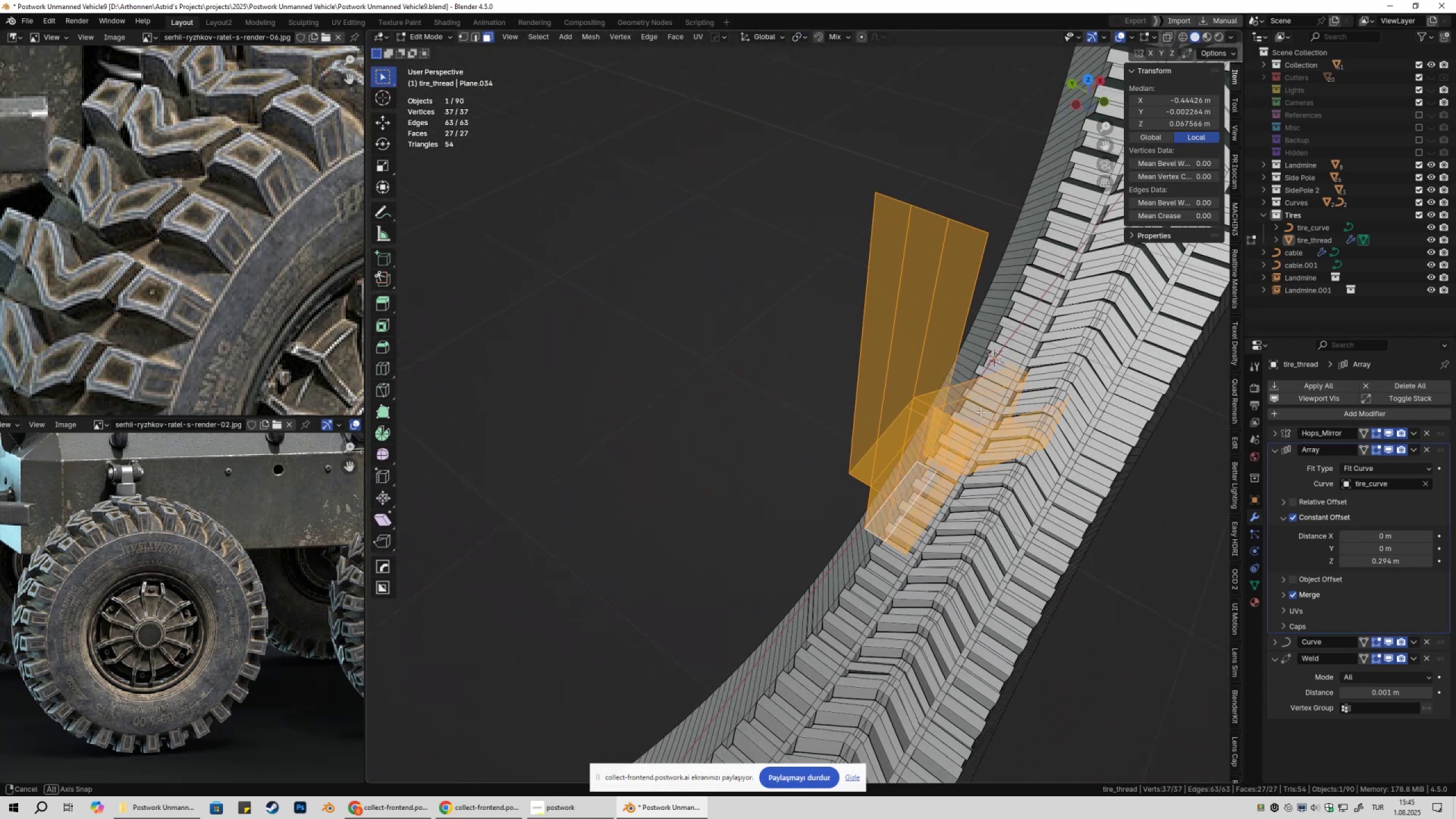 
key(Shift+ShiftLeft)
 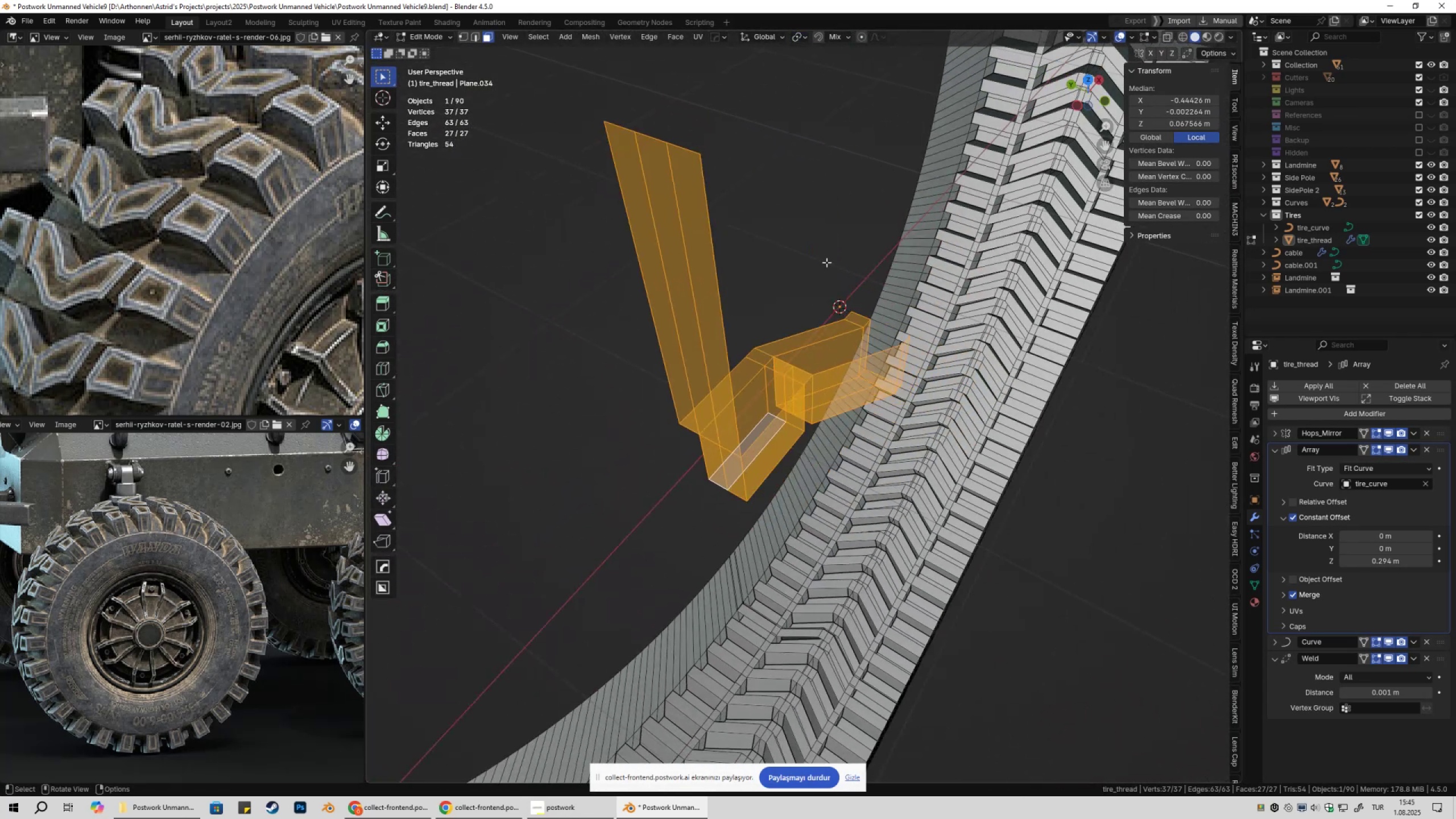 
left_click([826, 262])
 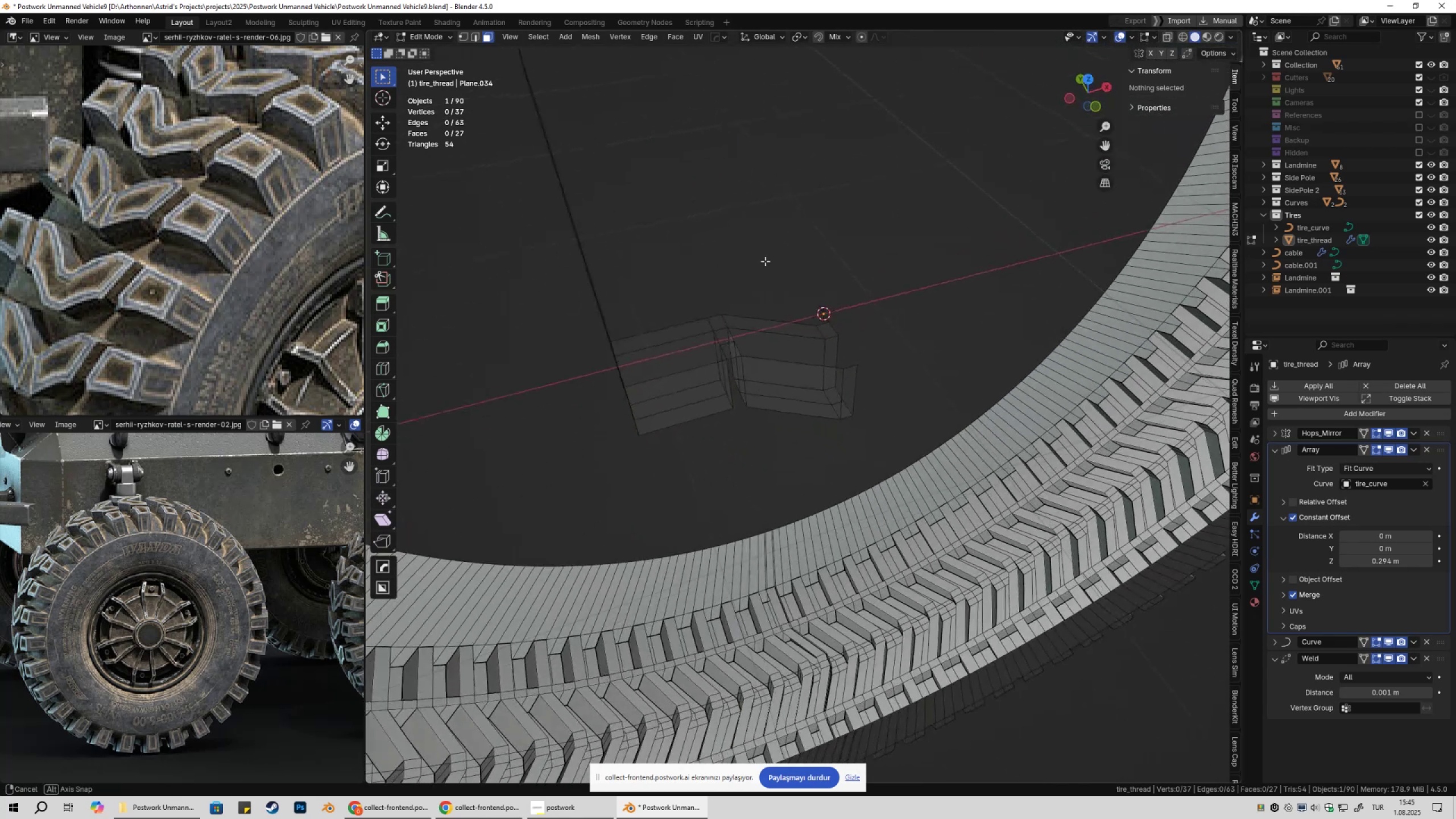 
key(Tab)
 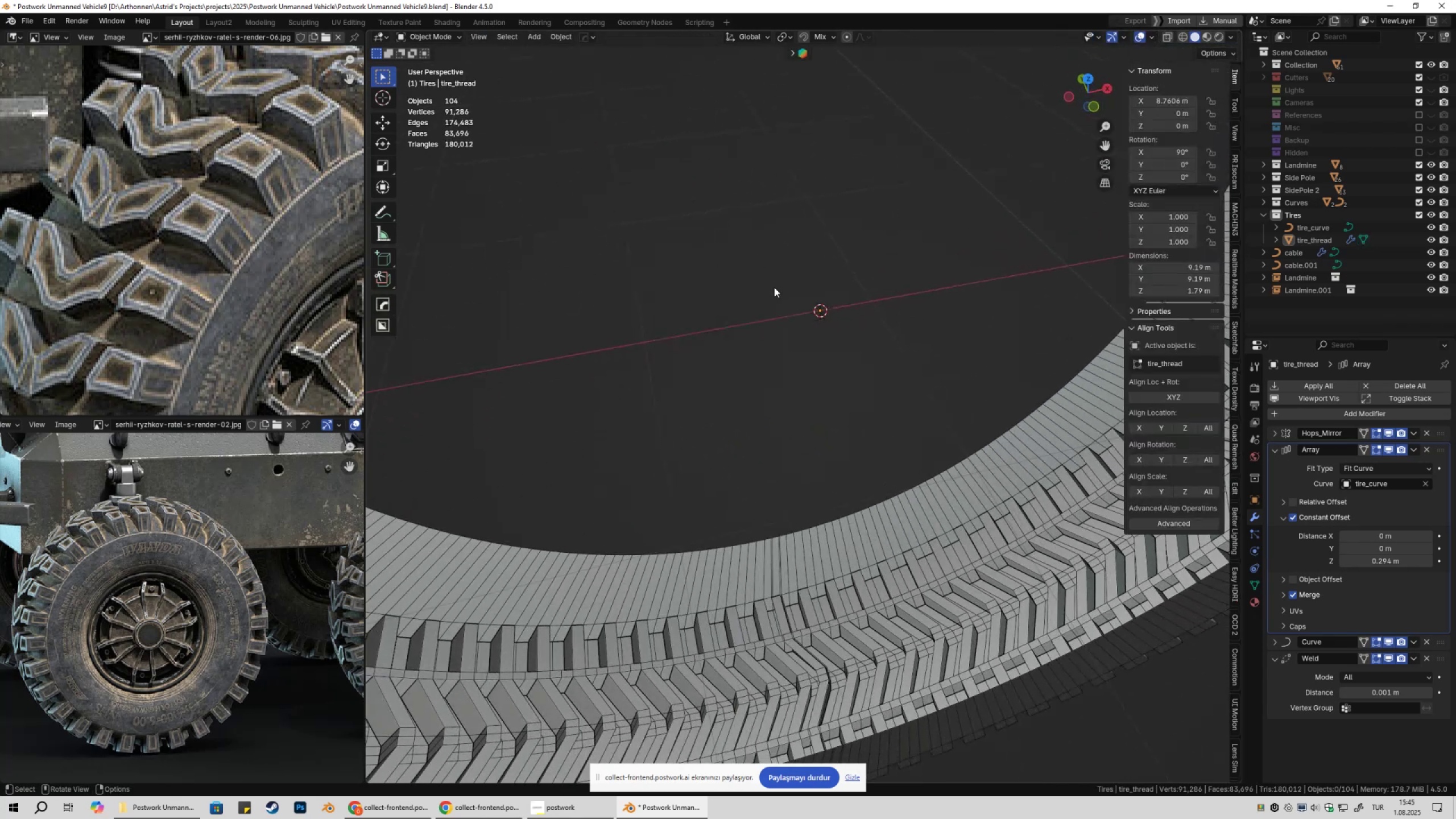 
scroll: coordinate [785, 331], scroll_direction: down, amount: 4.0
 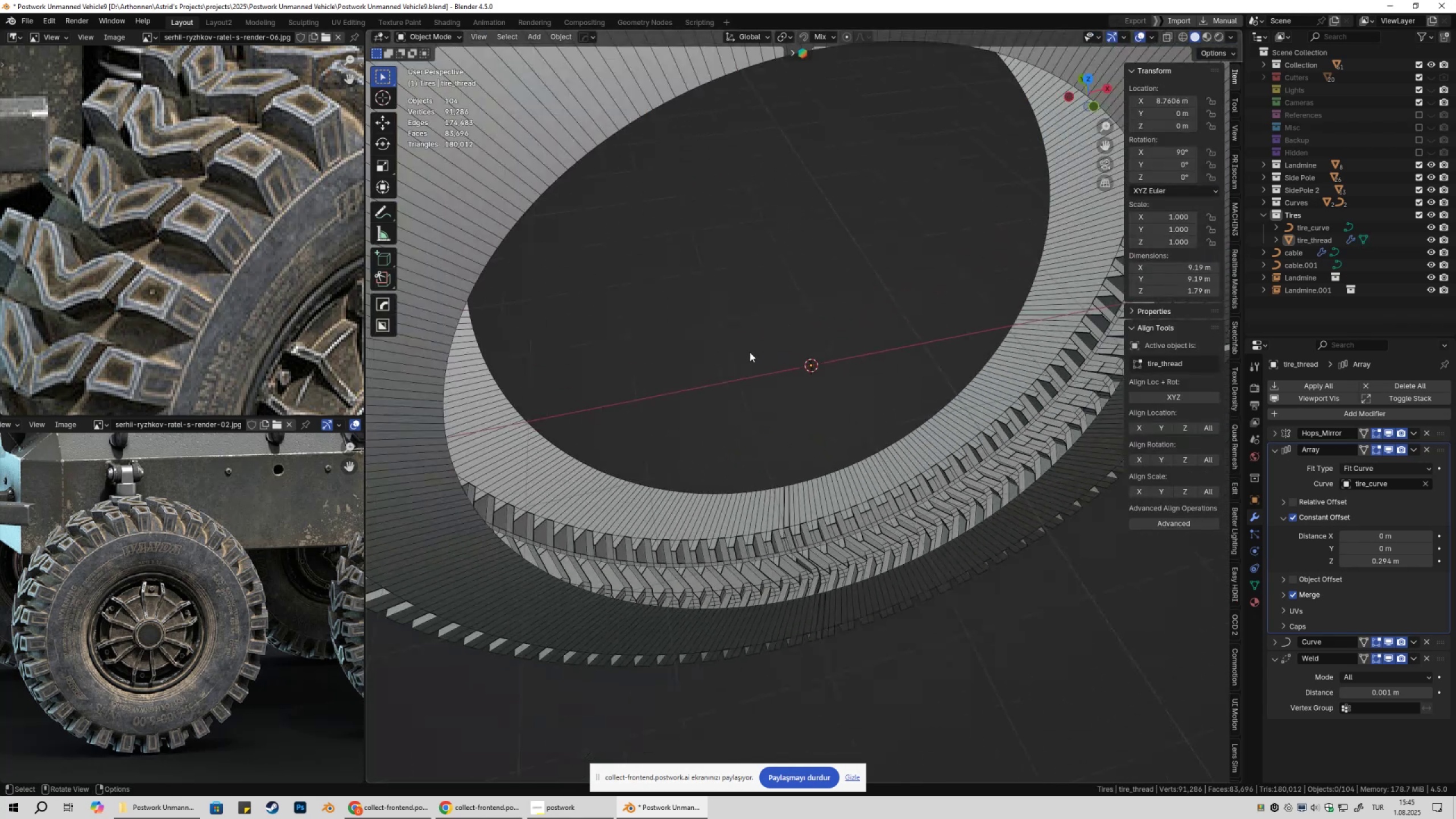 
key(Tab)
 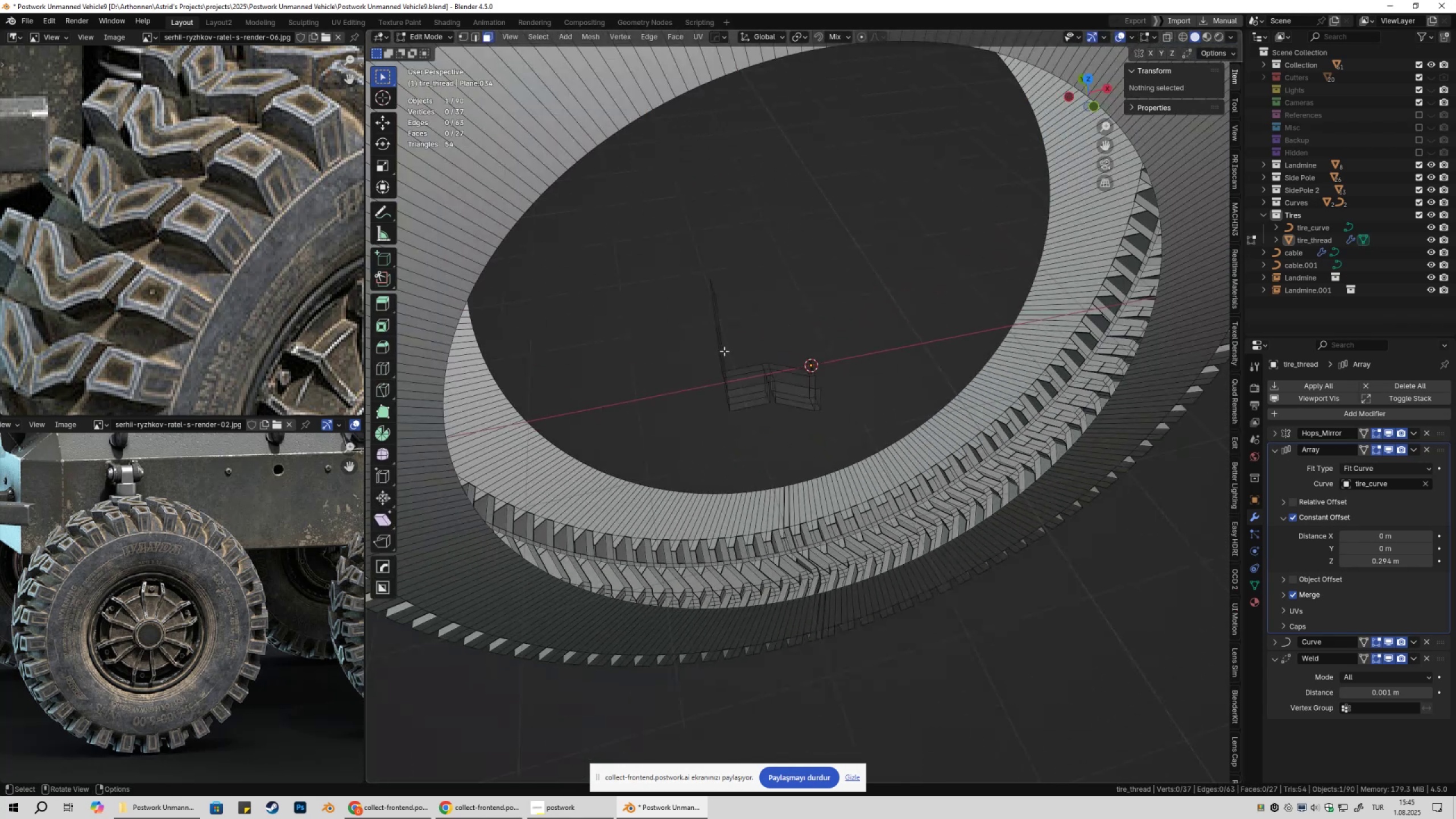 
scroll: coordinate [722, 355], scroll_direction: down, amount: 1.0
 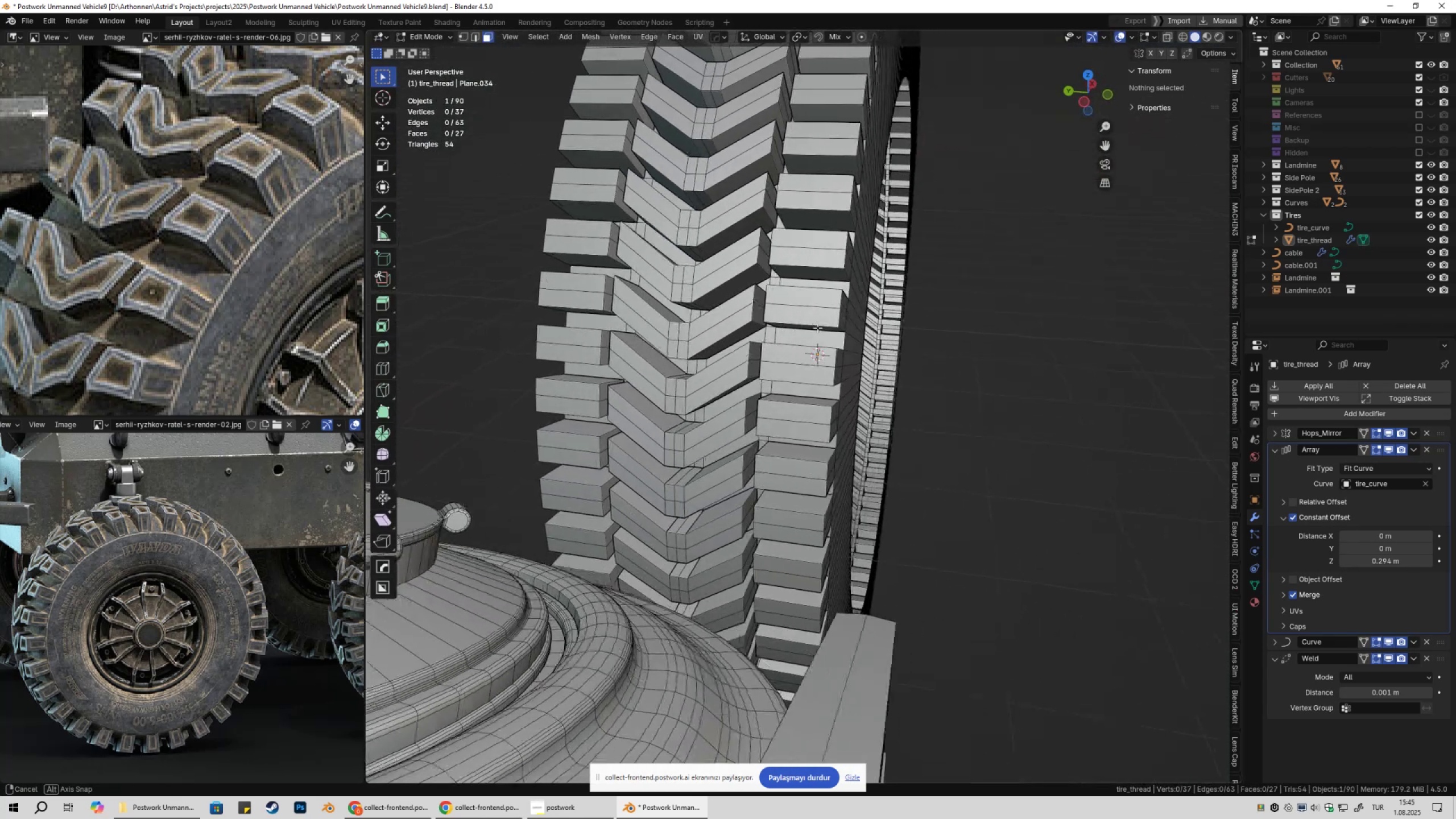 
wait(9.97)
 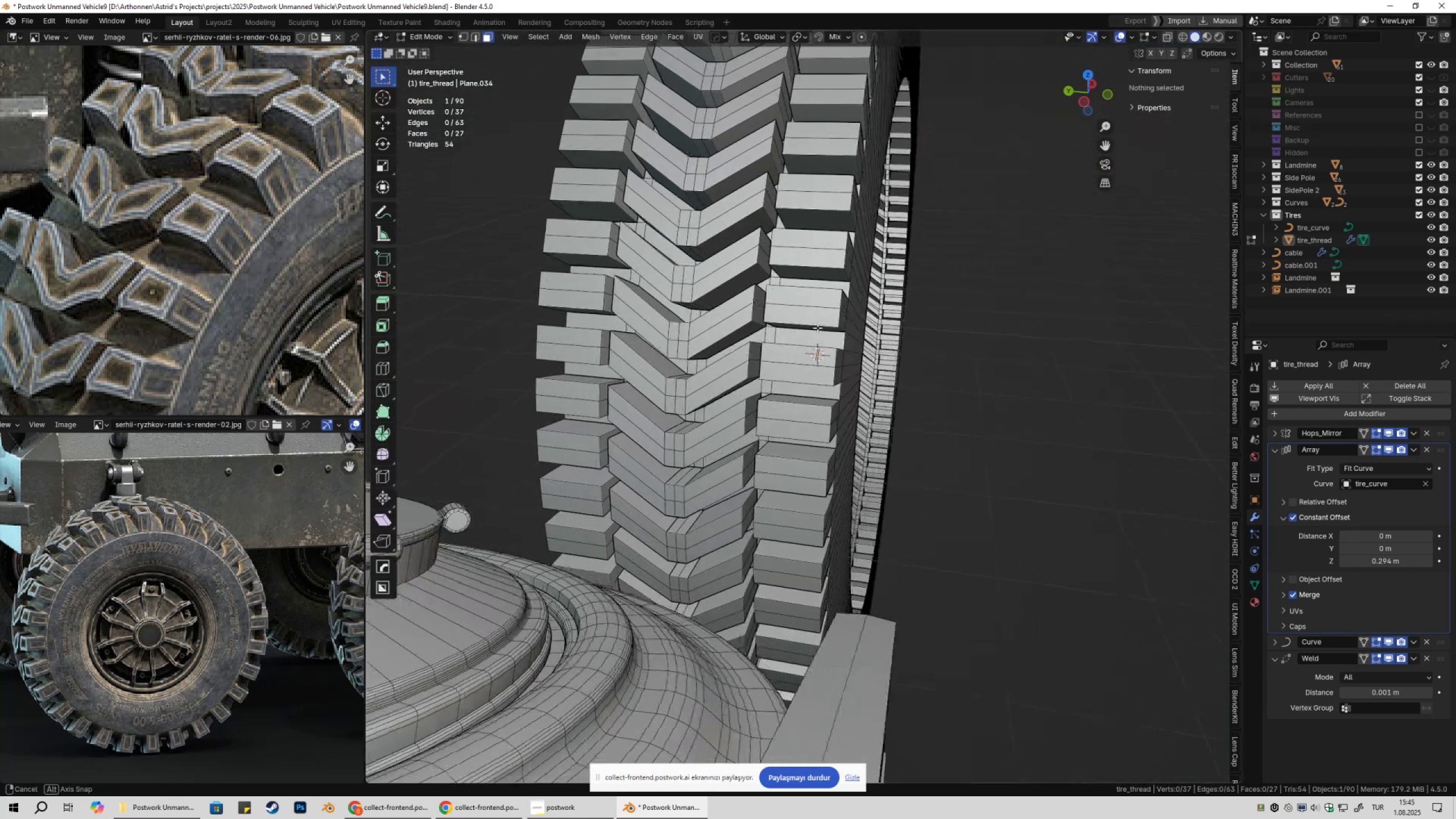 
scroll: coordinate [746, 372], scroll_direction: up, amount: 6.0
 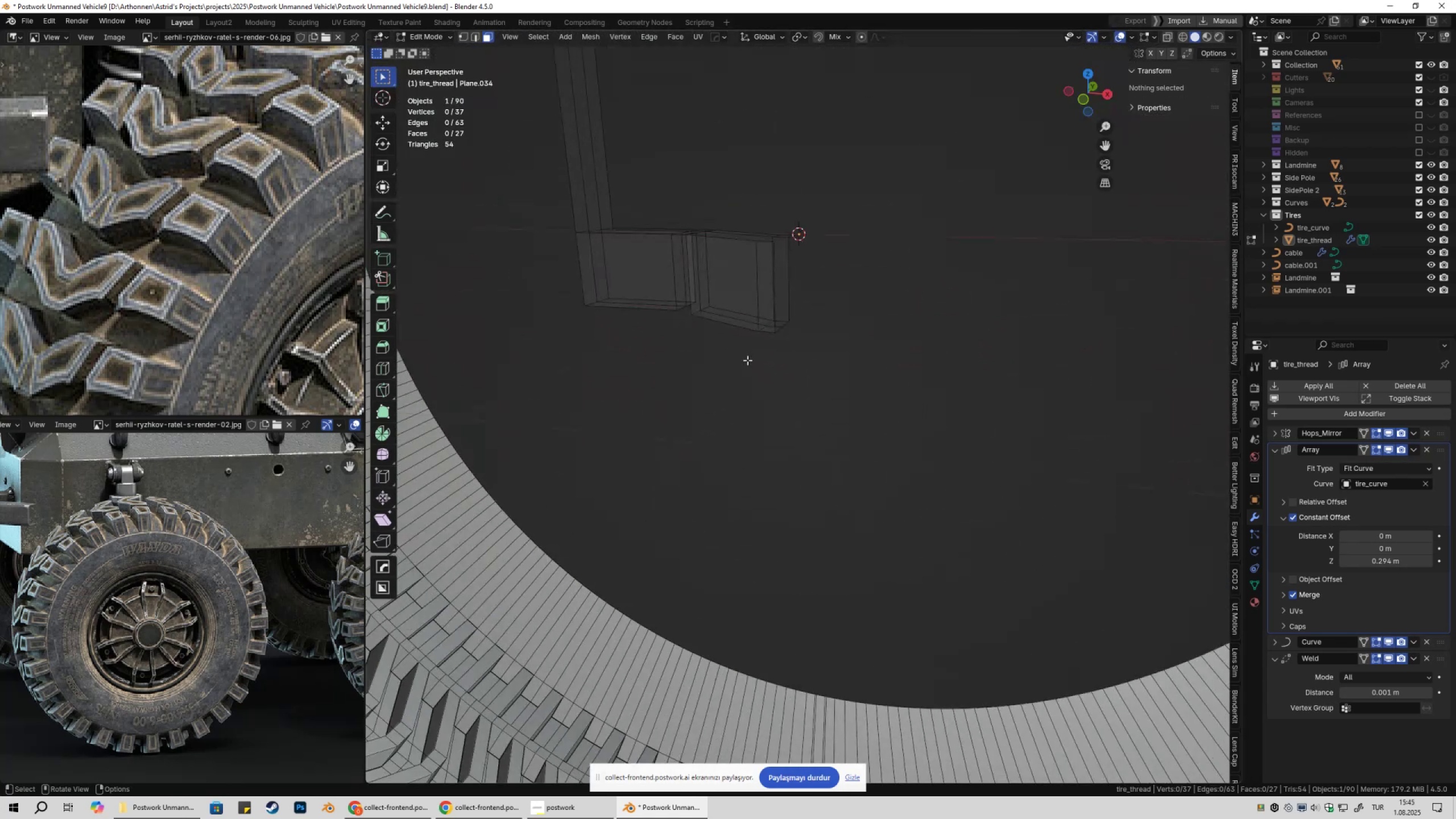 
key(Shift+ShiftLeft)
 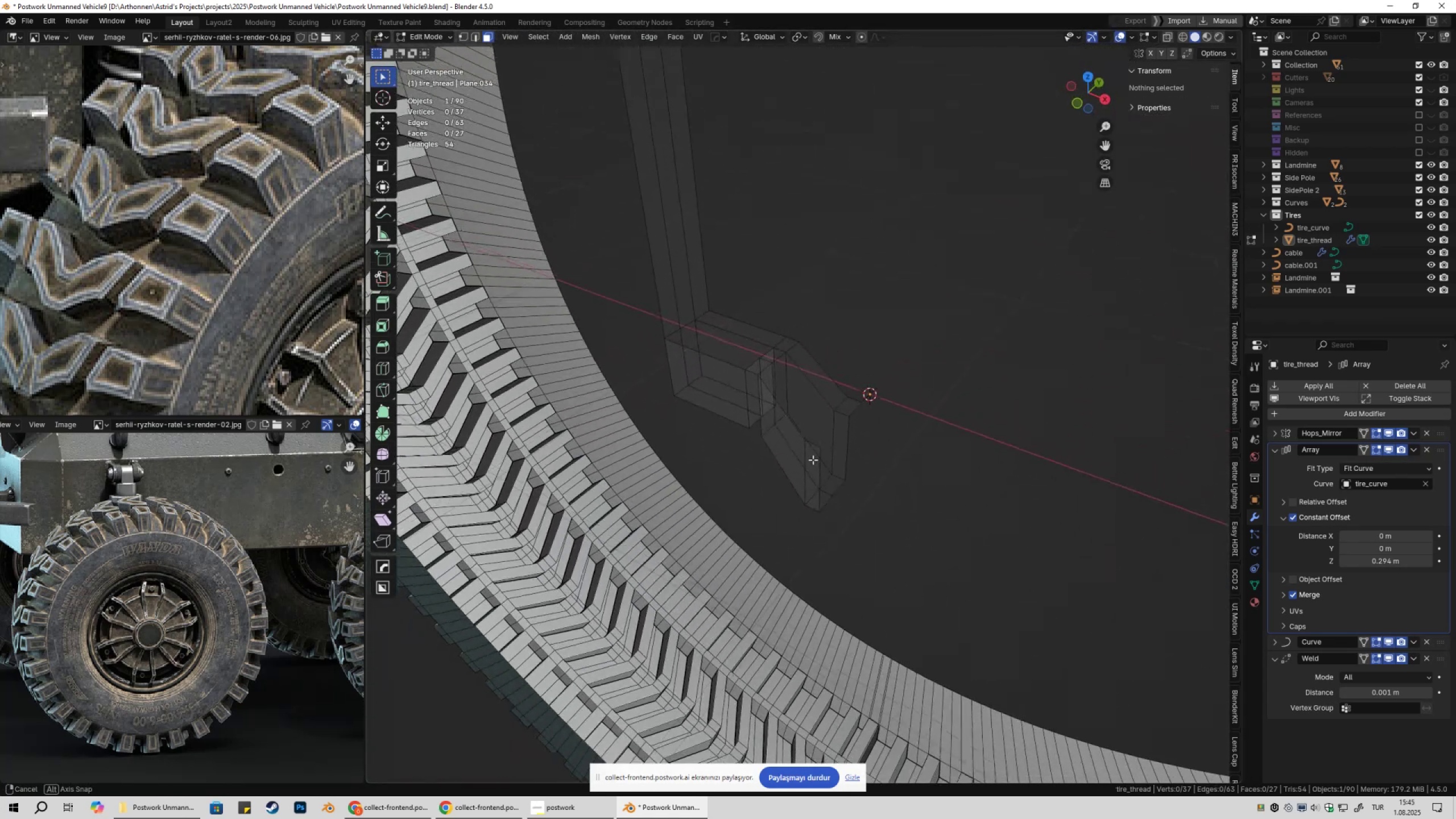 
key(Tab)
 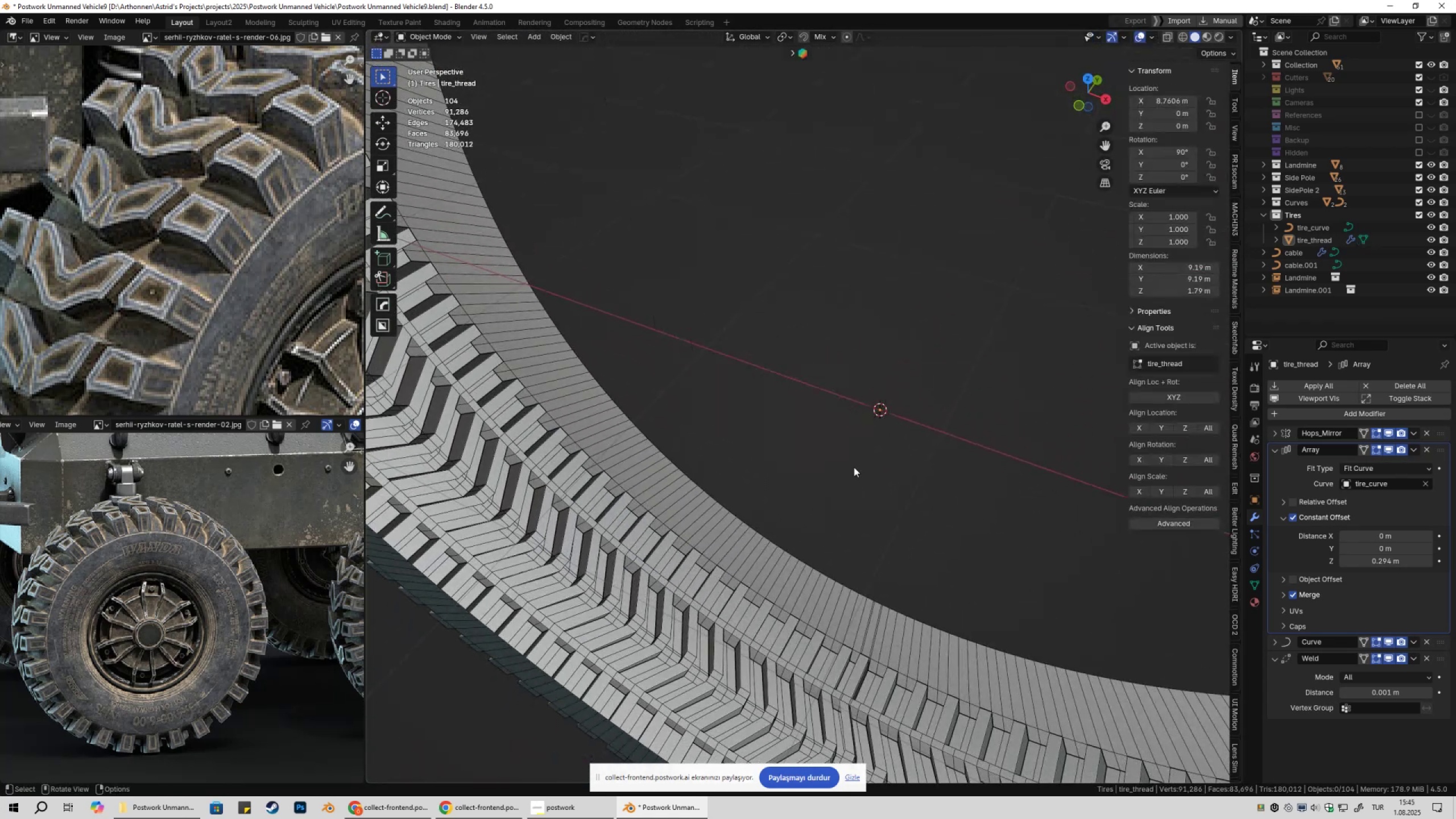 
key(Tab)
 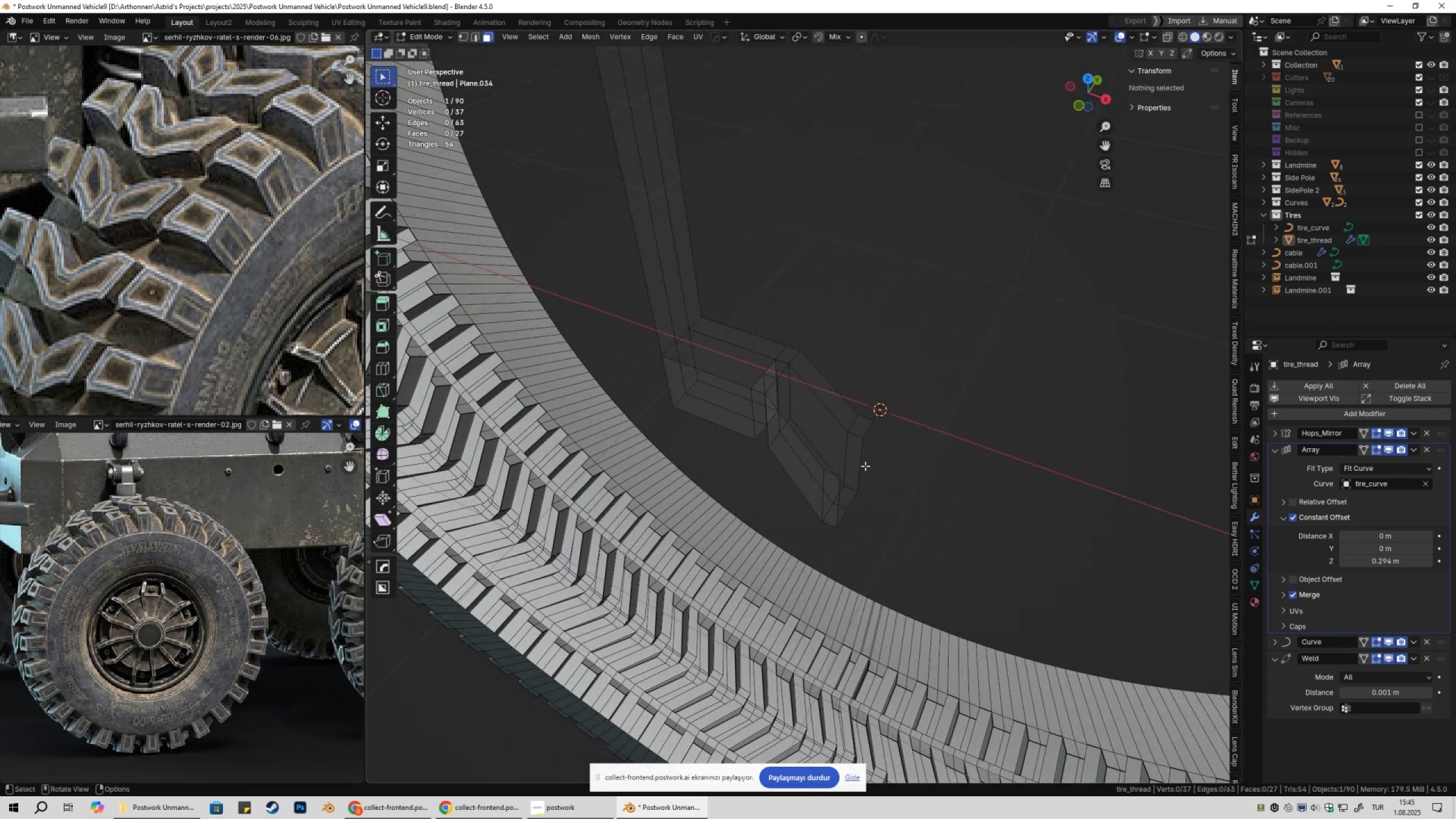 
key(1)
 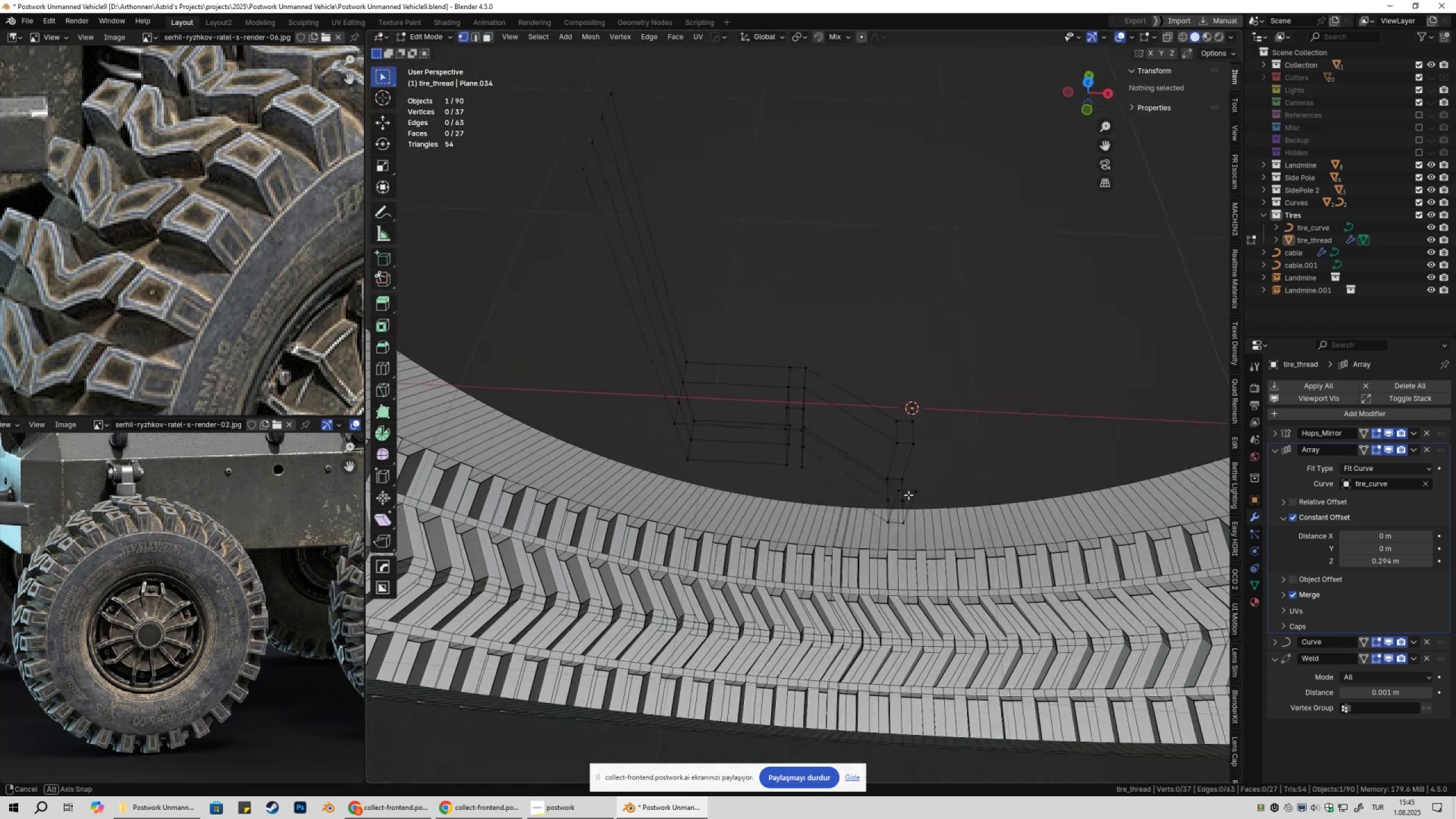 
key(Numpad7)
 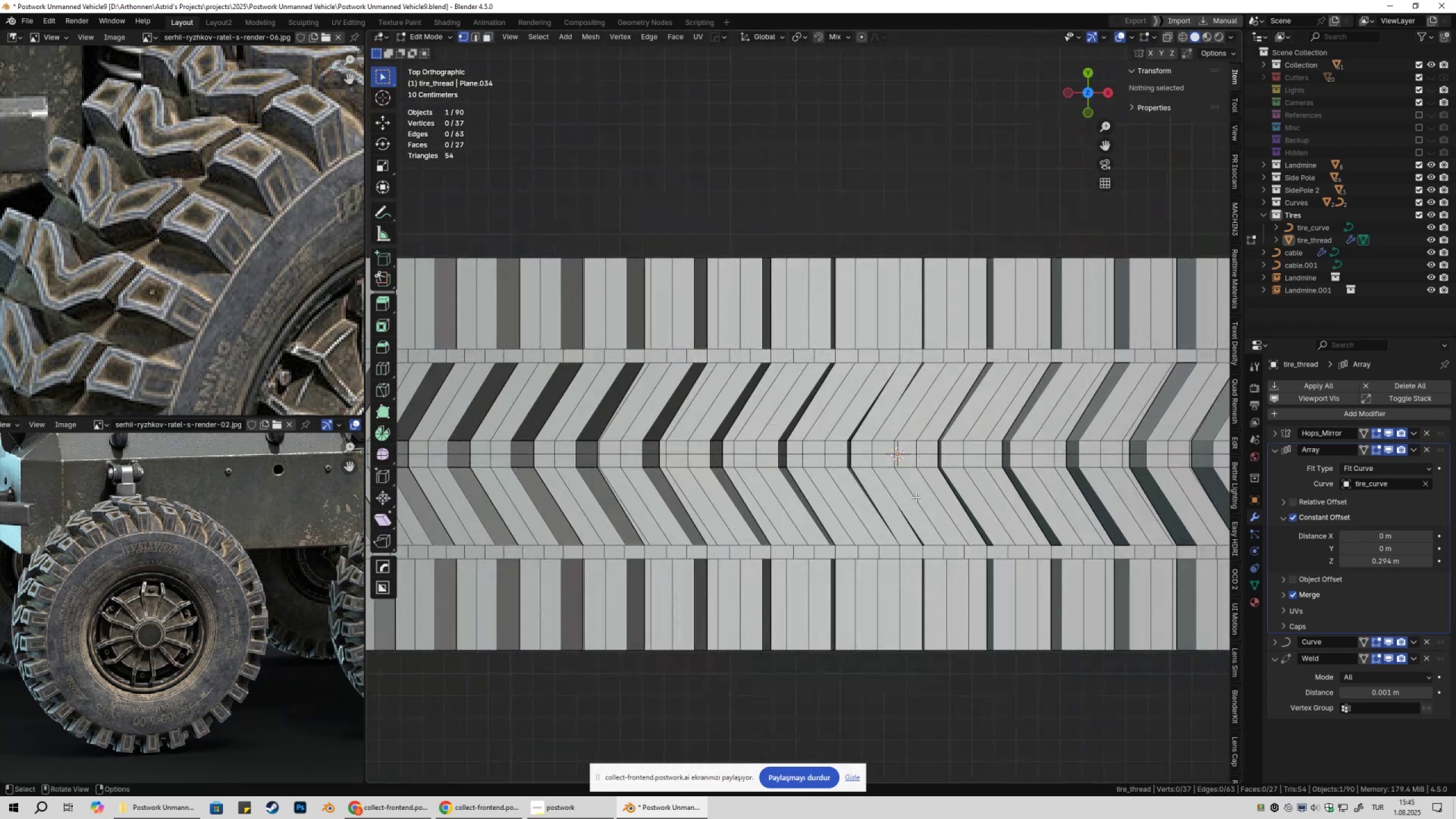 
key(Z)
 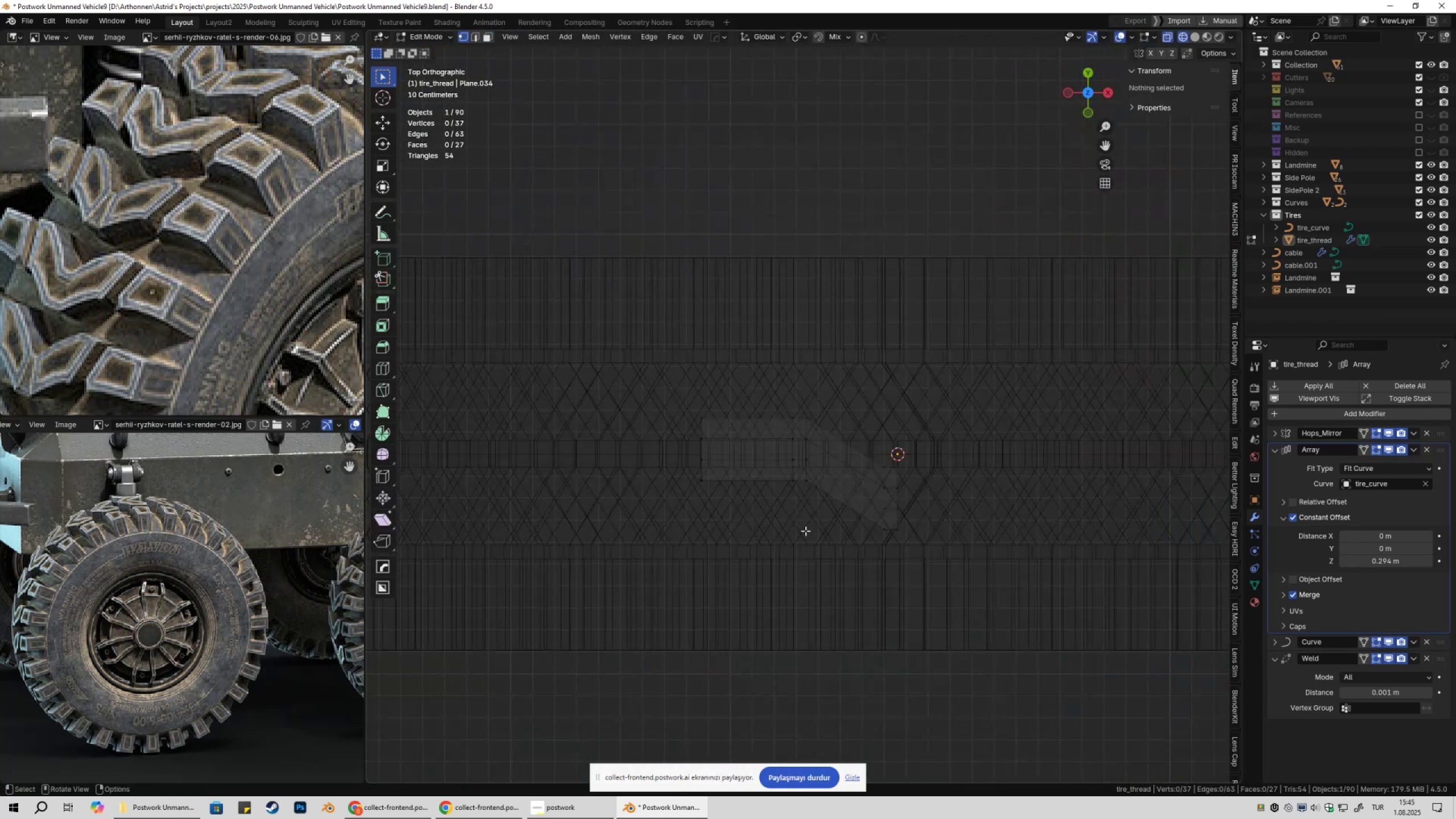 
hold_key(key=ShiftLeft, duration=0.35)
 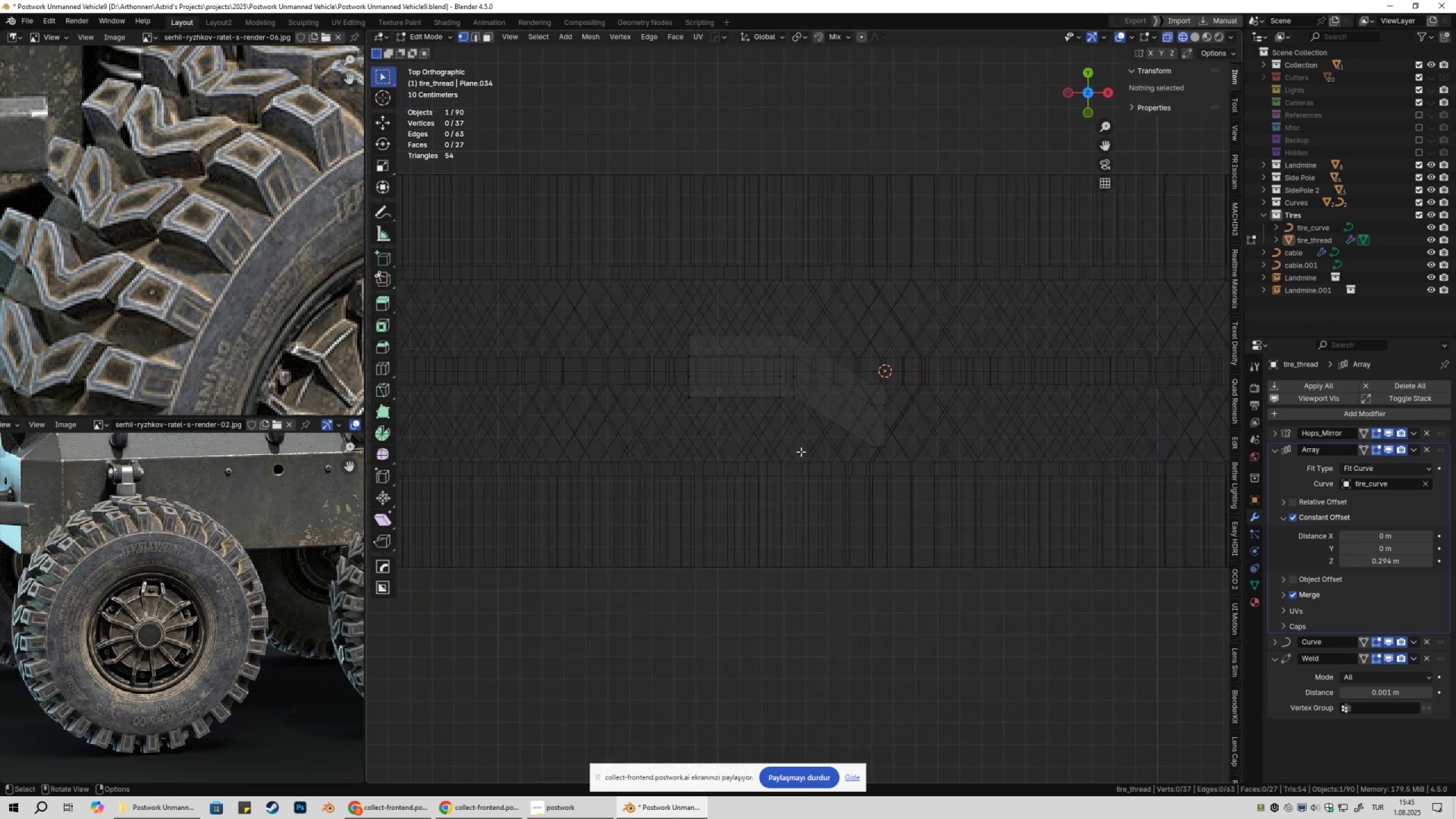 
scroll: coordinate [808, 458], scroll_direction: up, amount: 3.0
 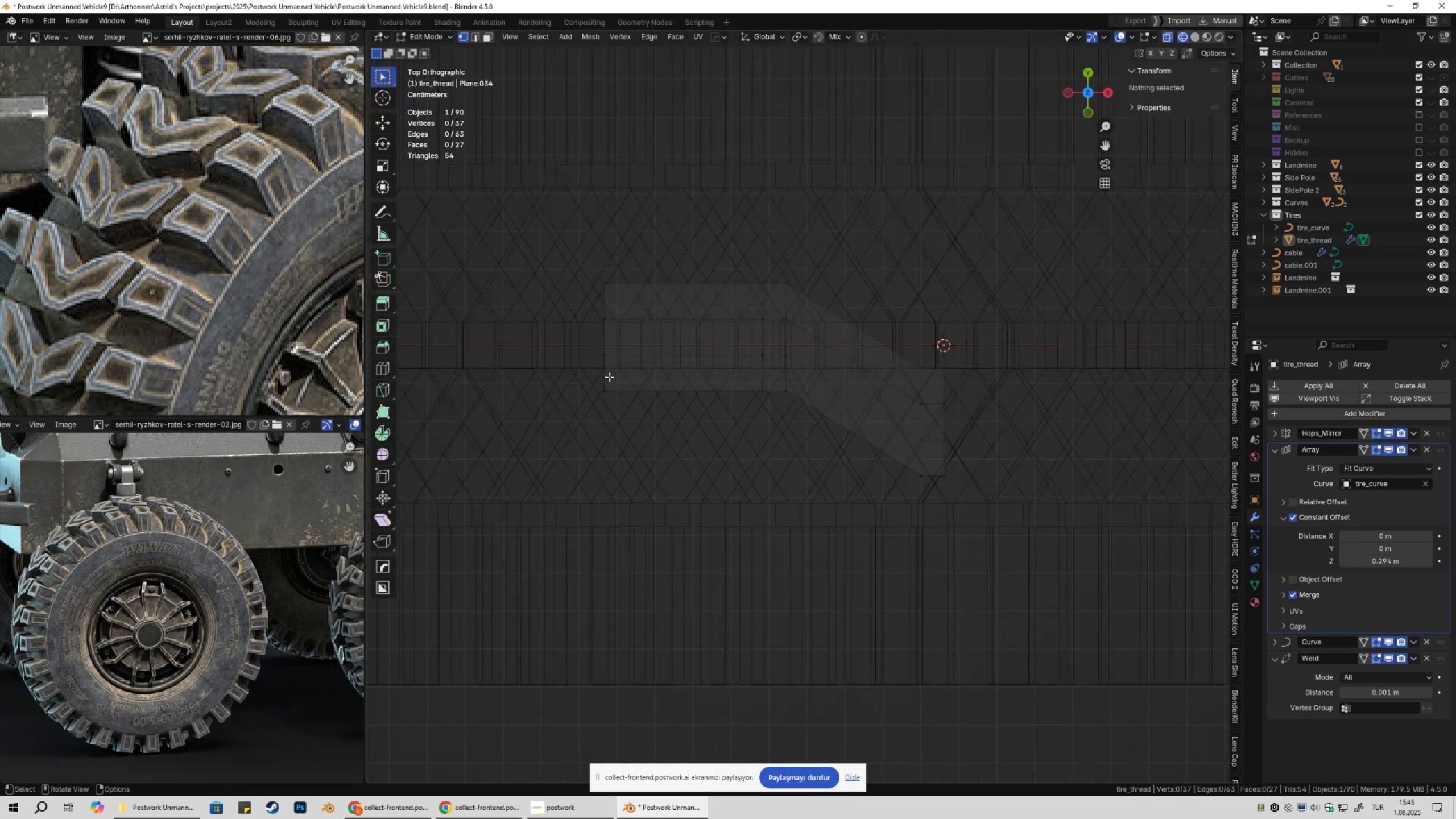 
left_click_drag(start_coordinate=[565, 371], to_coordinate=[905, 466])
 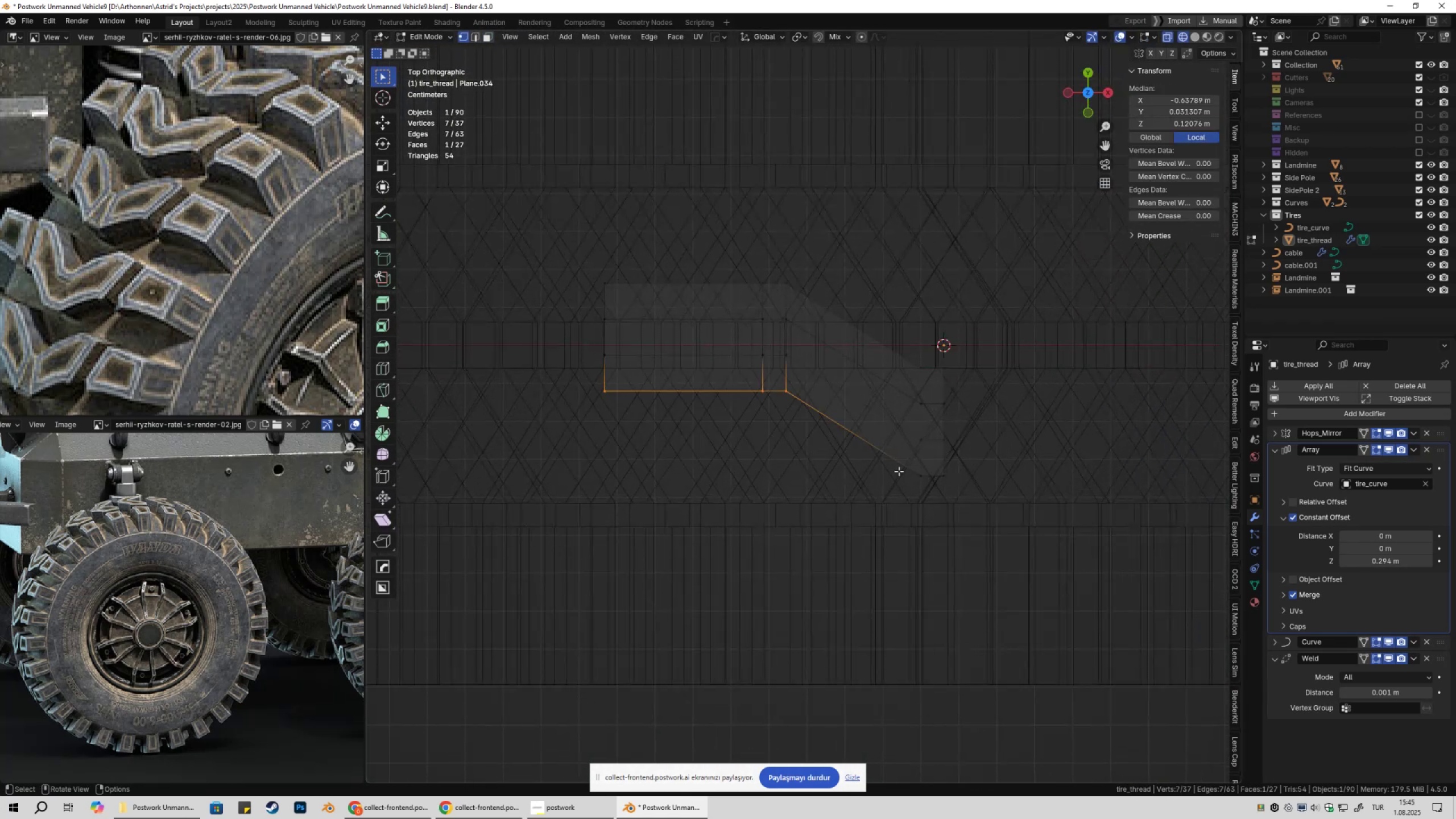 
hold_key(key=ShiftLeft, duration=0.4)
left_click_drag(start_coordinate=[846, 429], to_coordinate=[1001, 536])
 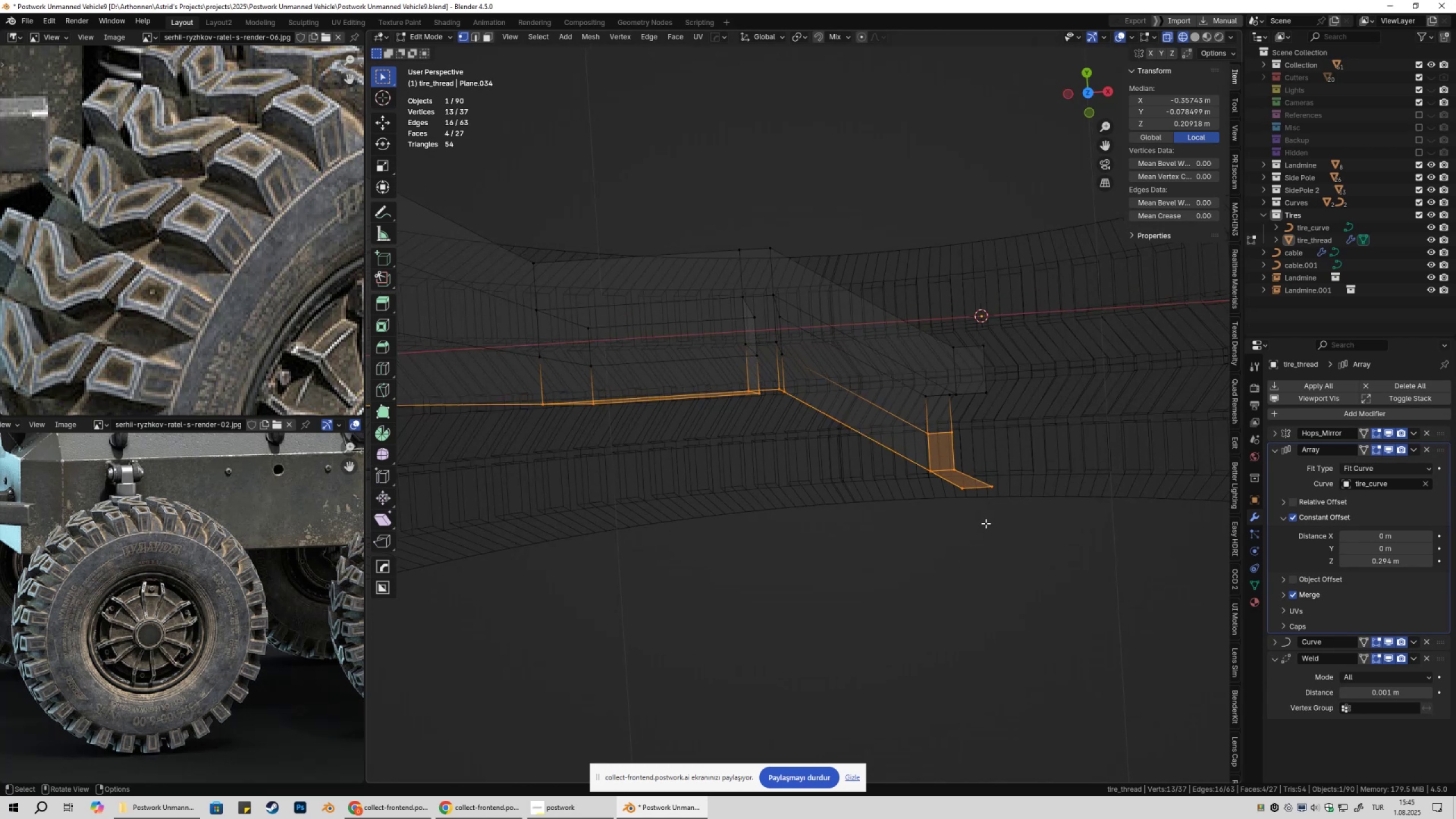 
key(Numpad7)
 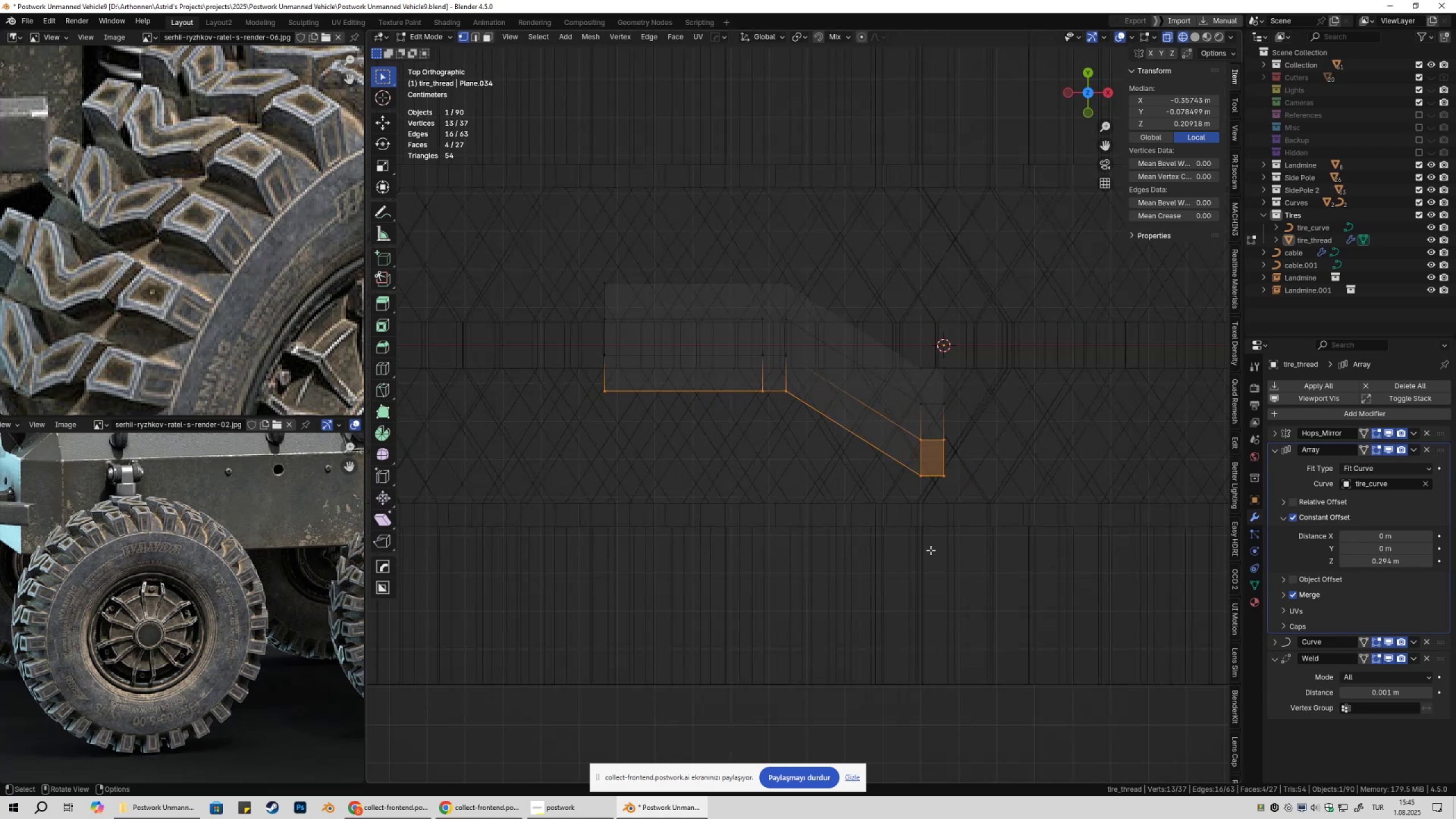 
hold_key(key=ShiftLeft, duration=0.31)
 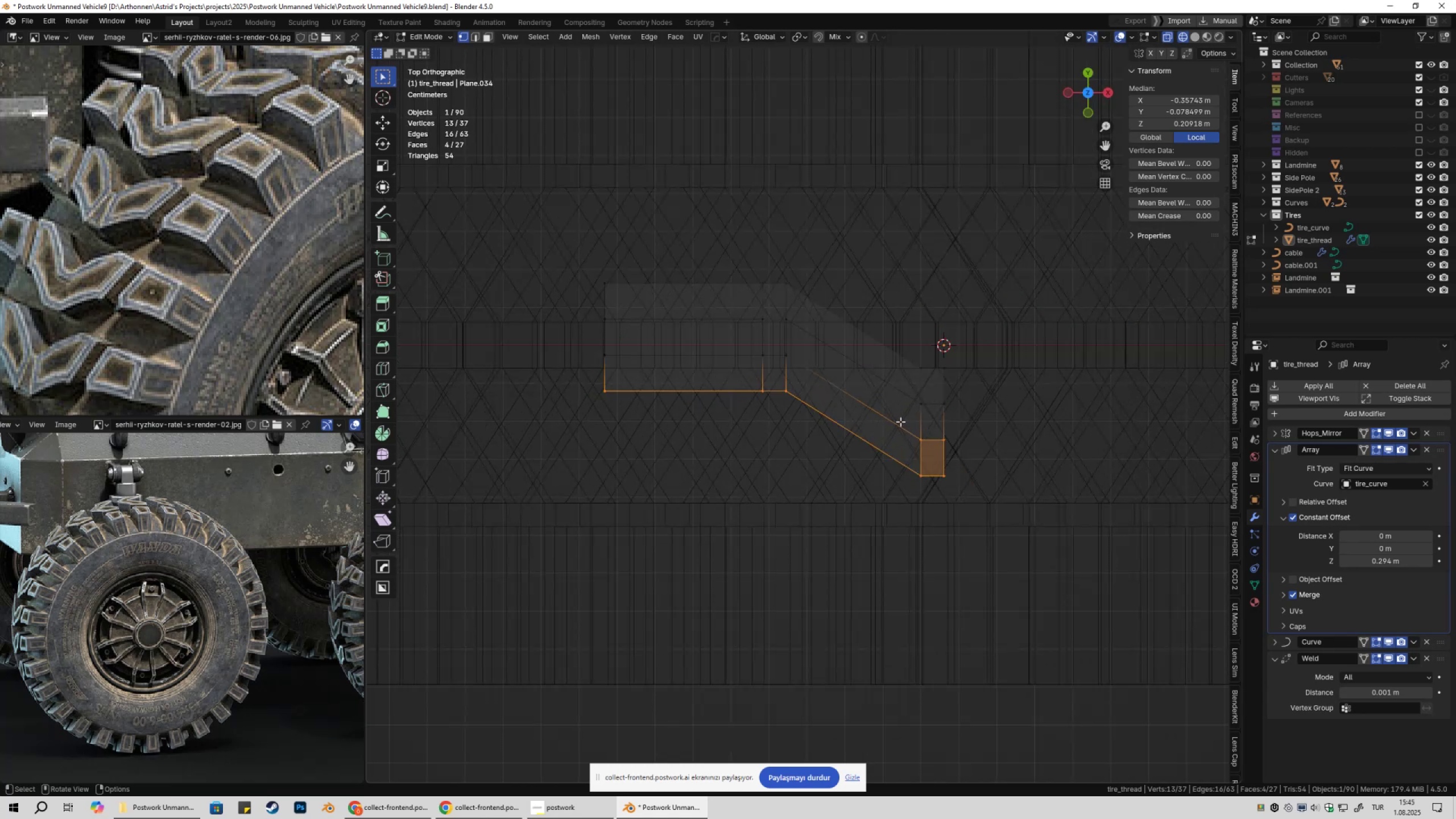 
key(Control+ControlLeft)
 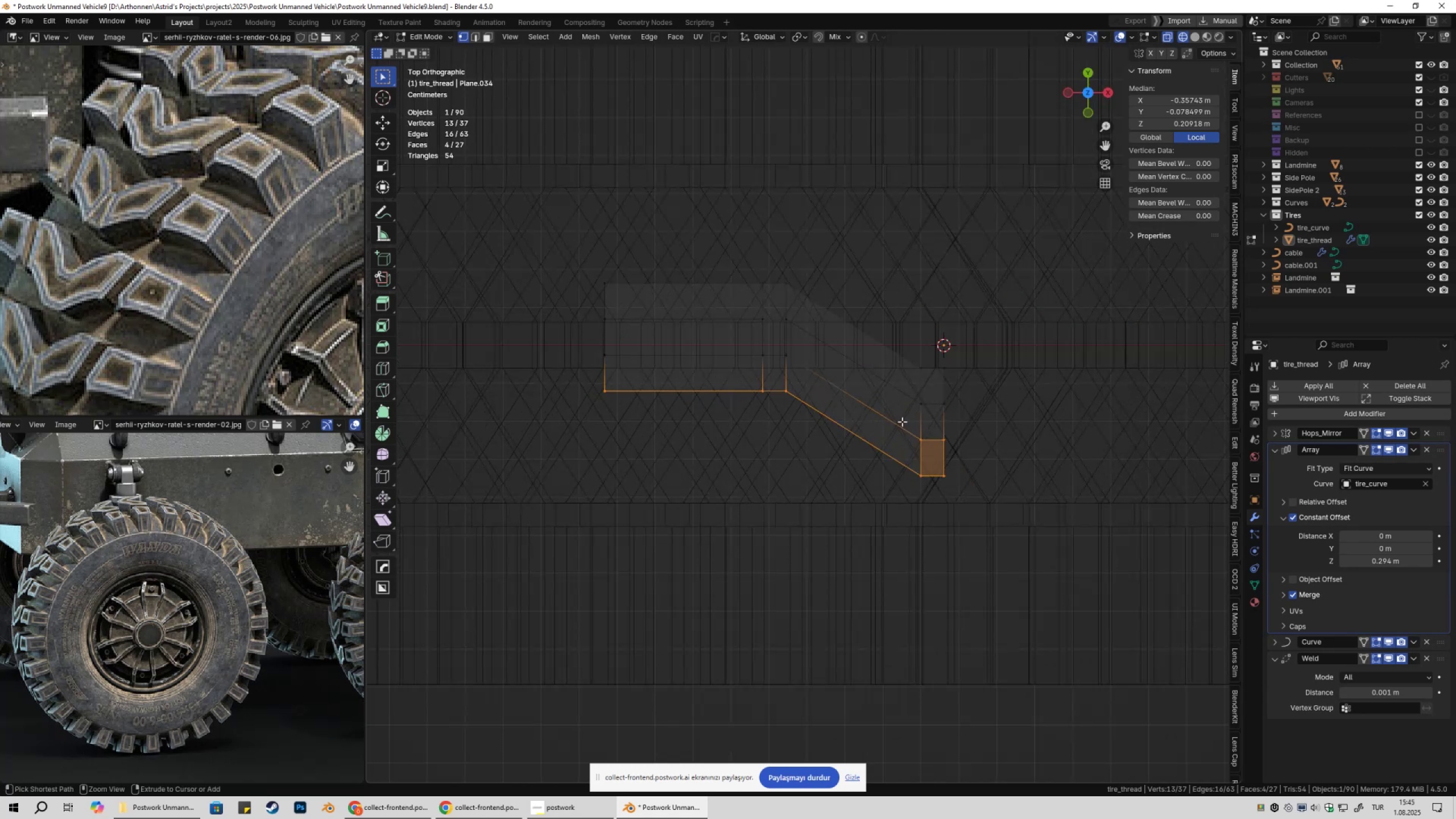 
left_click_drag(start_coordinate=[903, 421], to_coordinate=[970, 450])
 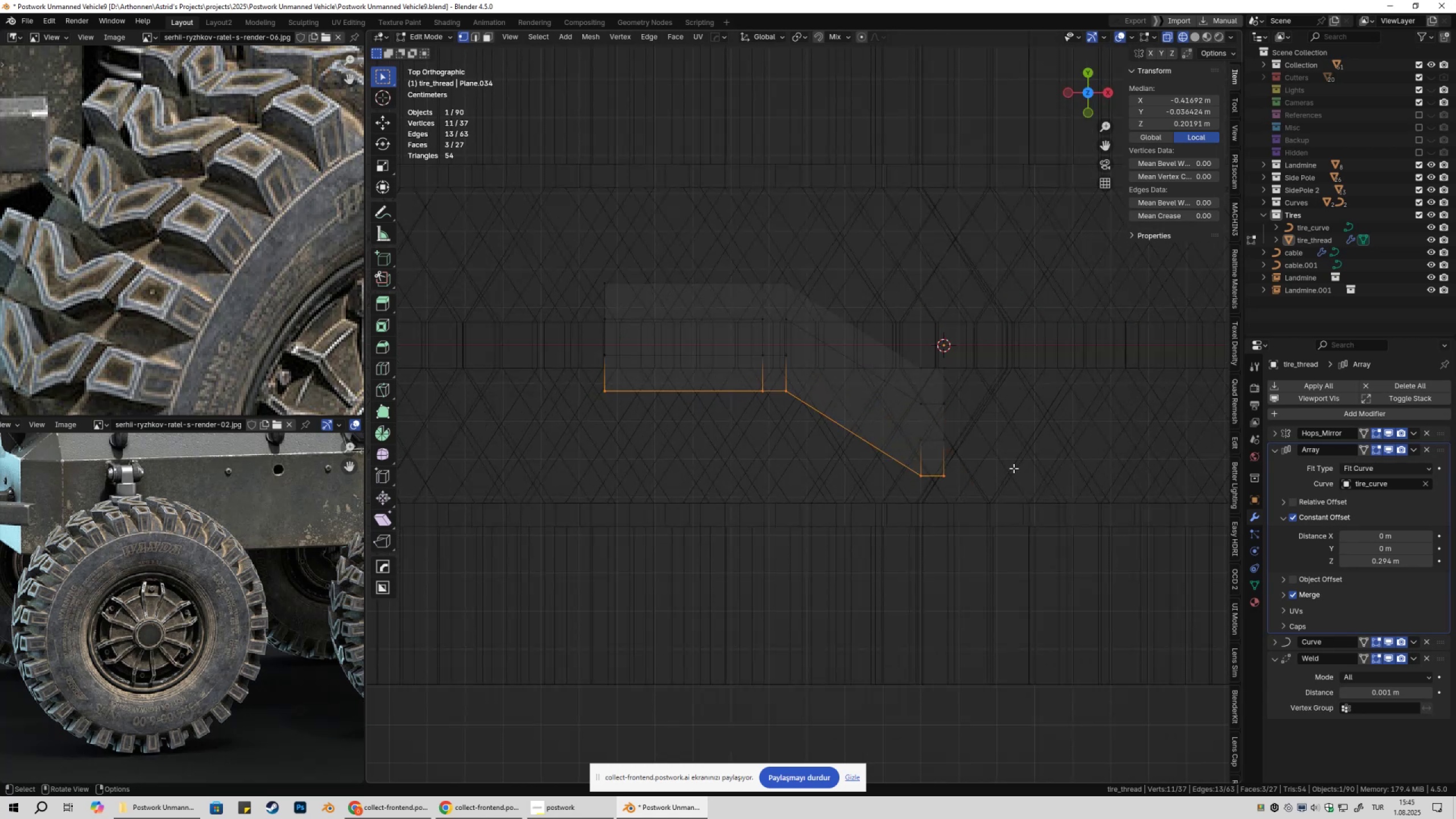 
scroll: coordinate [985, 469], scroll_direction: down, amount: 6.0
 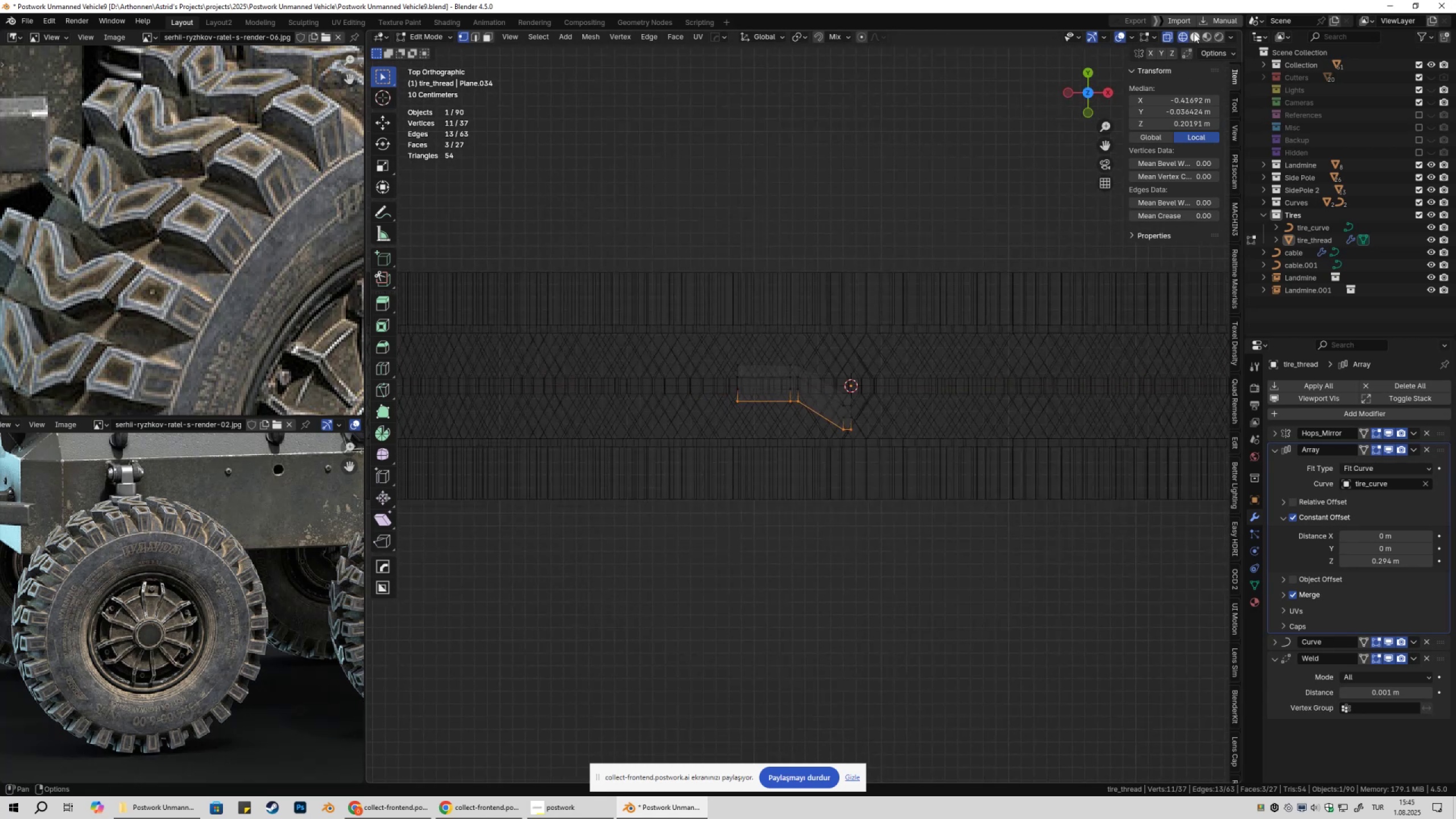 
left_click([1194, 33])
 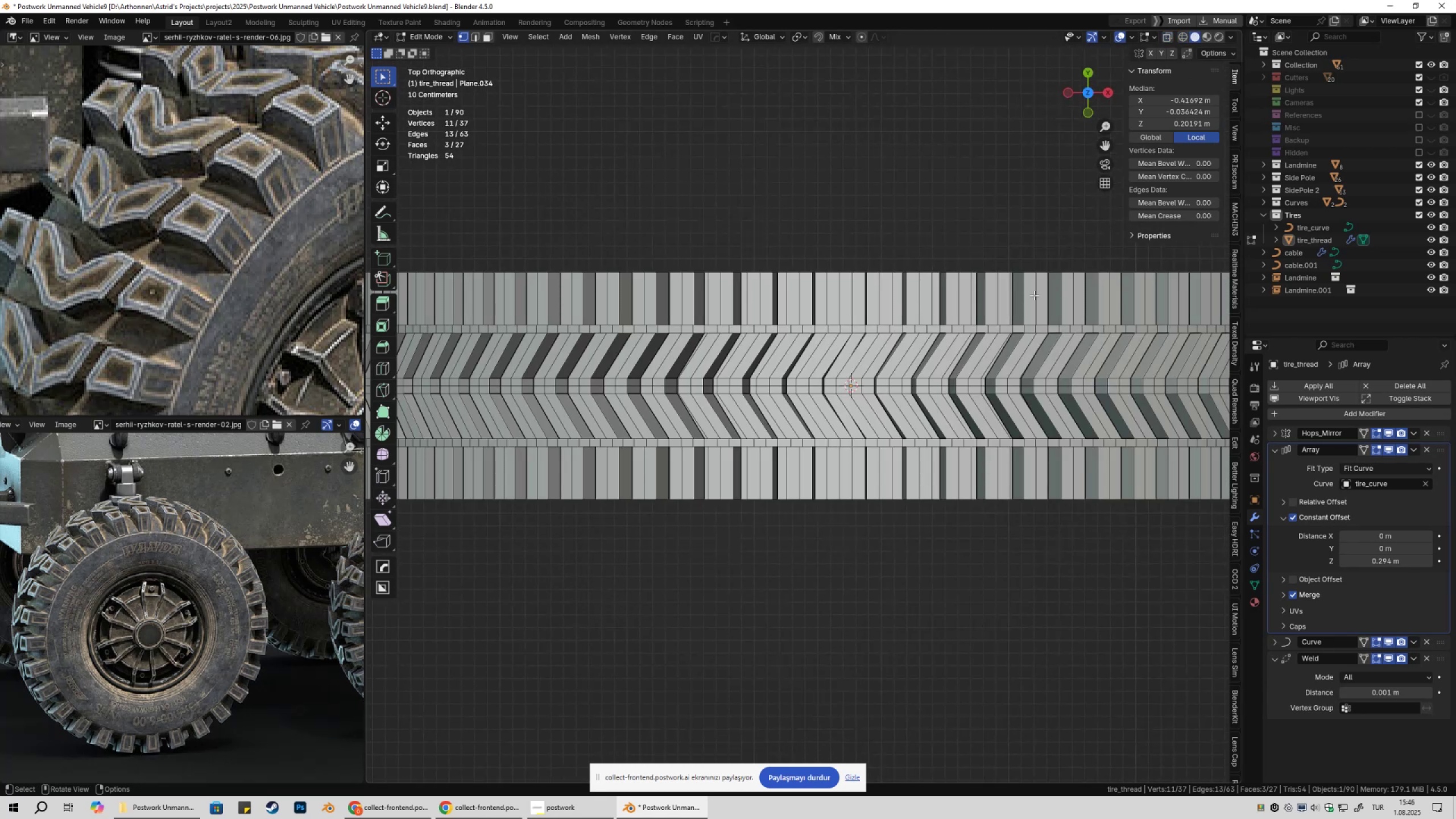 
scroll: coordinate [900, 484], scroll_direction: down, amount: 4.0
 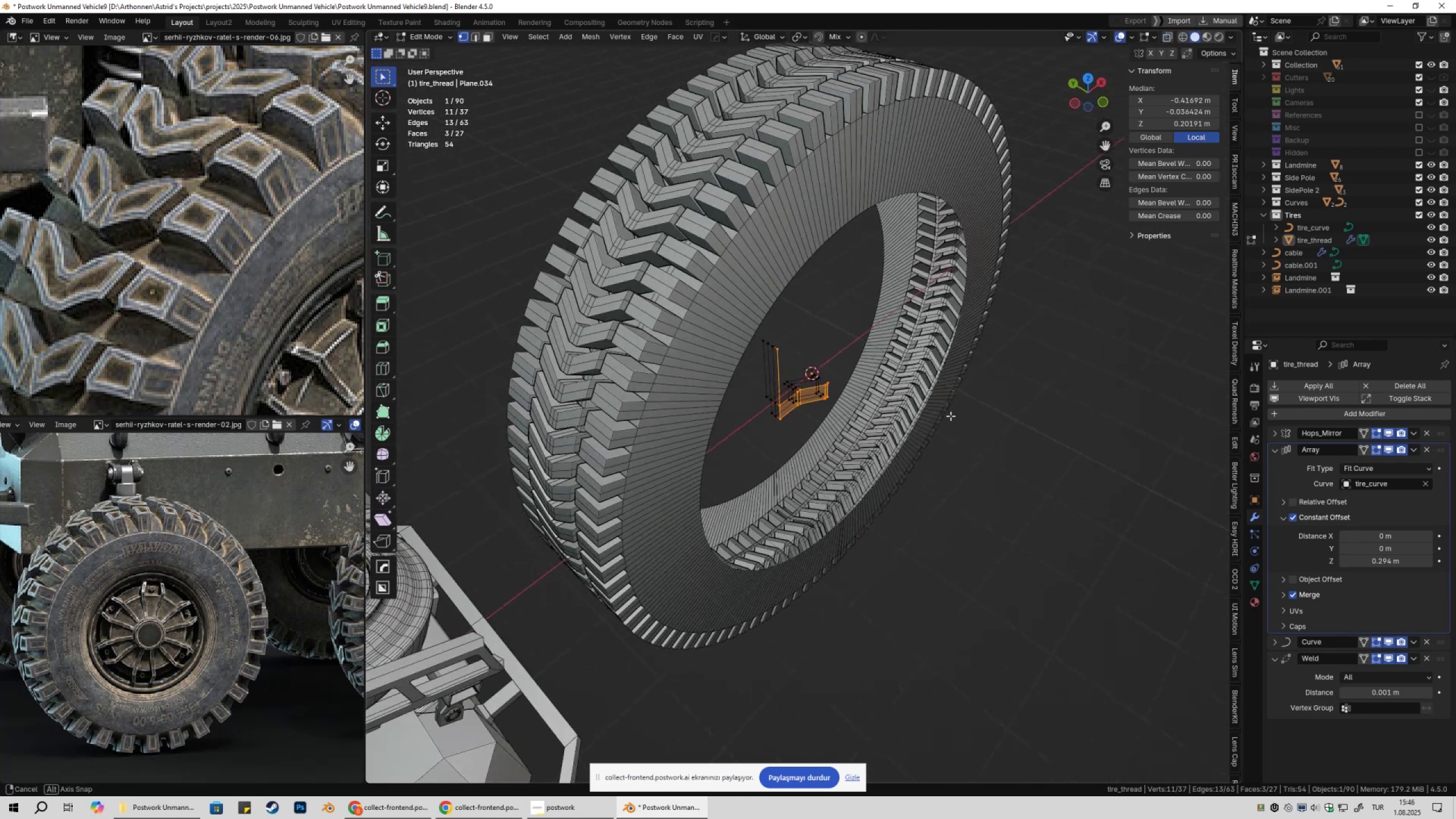 
type(gy)
 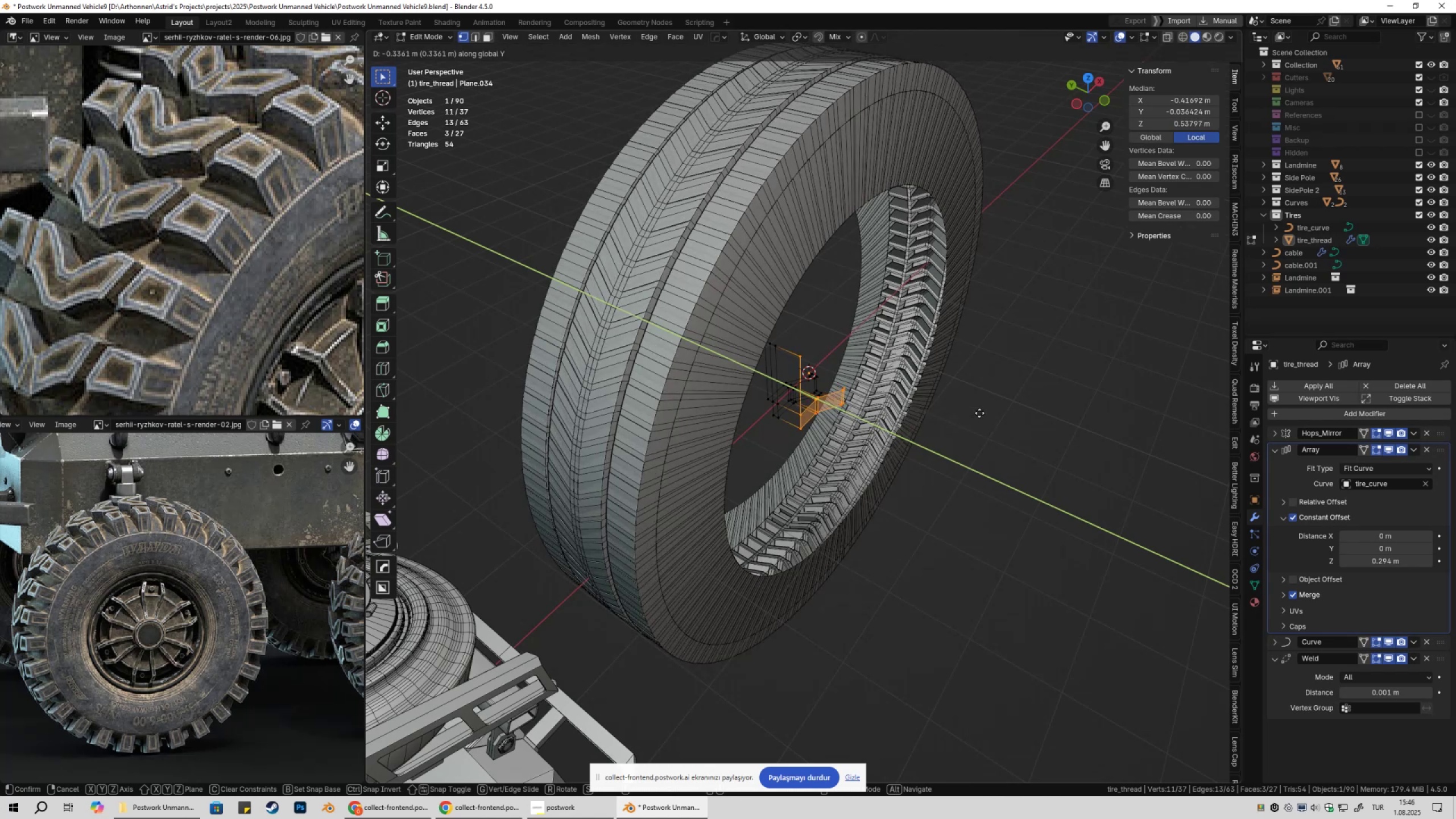 
wait(7.86)
 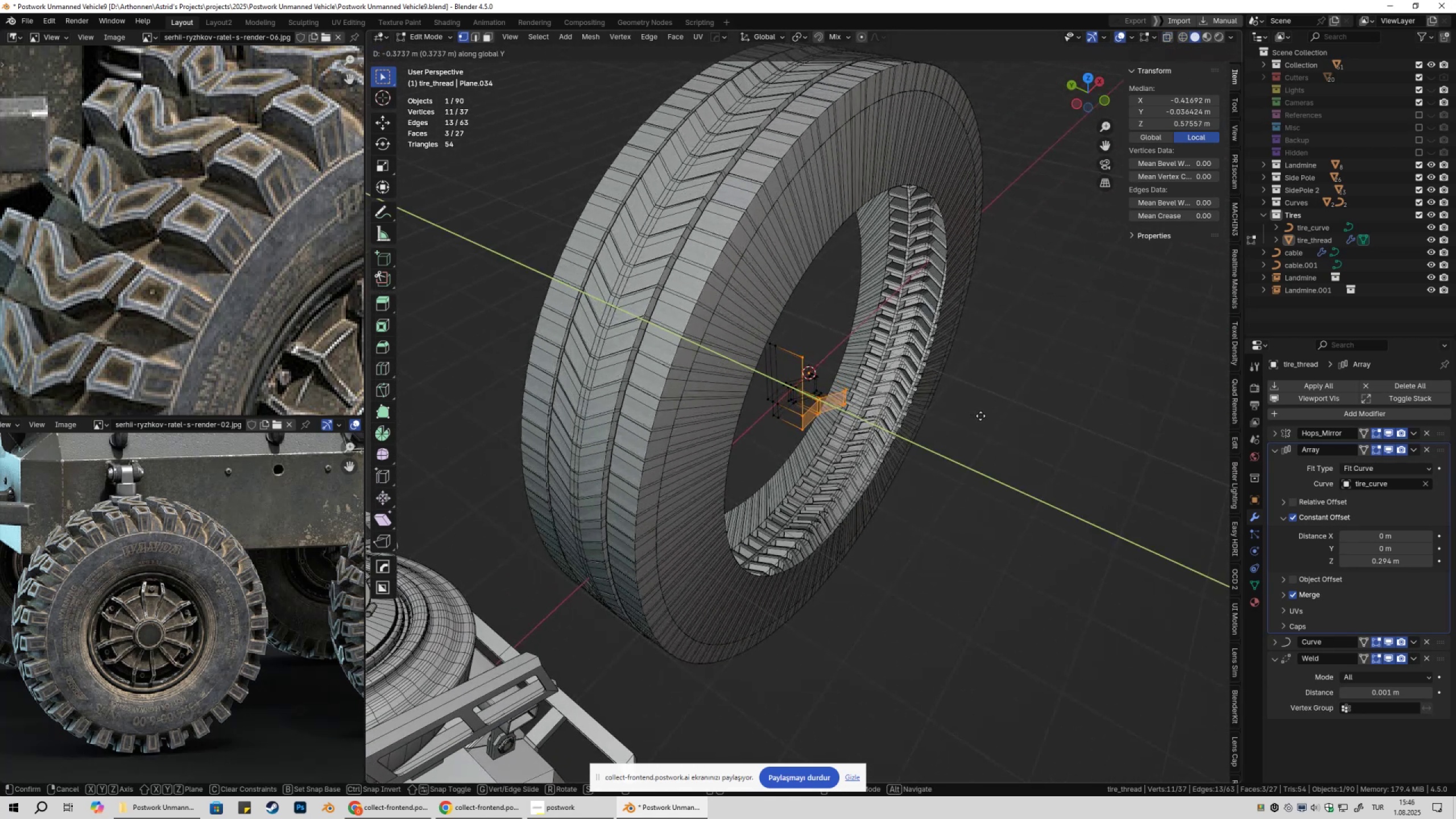 
left_click([983, 414])
 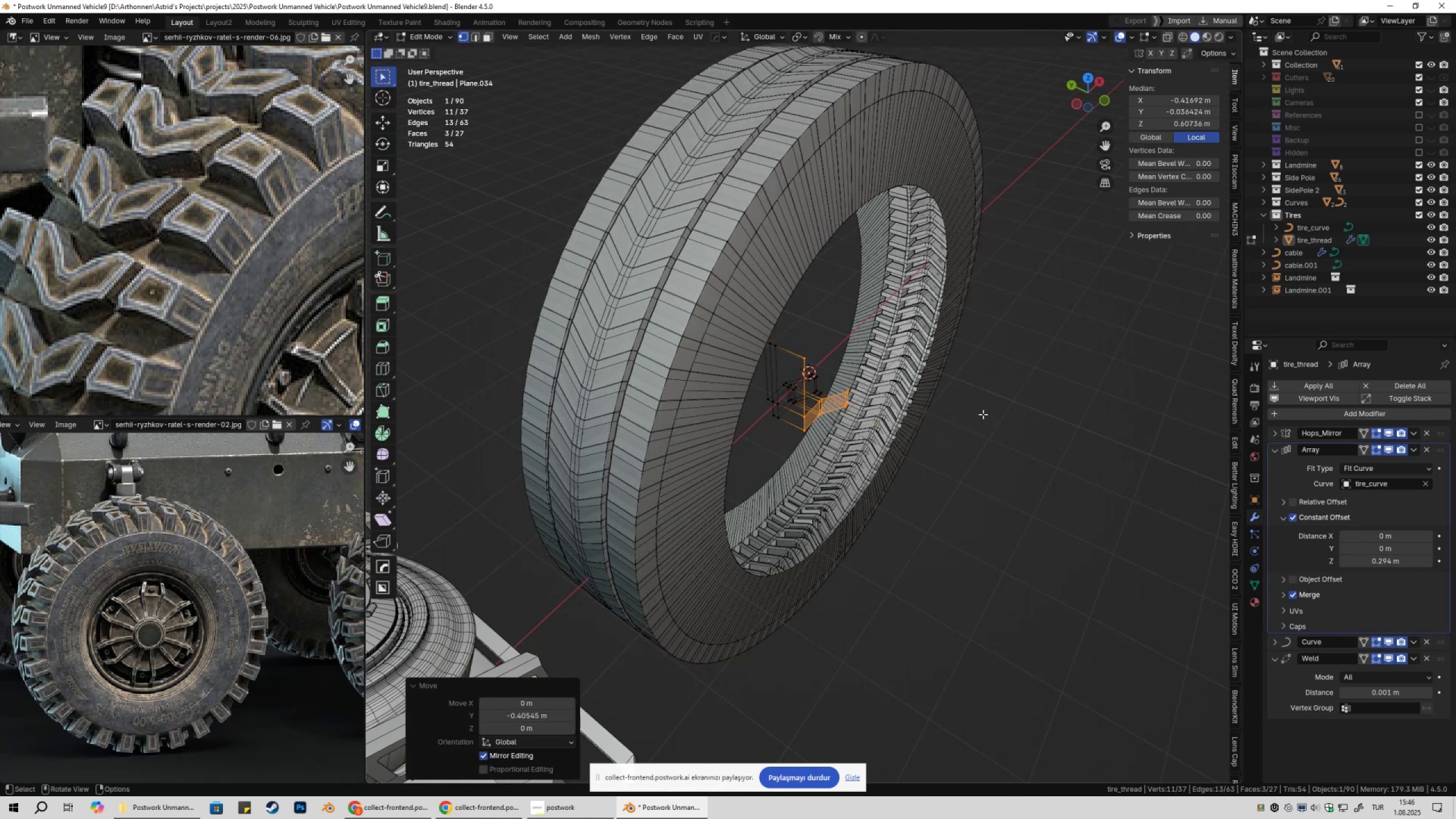 
key(Tab)
 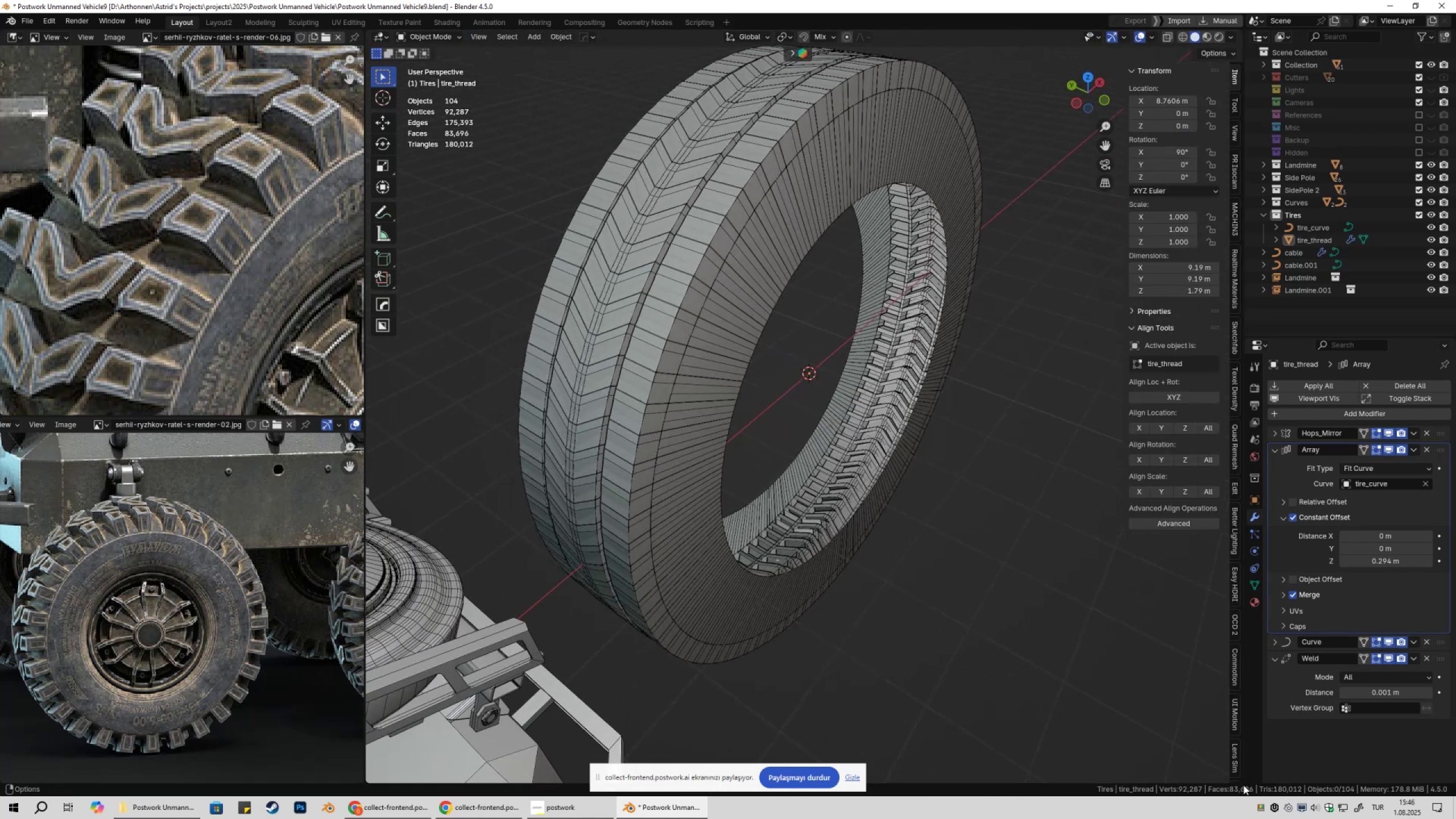 
left_click_drag(start_coordinate=[1242, 782], to_coordinate=[1167, 416])
 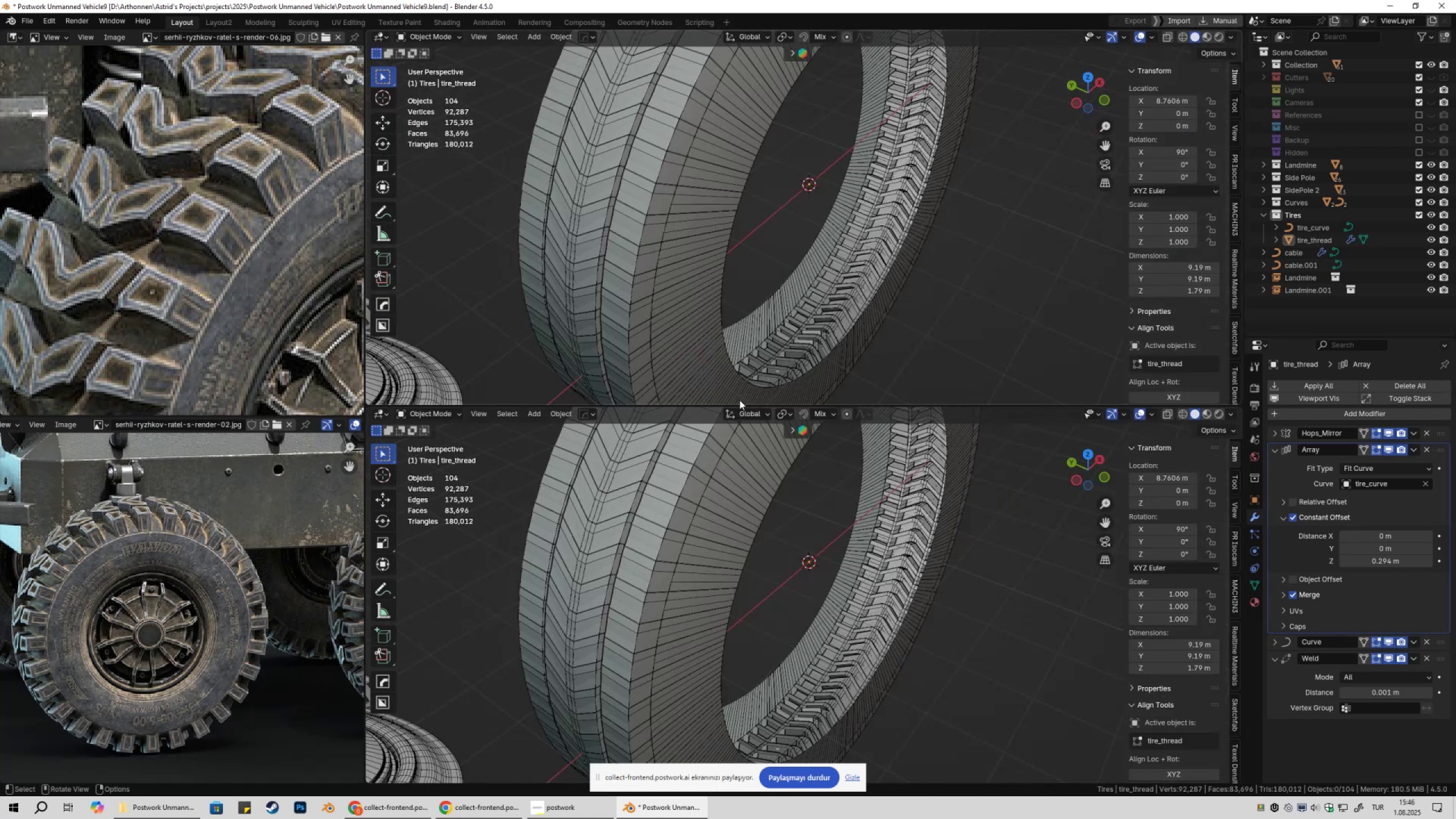 
left_click_drag(start_coordinate=[714, 404], to_coordinate=[715, 414])
 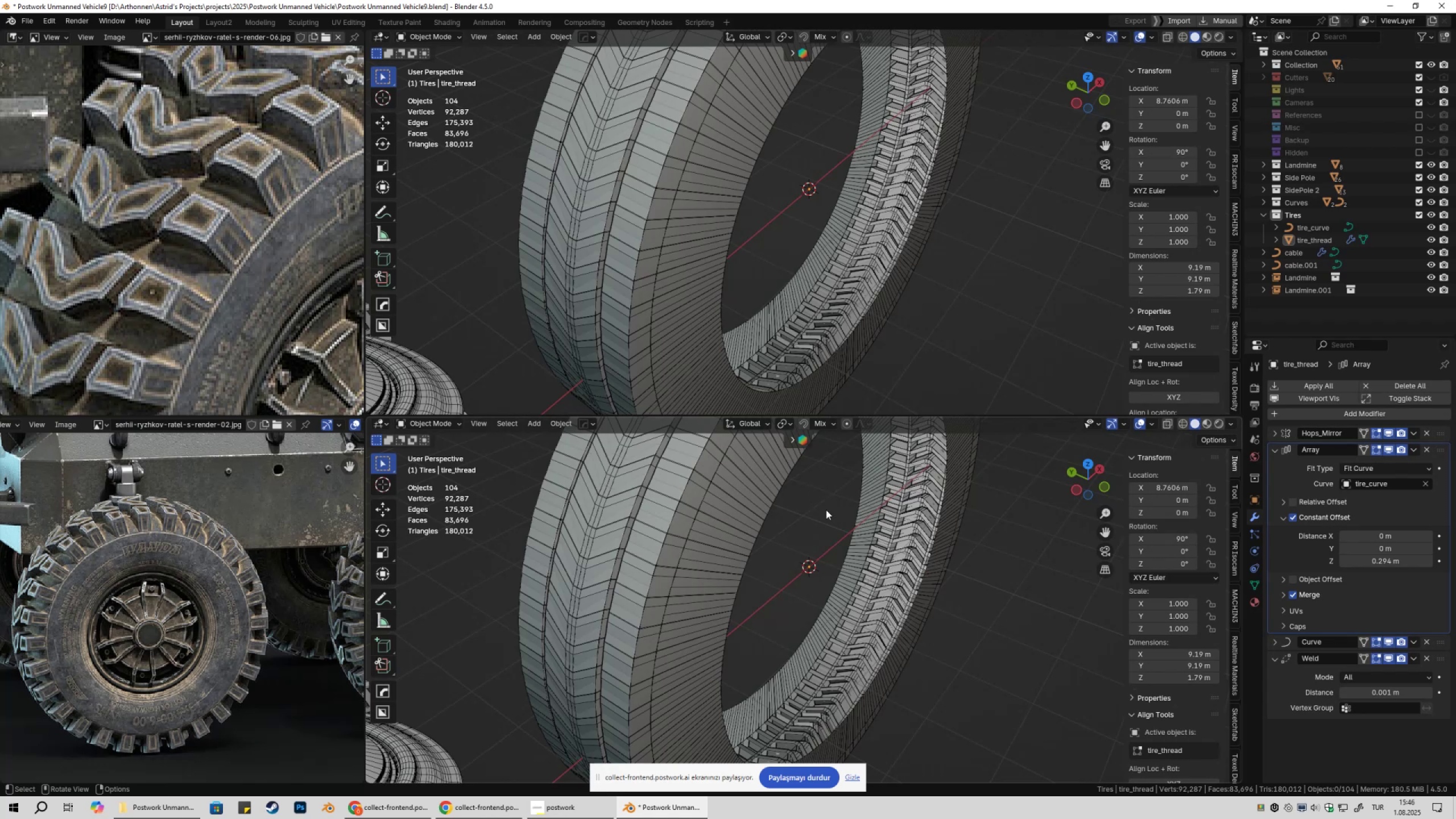 
key(Tab)
 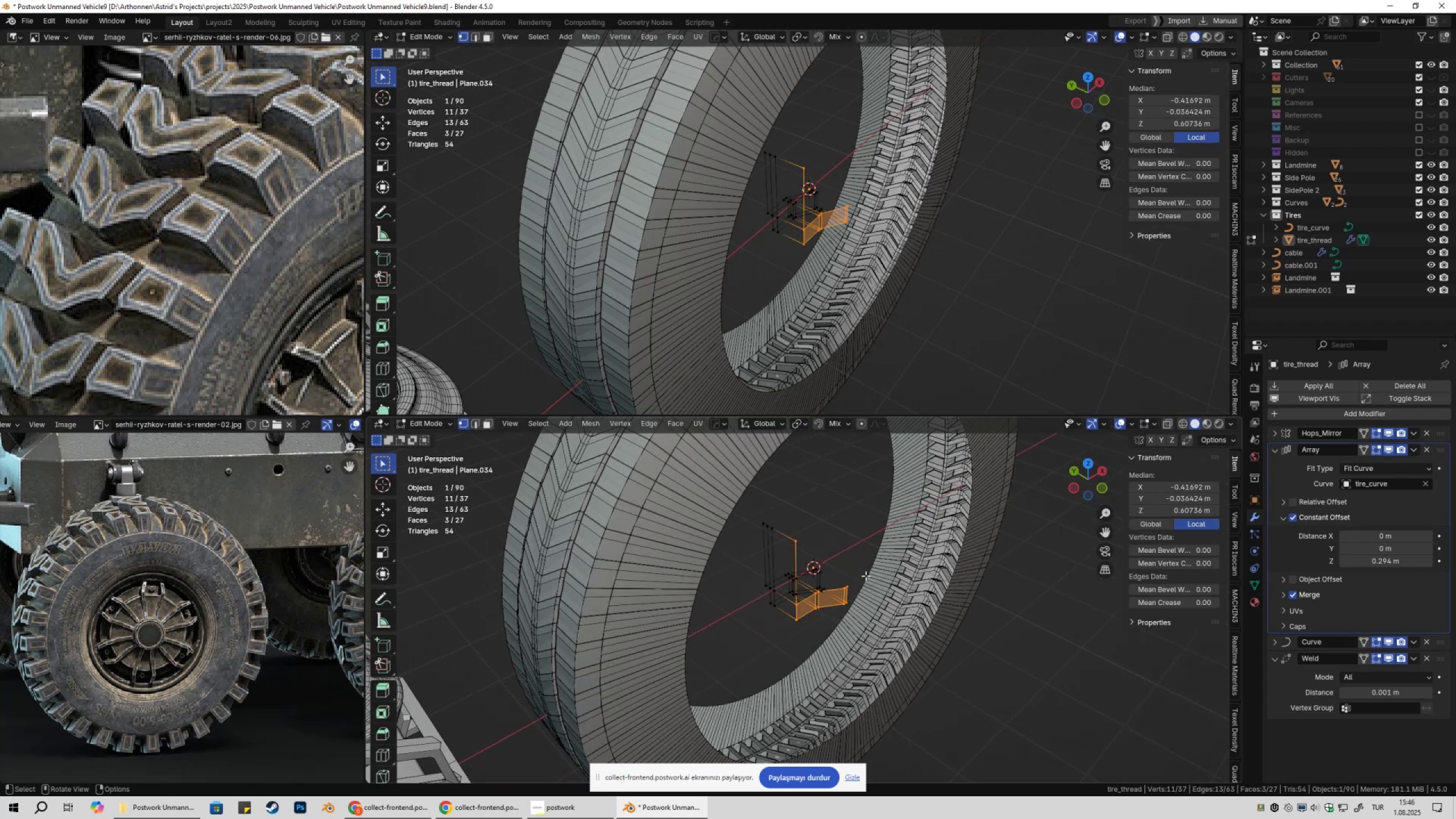 
hold_key(key=ShiftLeft, duration=0.35)
 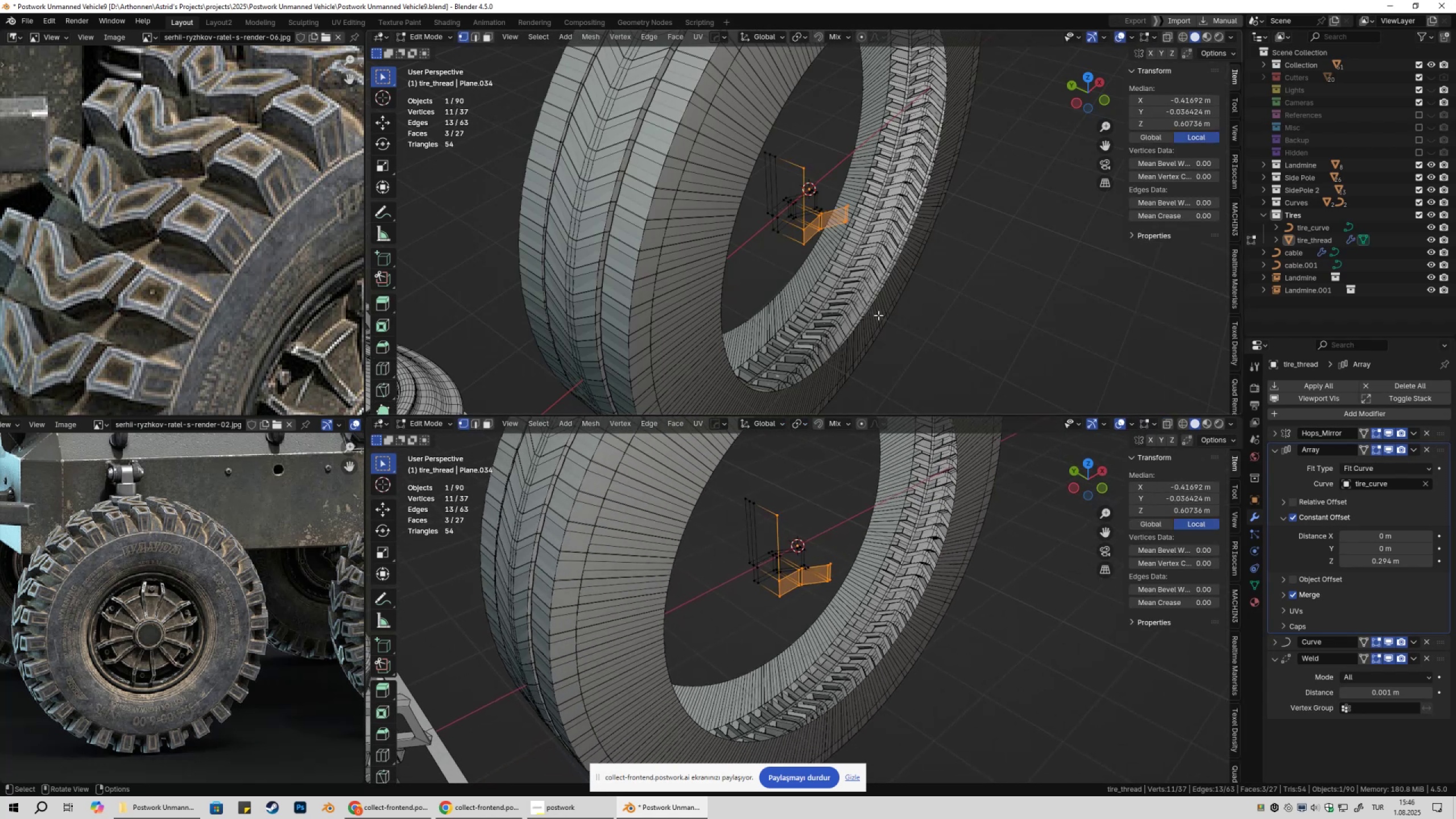 
scroll: coordinate [880, 315], scroll_direction: down, amount: 3.0
 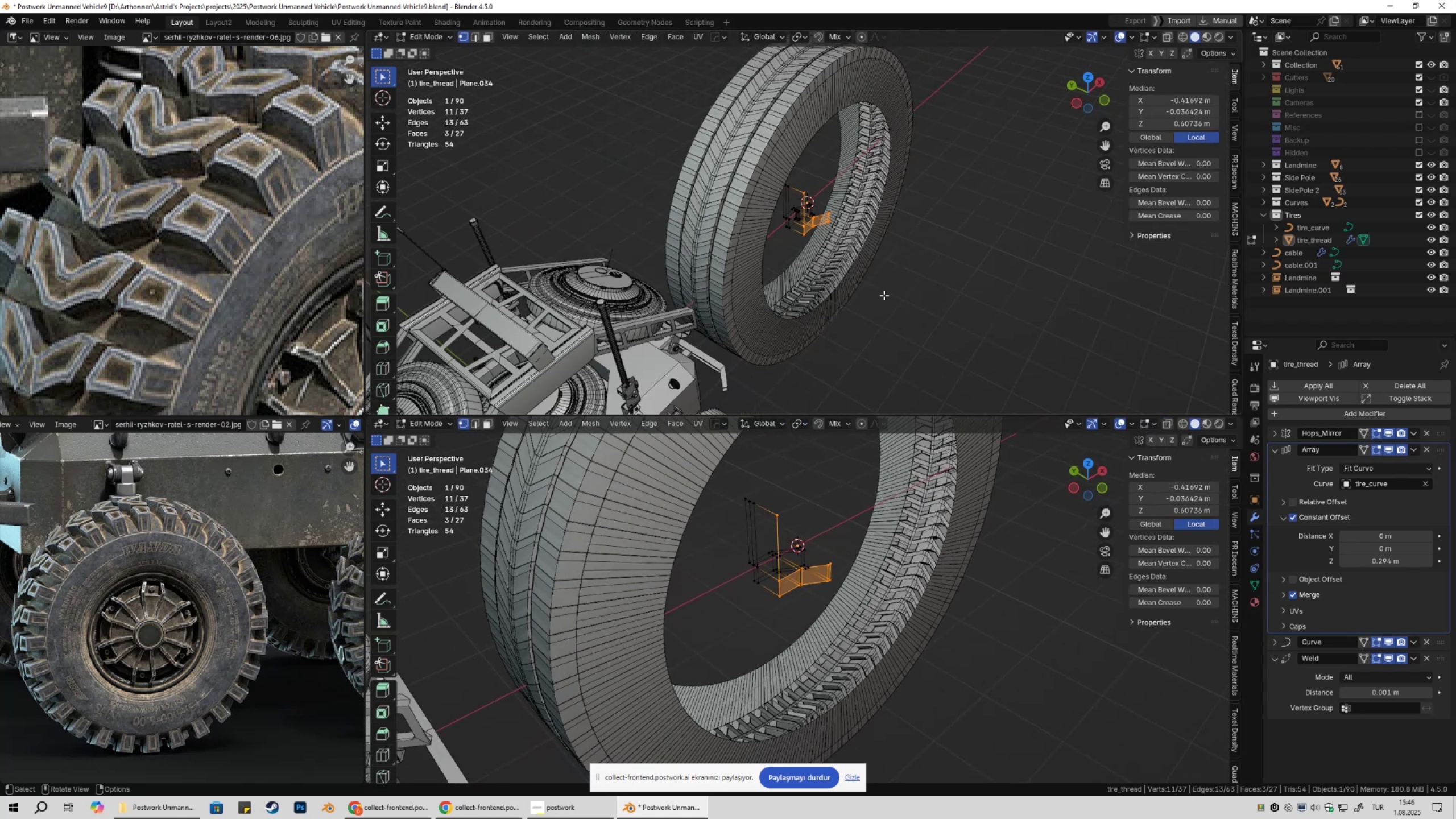 
key(Shift+ShiftLeft)
 